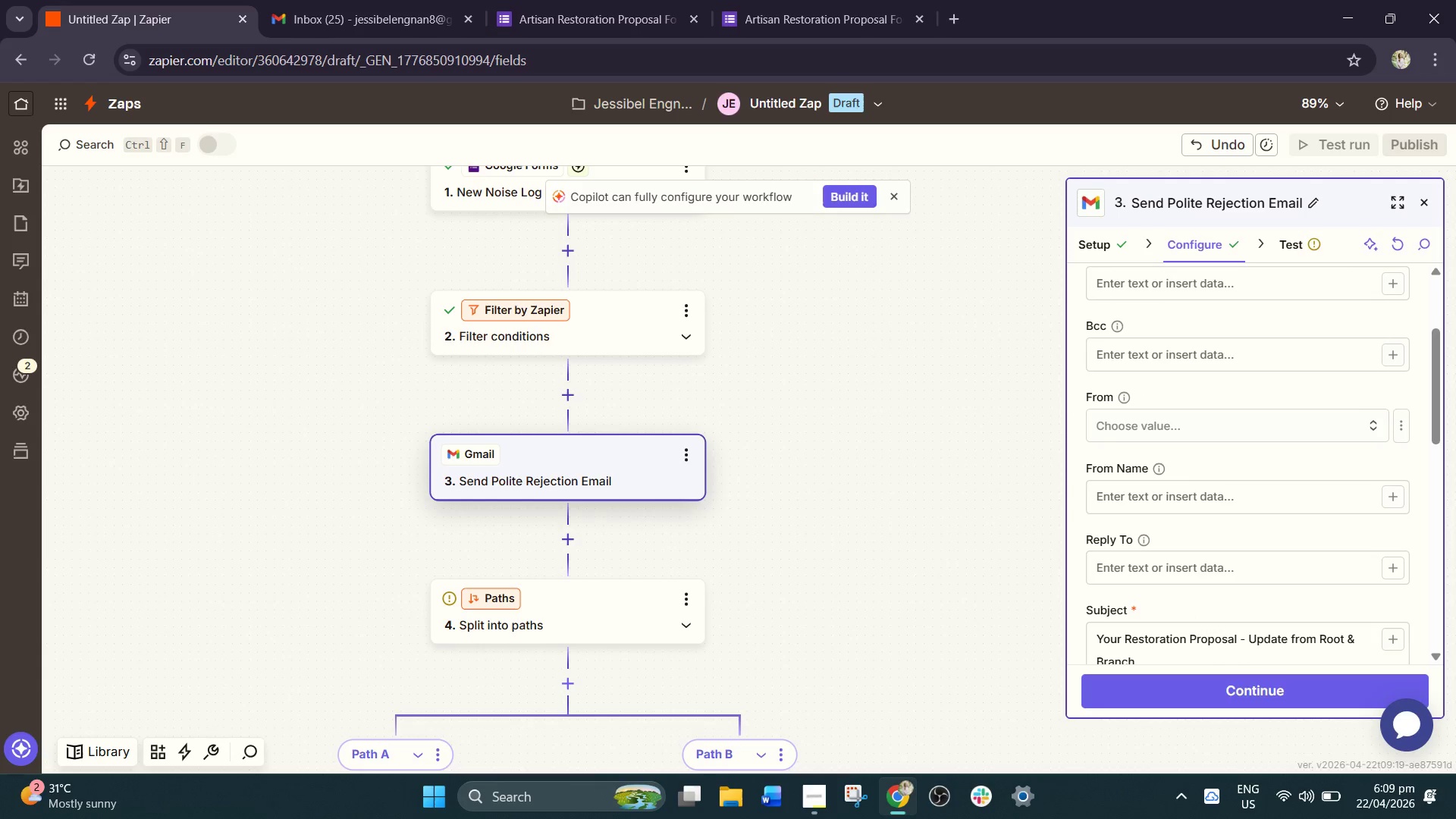 
wait(23.08)
 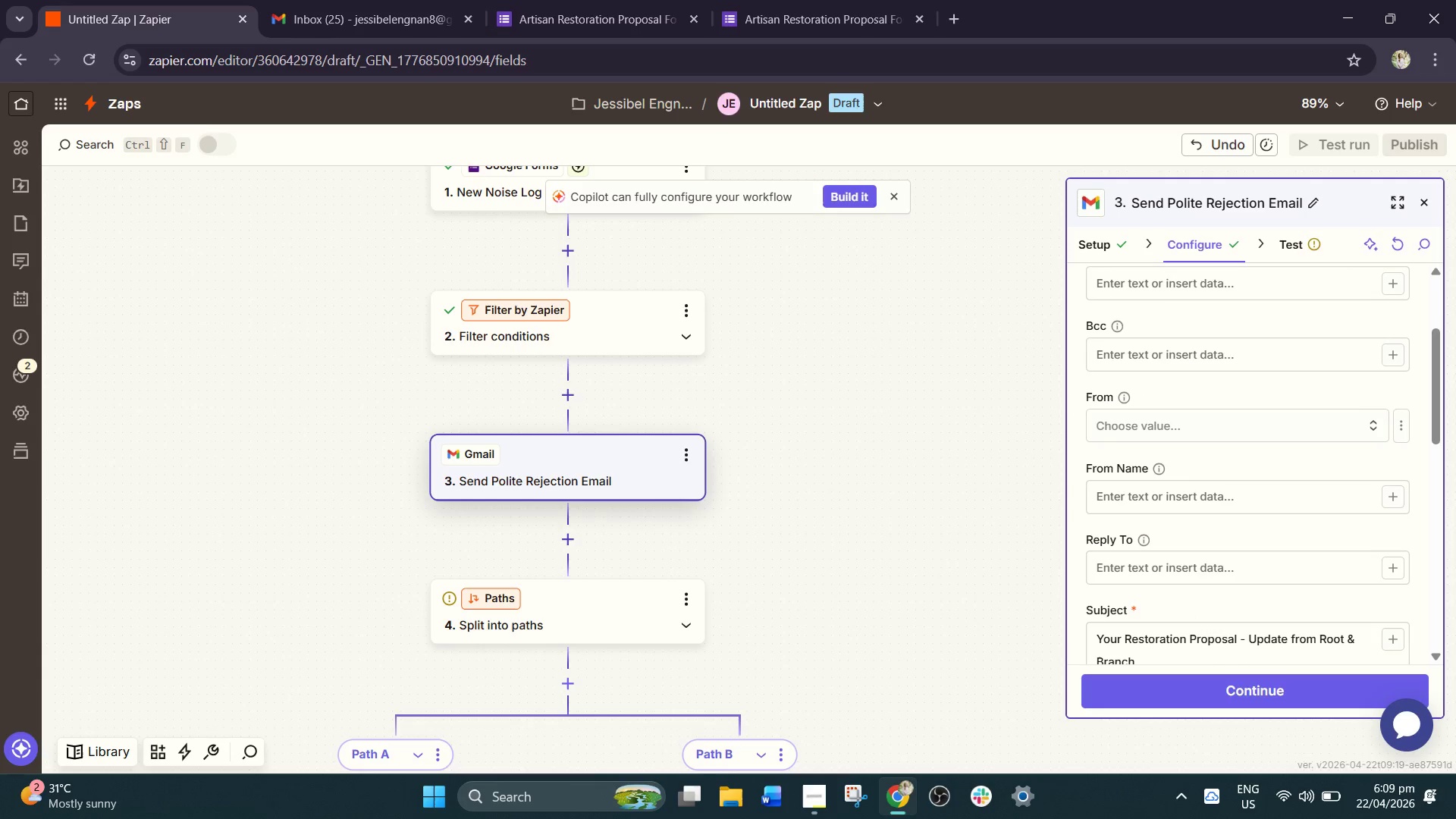 
key(NumpadEnter)
 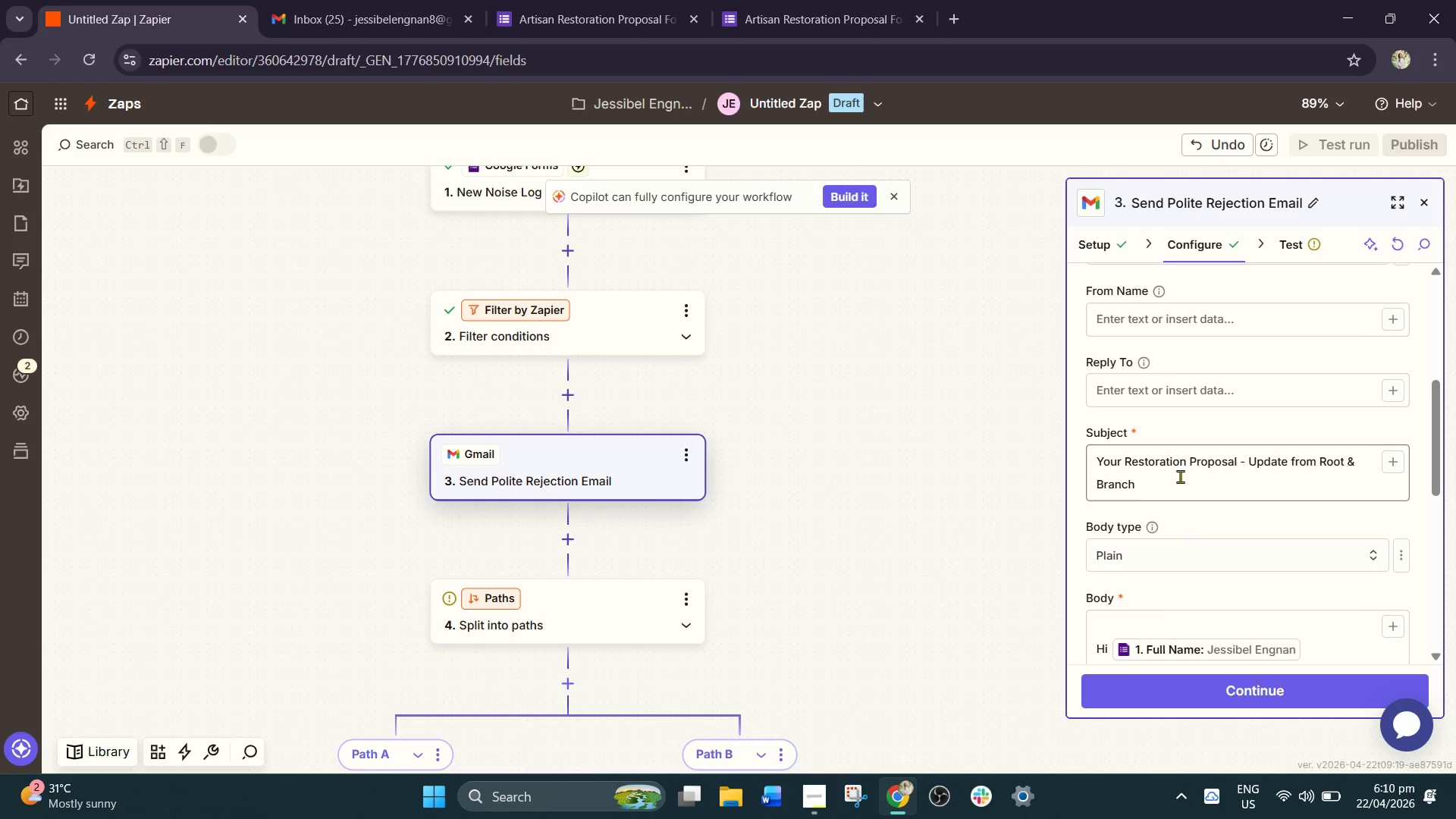 
key(NumpadEnter)
 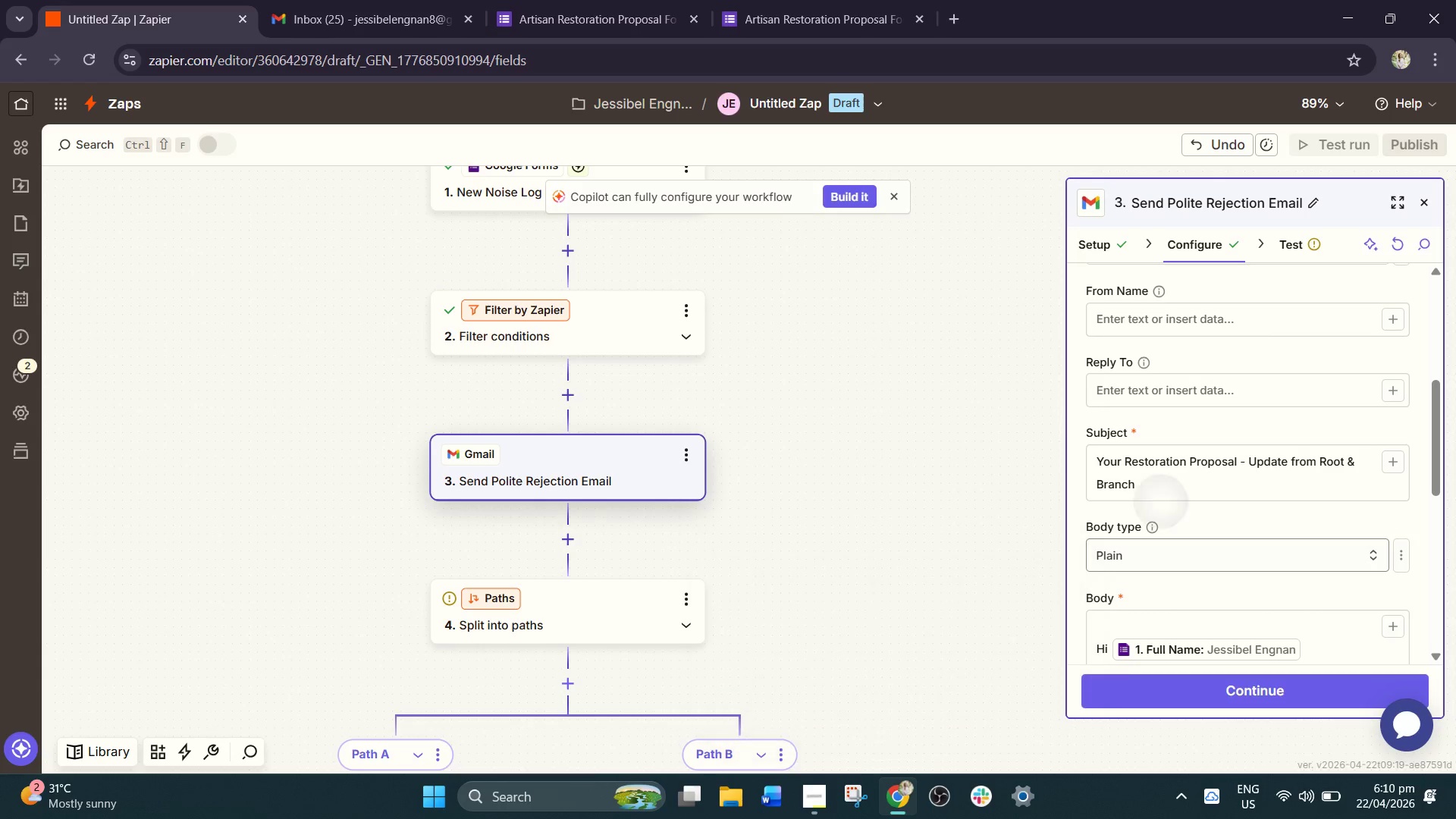 
key(Space)
 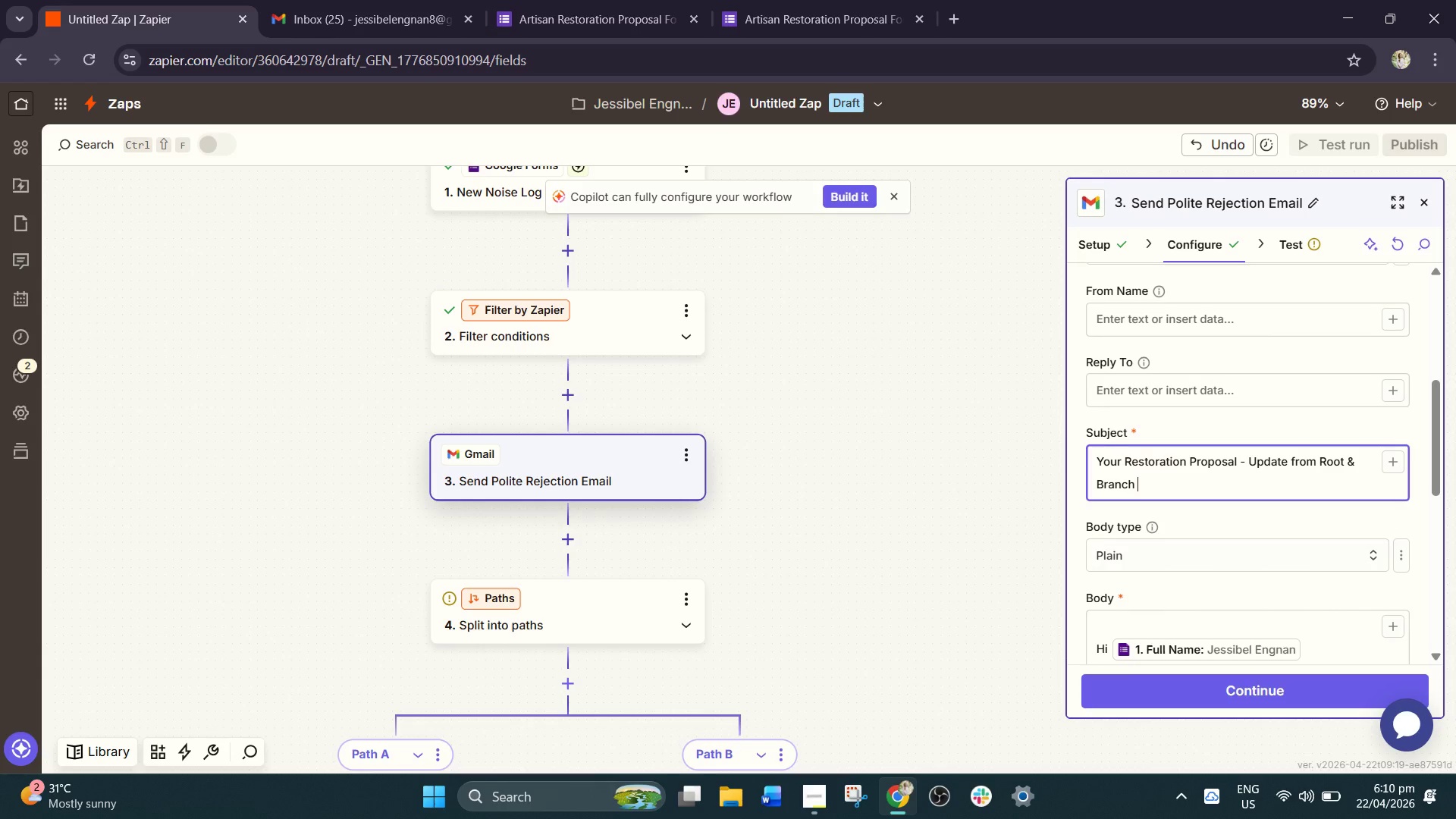 
key(NumpadEnter)
 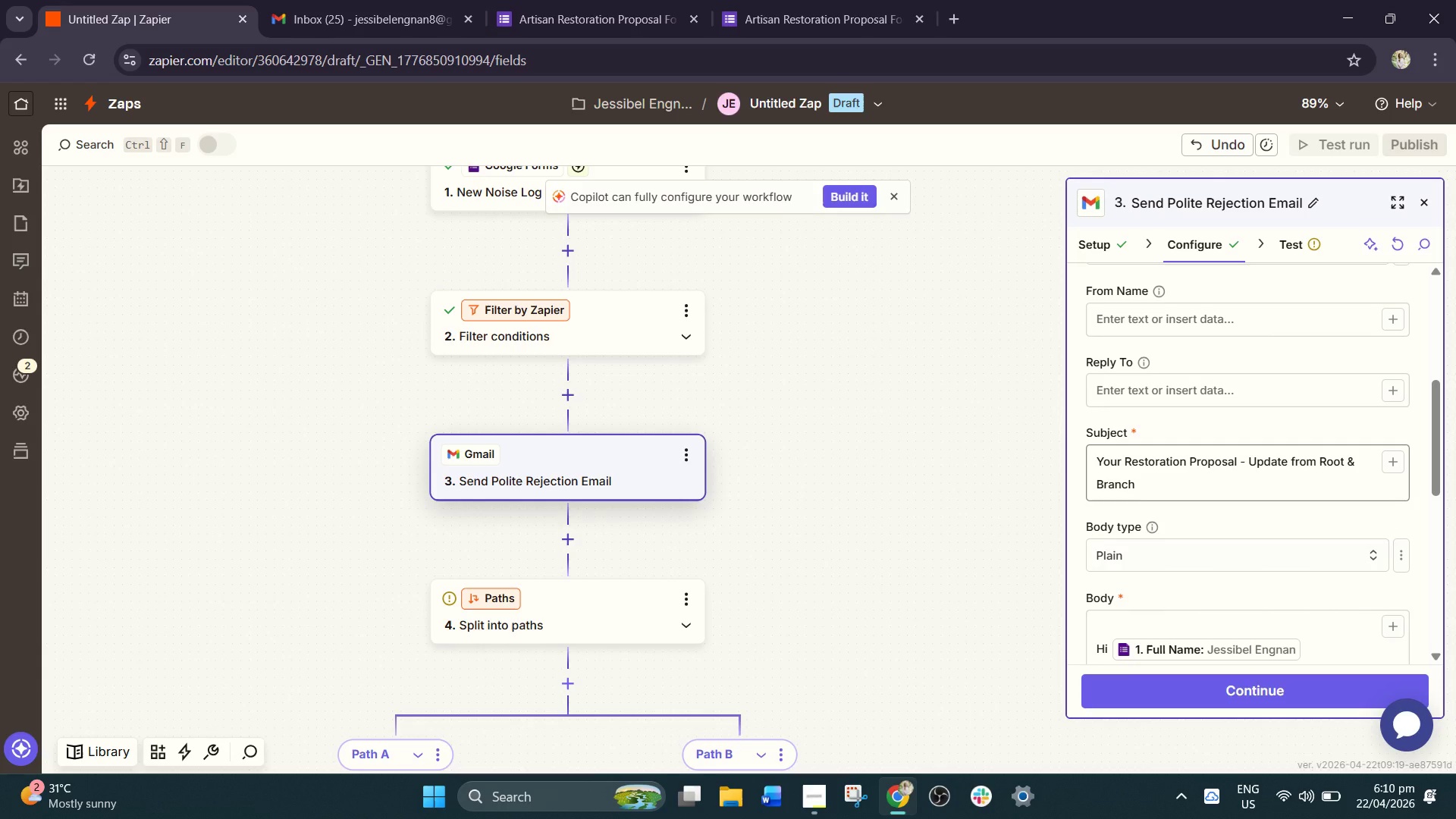 
key(NumpadEnter)
 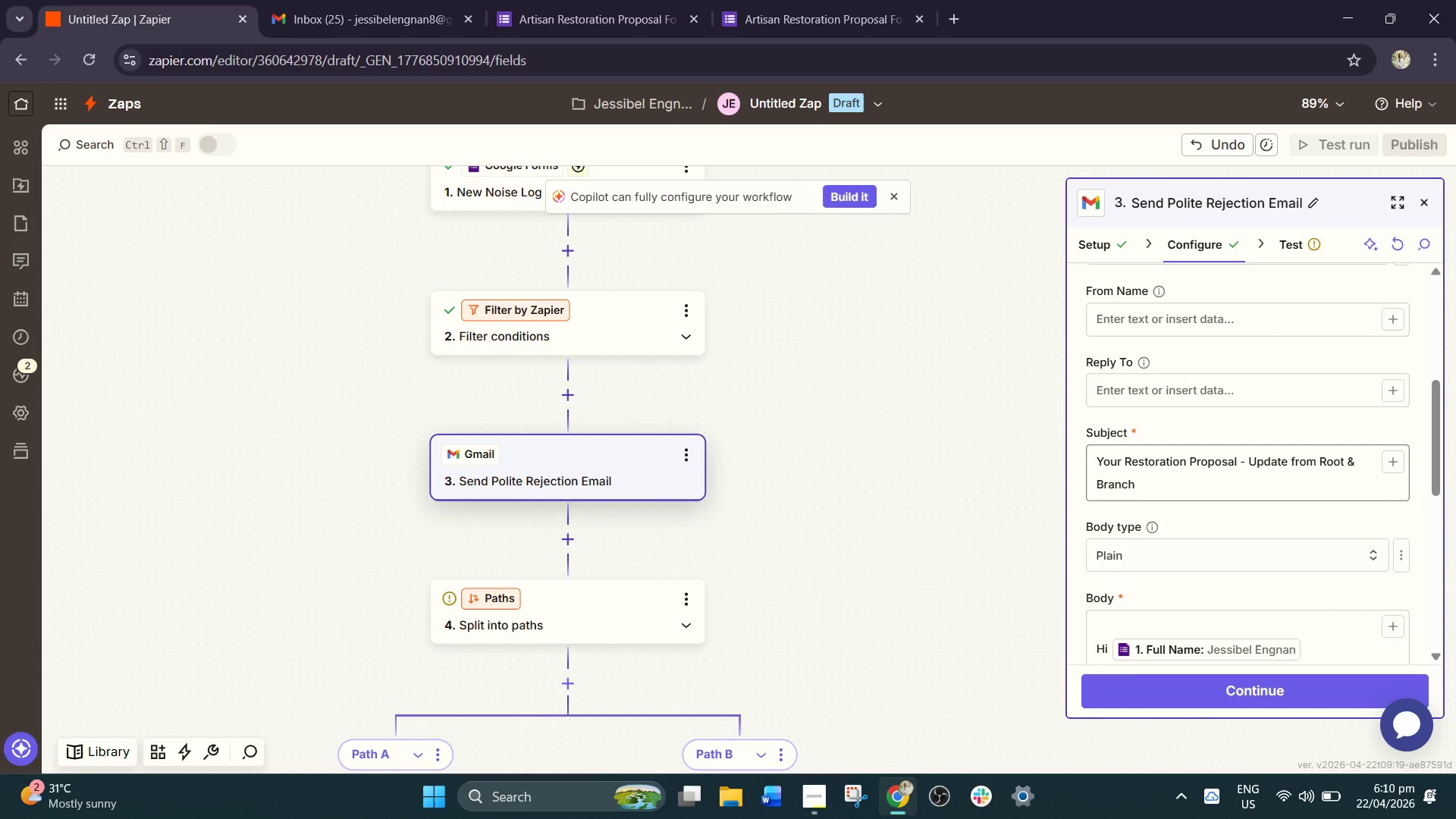 
wait(7.31)
 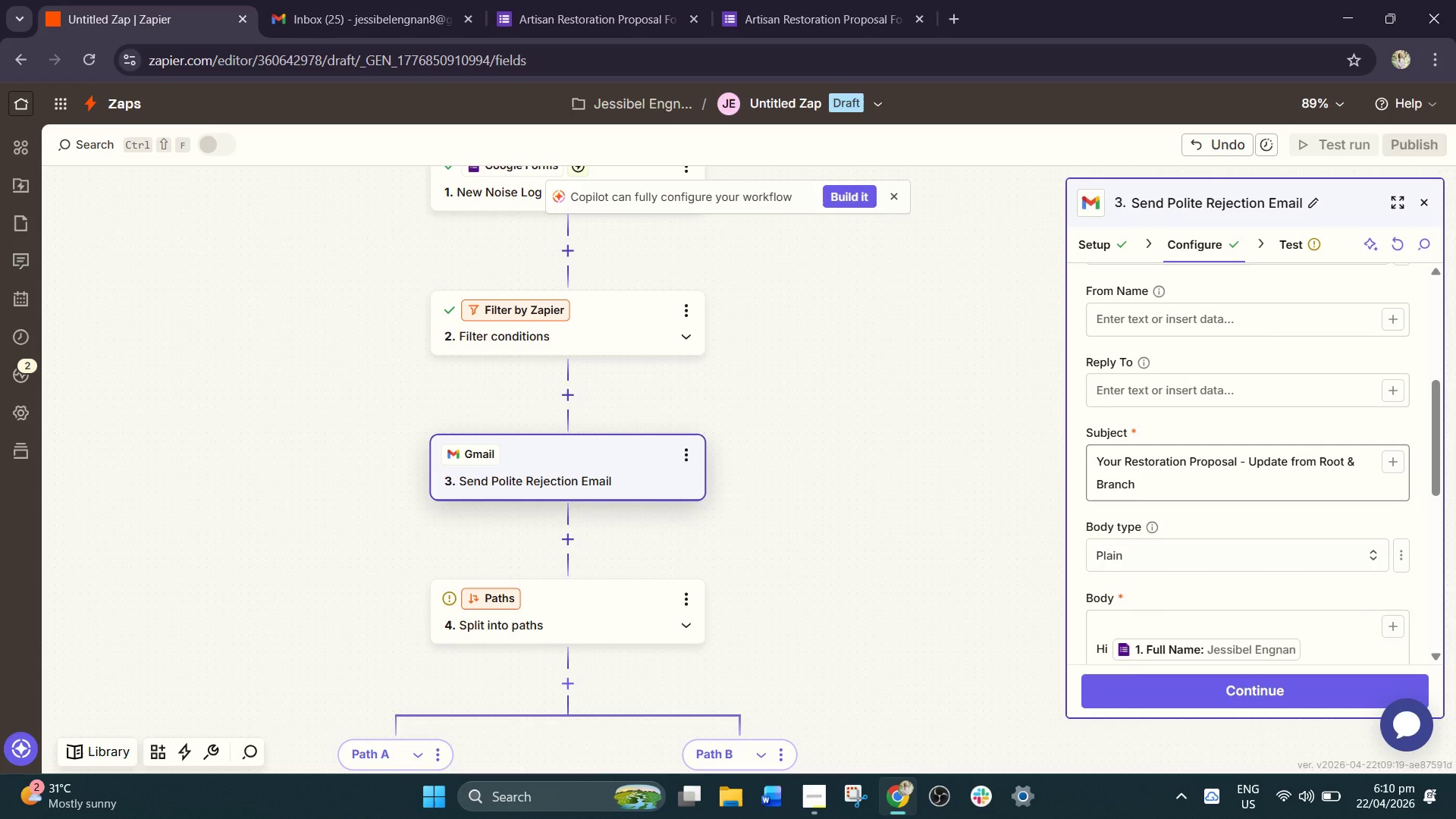 
scroll: coordinate [1238, 566], scroll_direction: down, amount: 3.0
 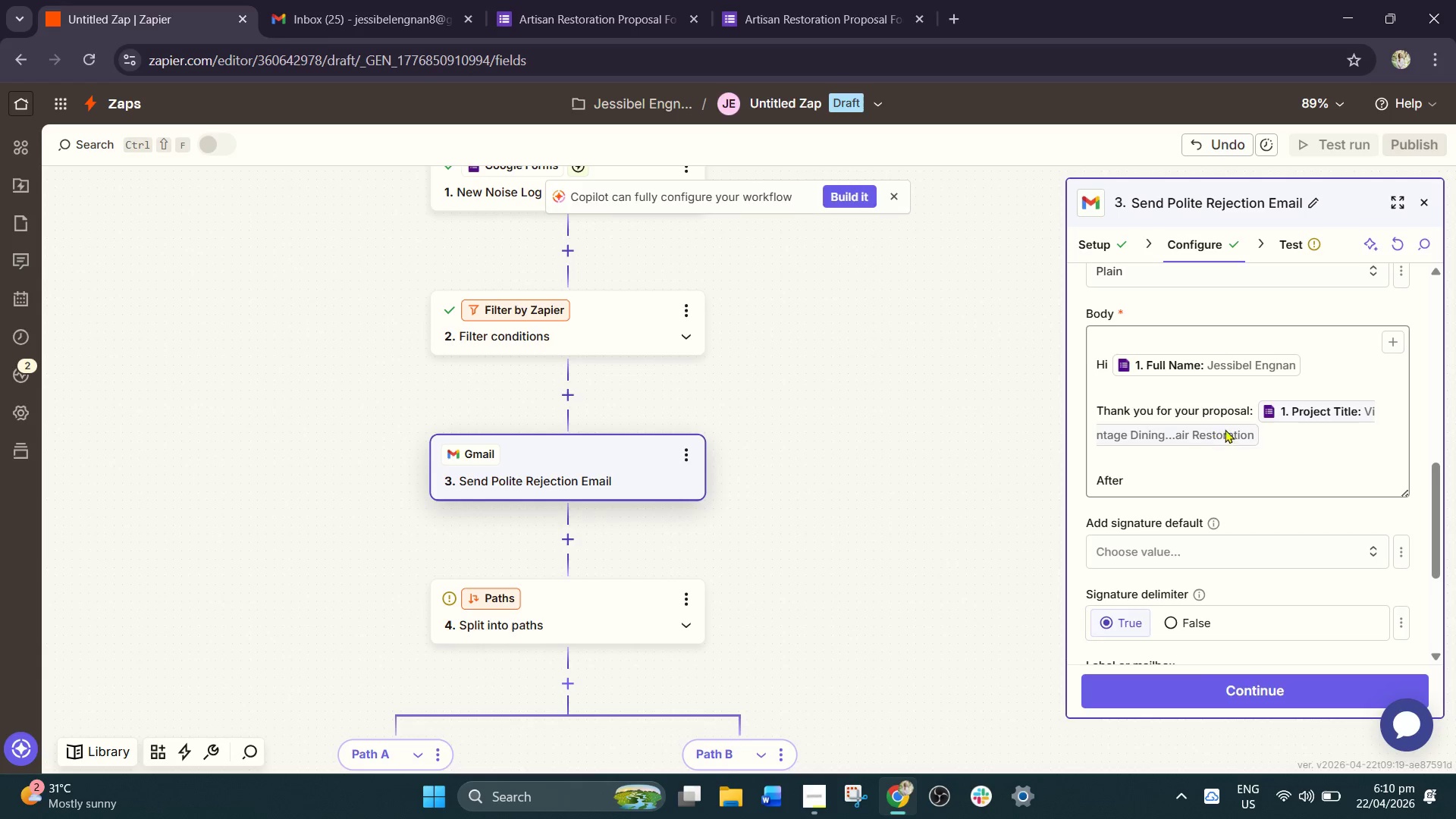 
left_click([1287, 433])
 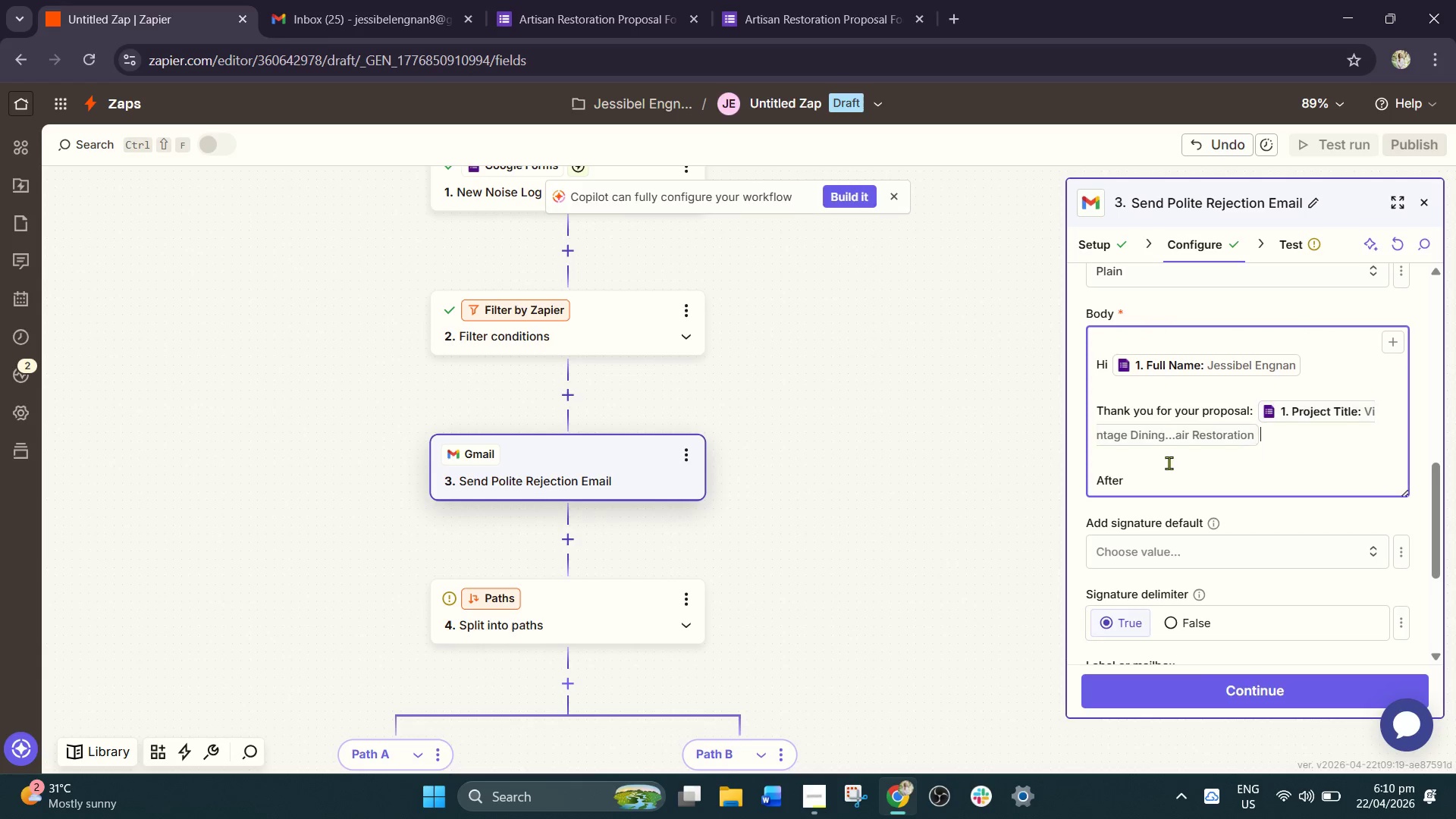 
scroll: coordinate [1172, 495], scroll_direction: up, amount: 3.0
 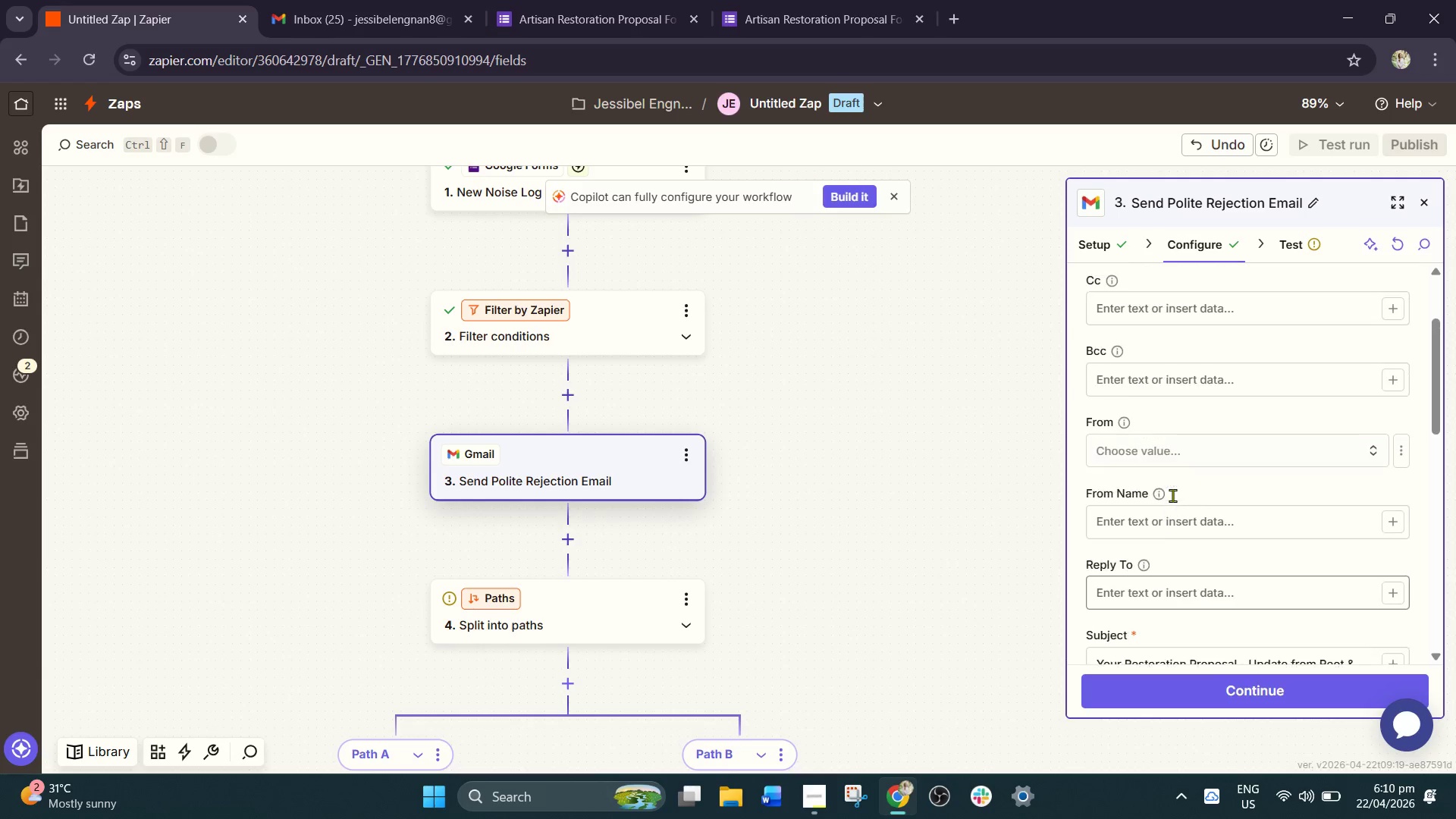 
scroll: coordinate [1178, 529], scroll_direction: down, amount: 5.0
 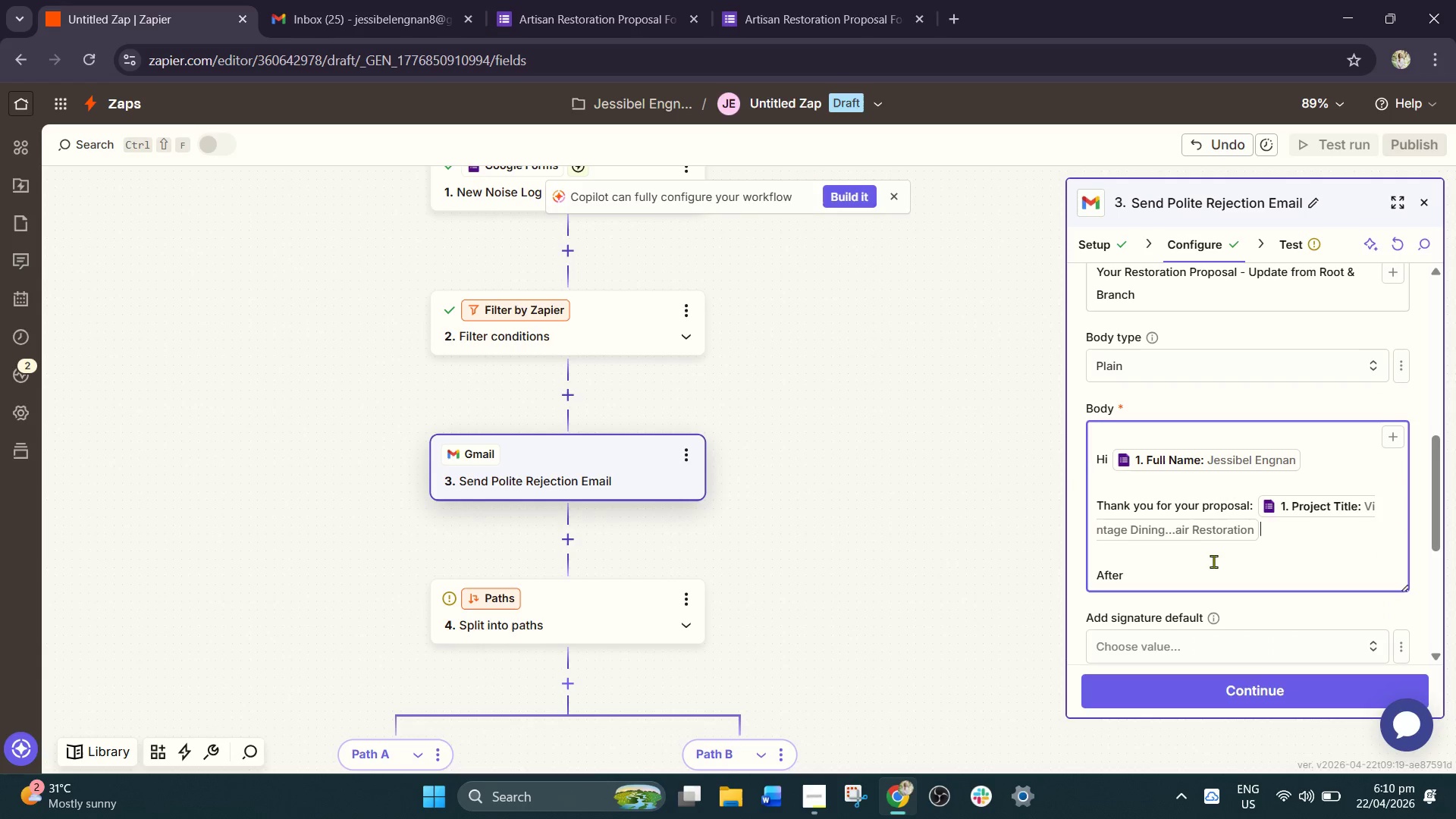 
left_click([1198, 568])
 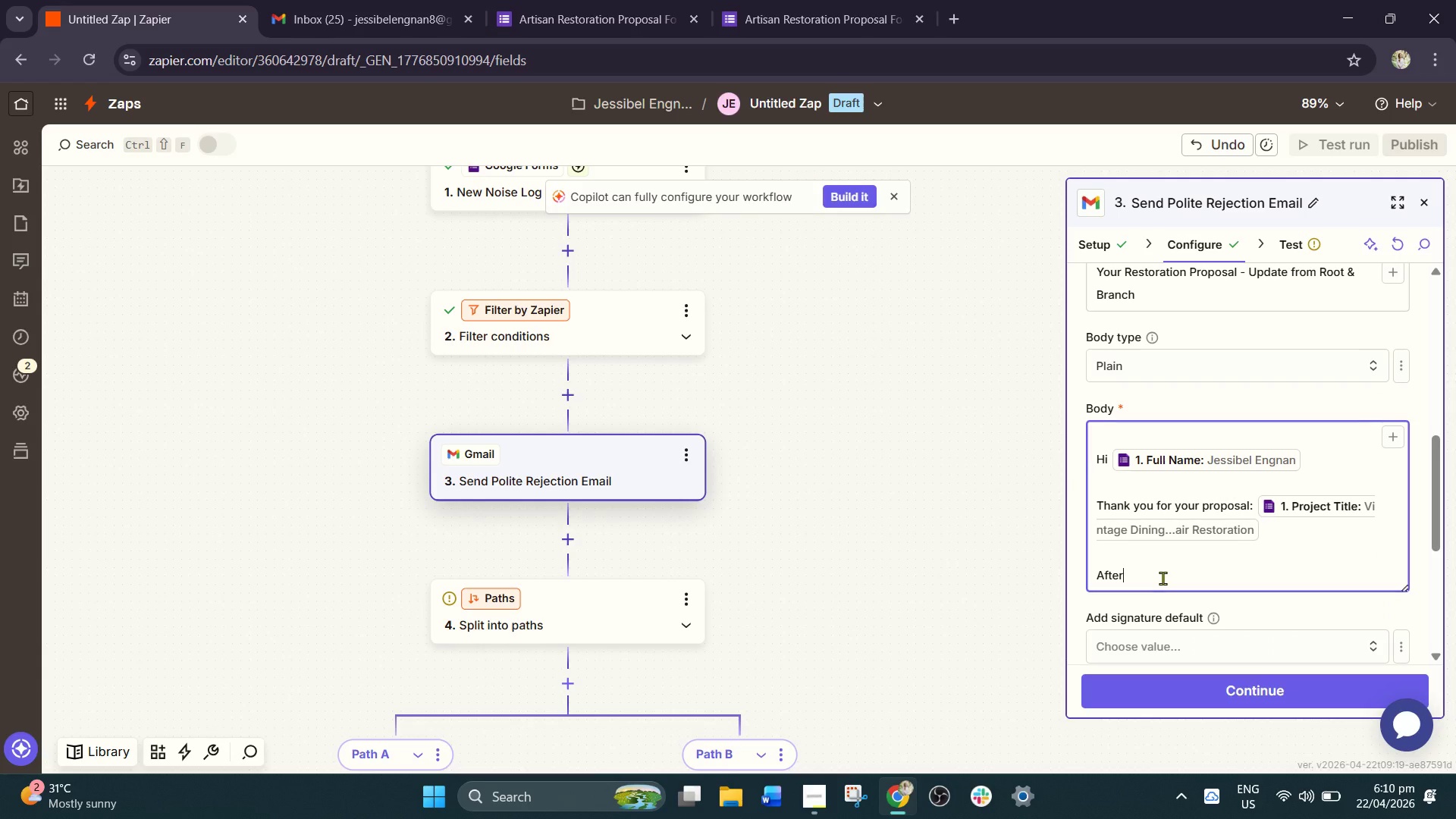 
wait(6.11)
 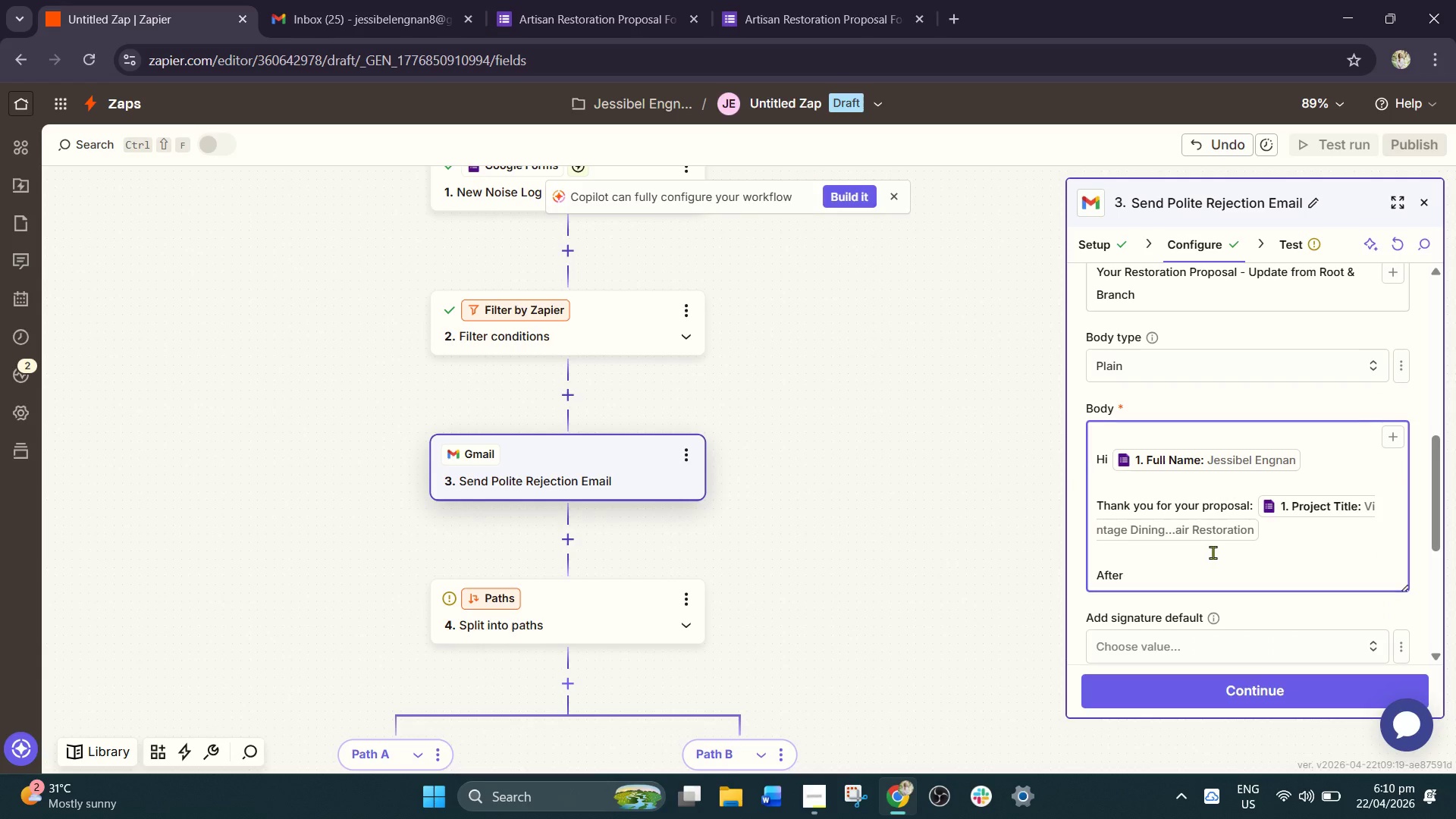 
key(Space)
 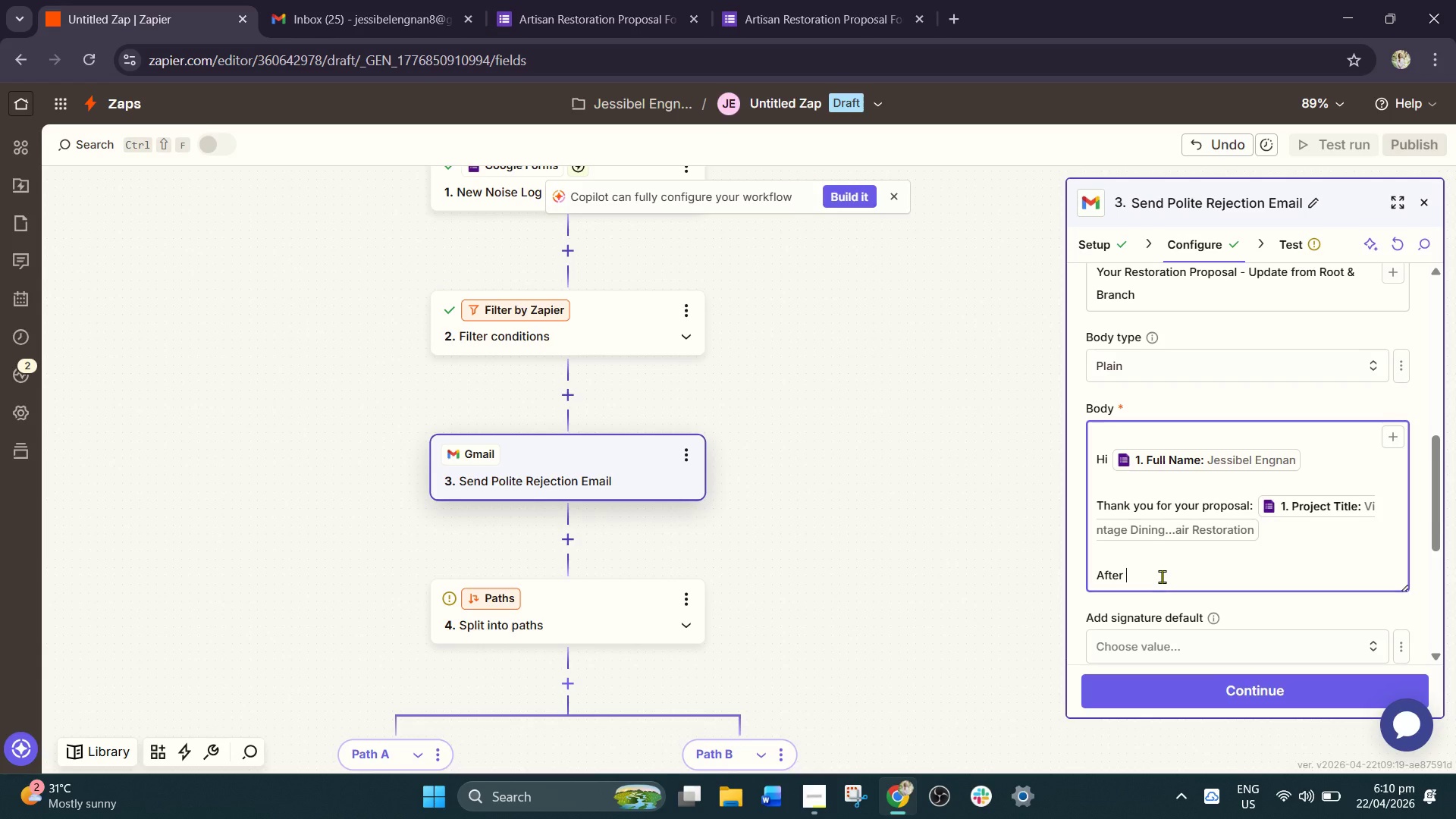 
type(re)
 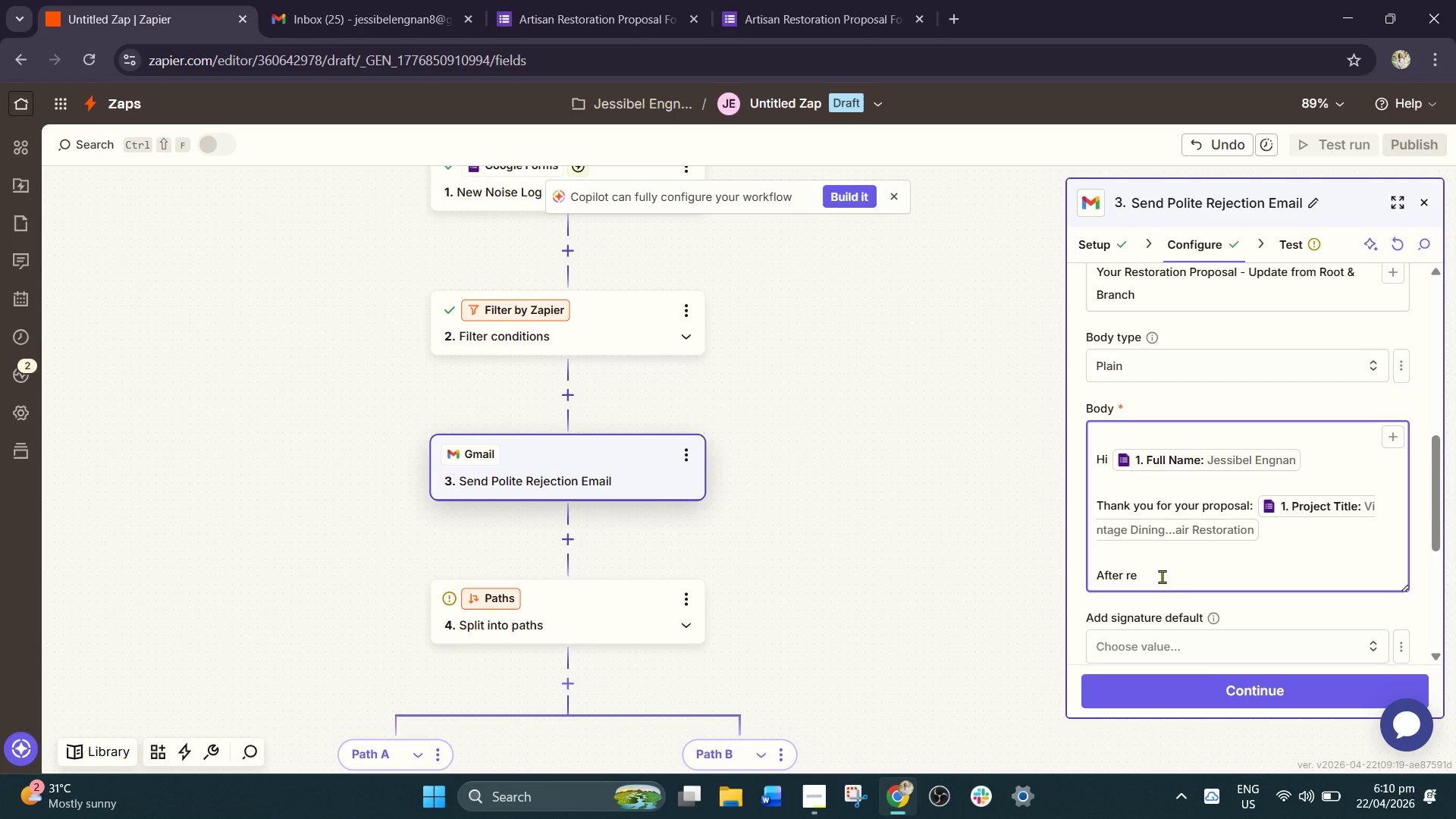 
type(view )
 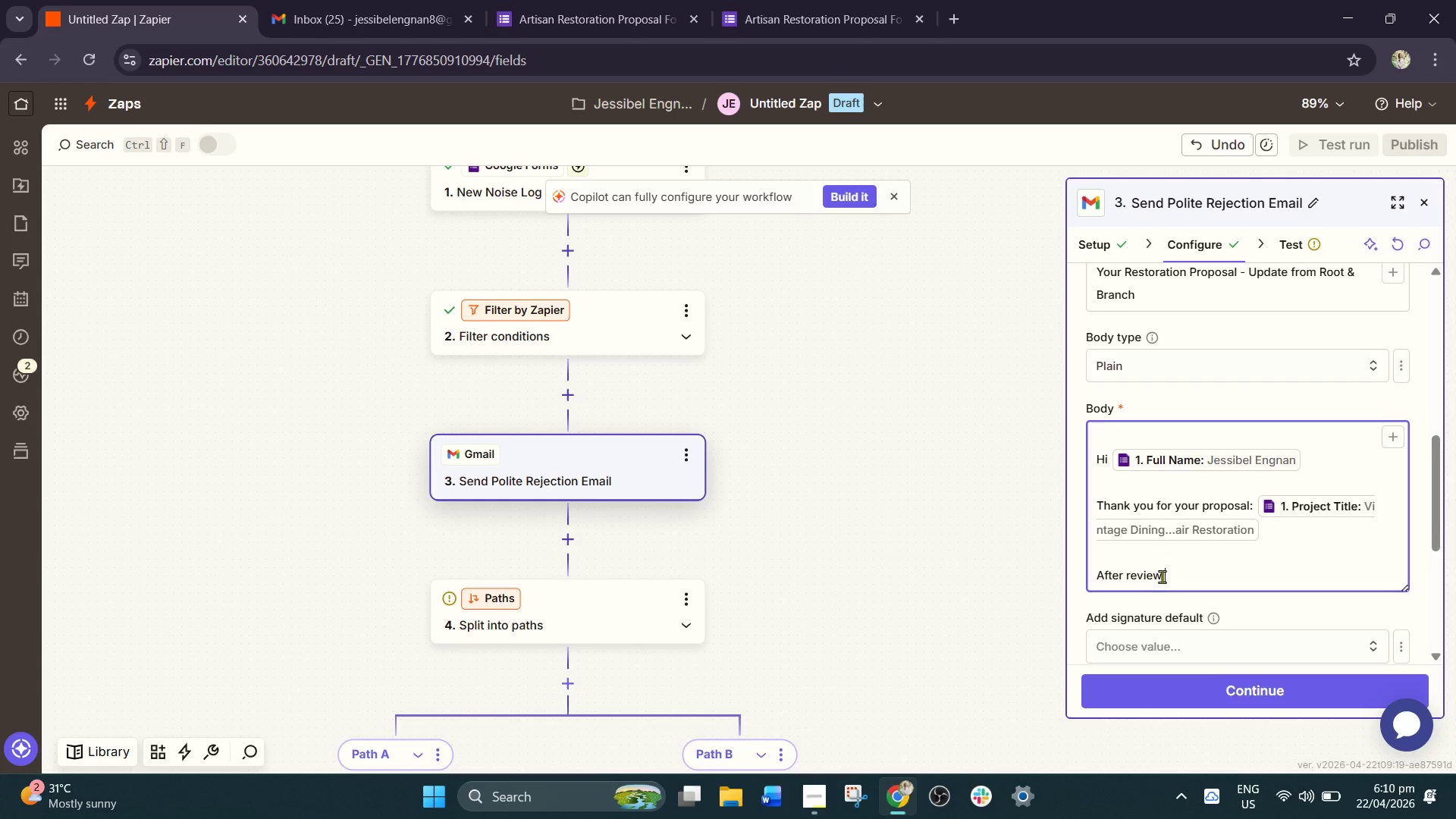 
wait(6.22)
 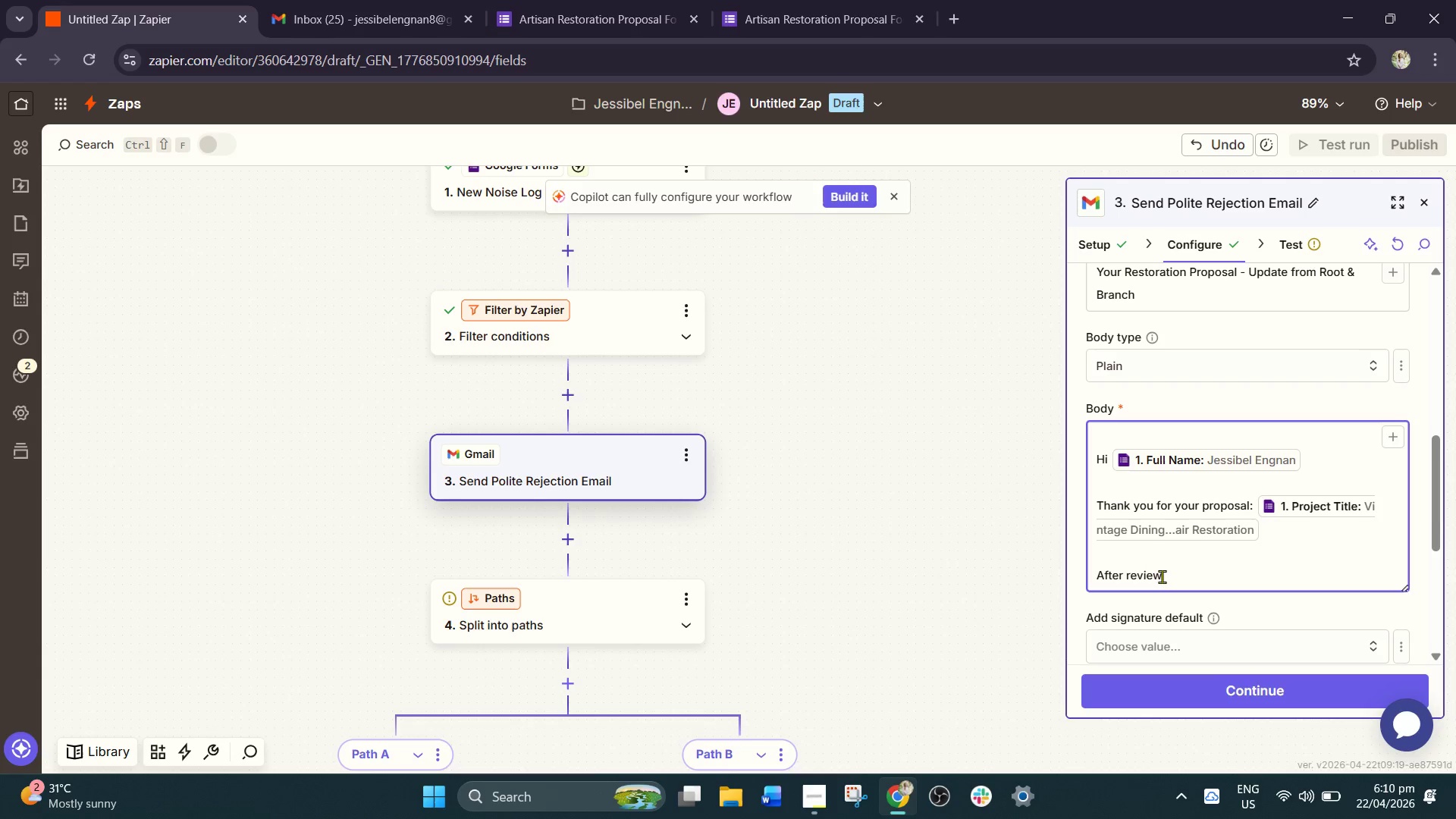 
key(Backspace)
 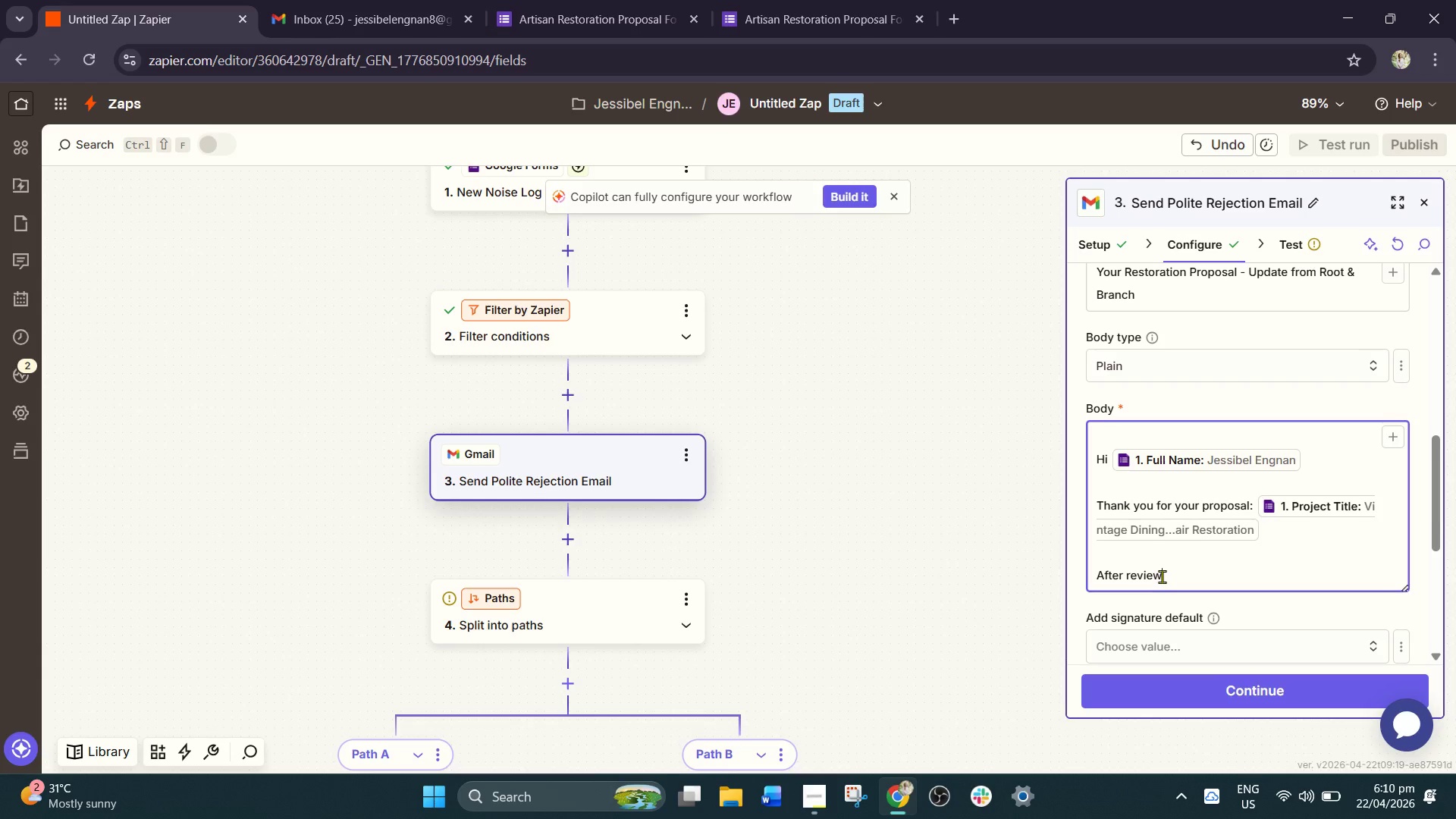 
key(Comma)
 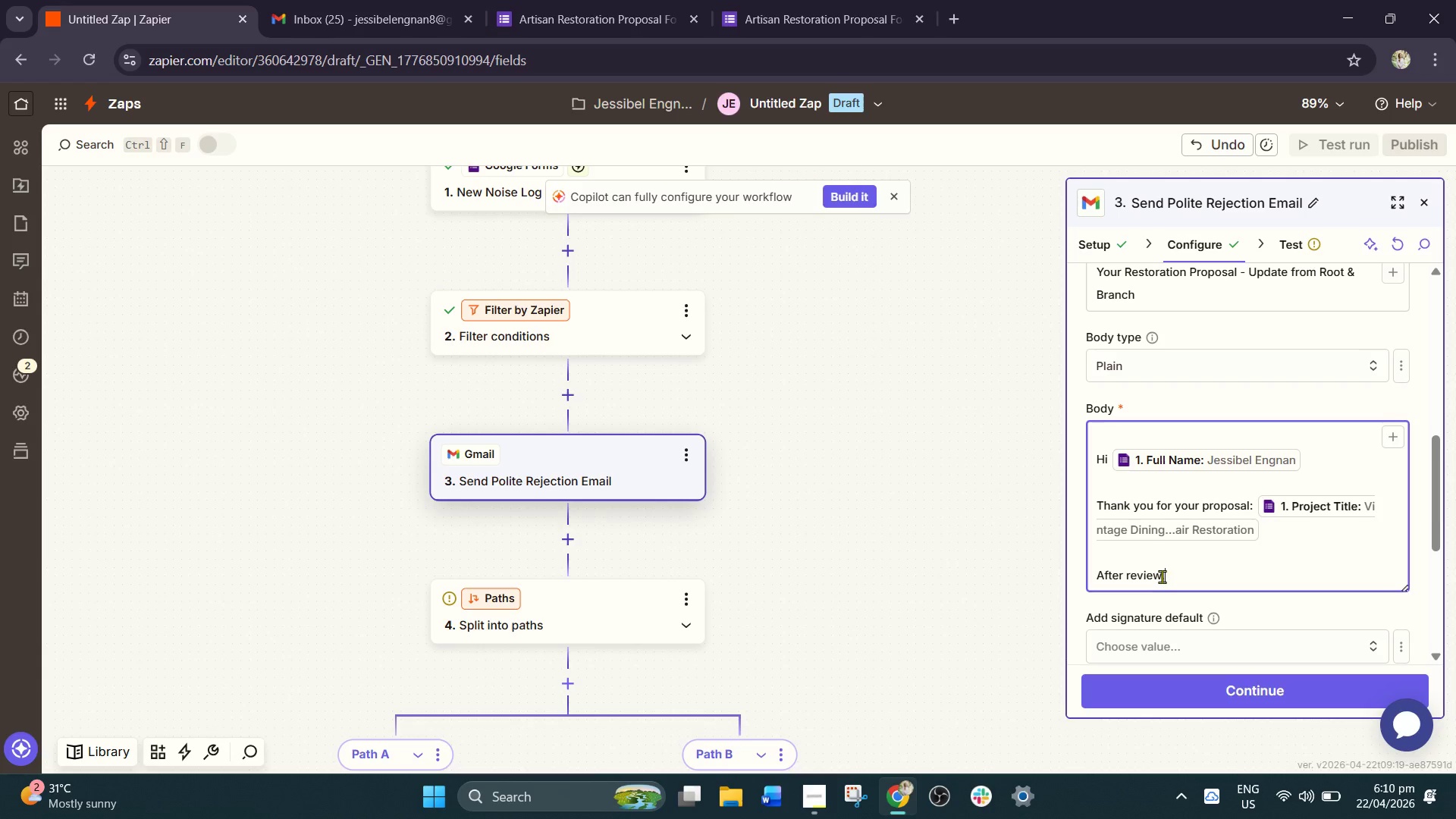 
type( we notice mater)
 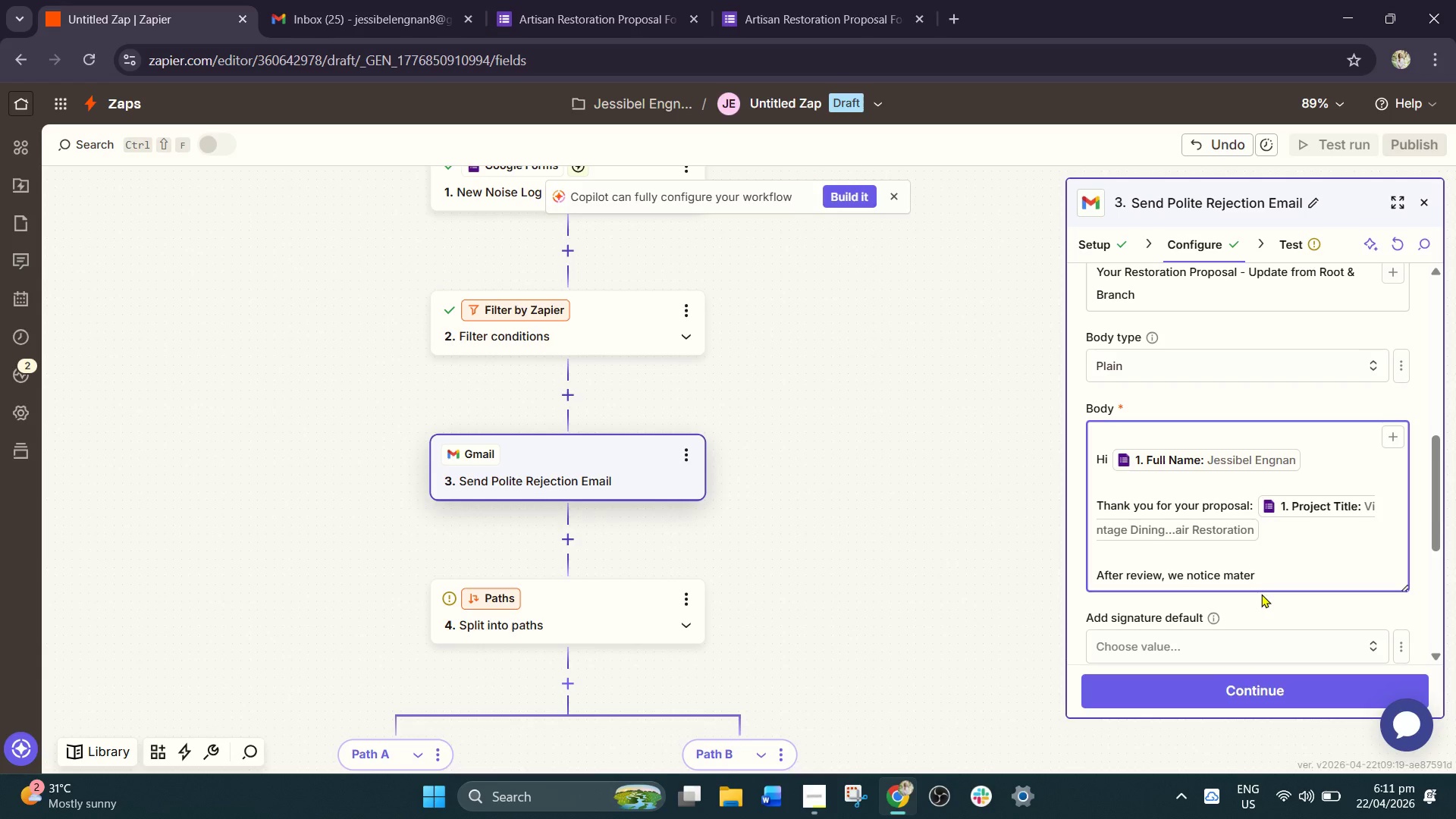 
wait(7.66)
 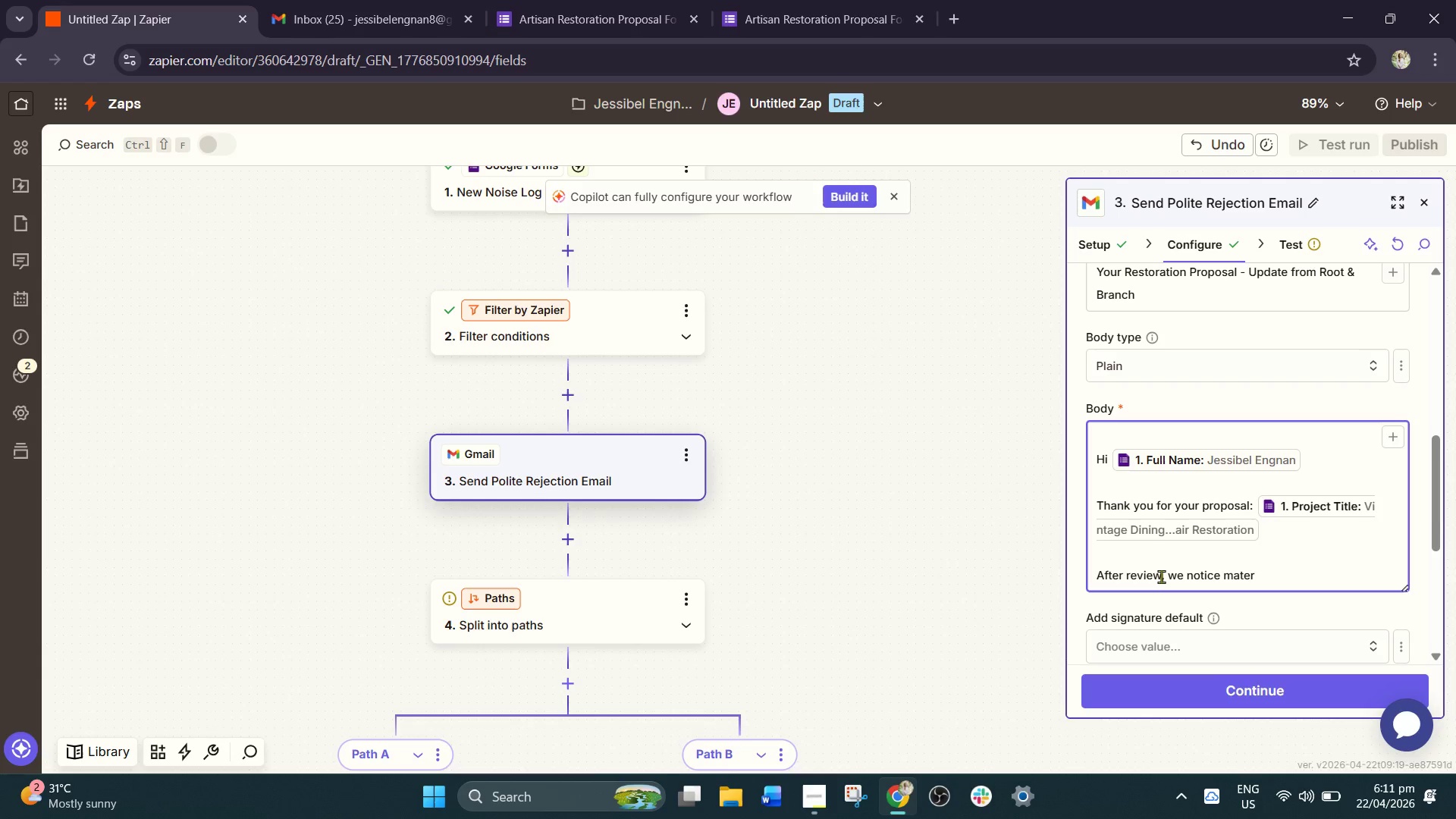 
type(ials )
 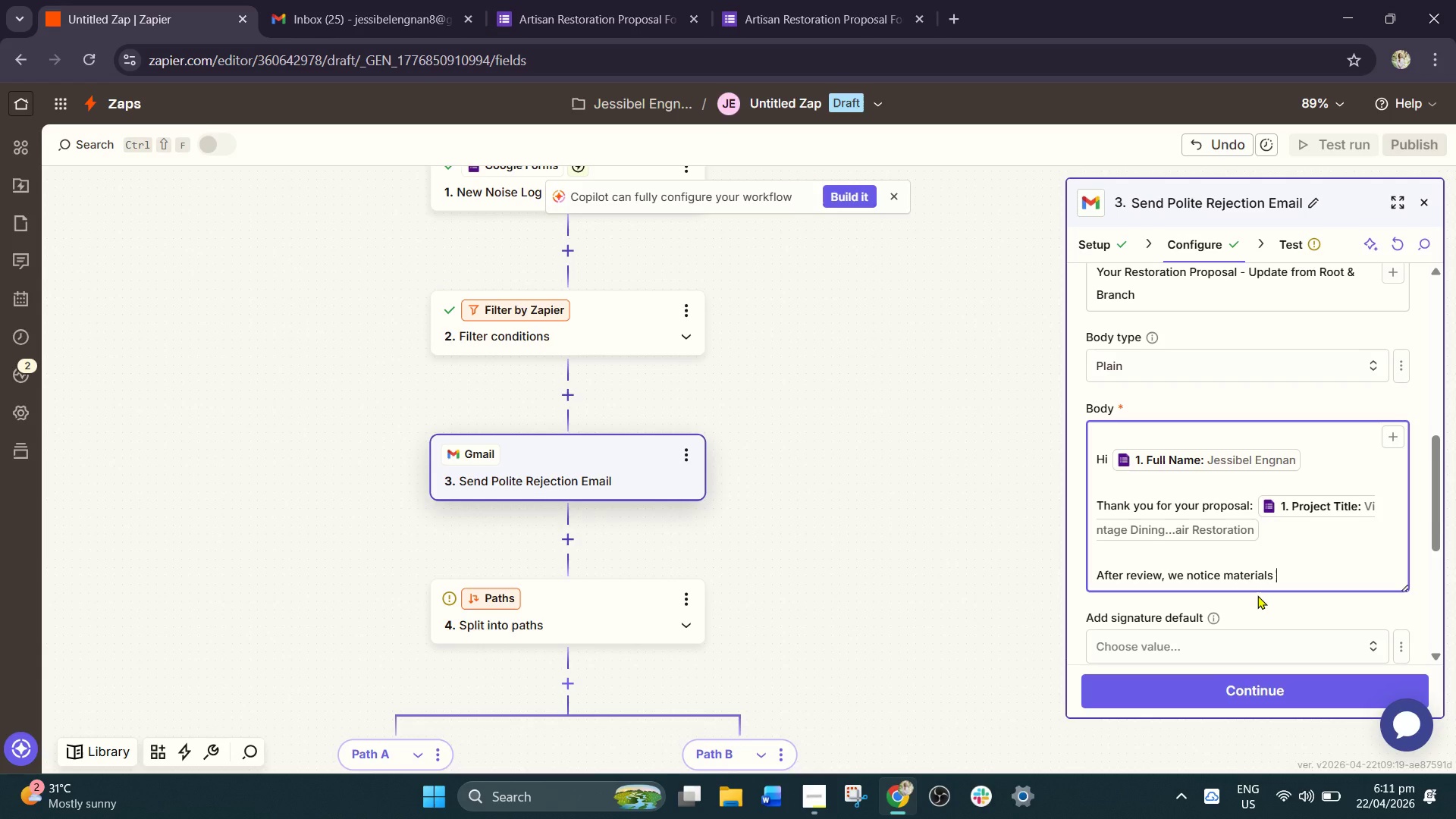 
type(that don)
key(Backspace)
type( not mww)
key(Backspace)
key(Backspace)
type(eet our )
 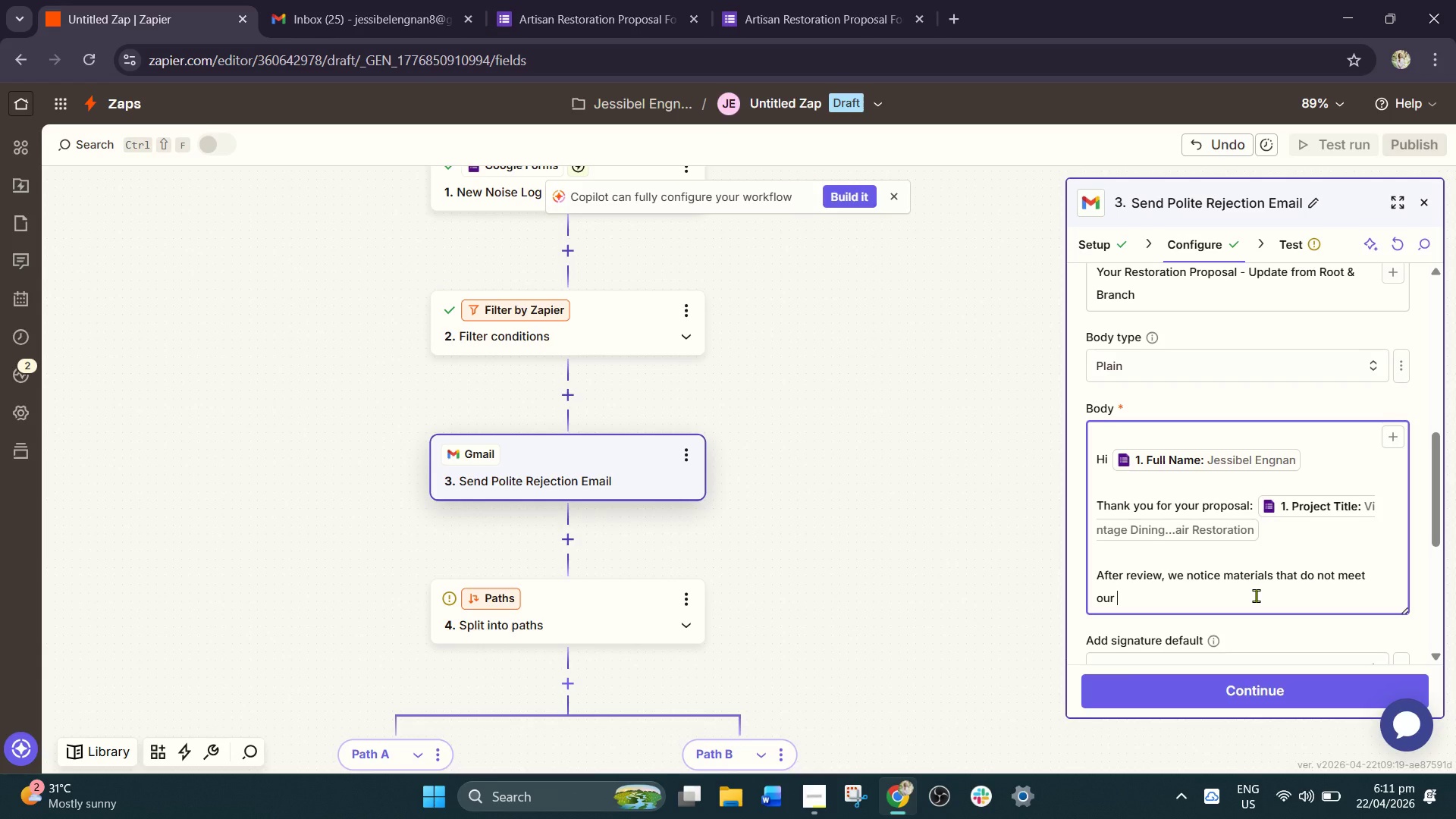 
type(eco-)
 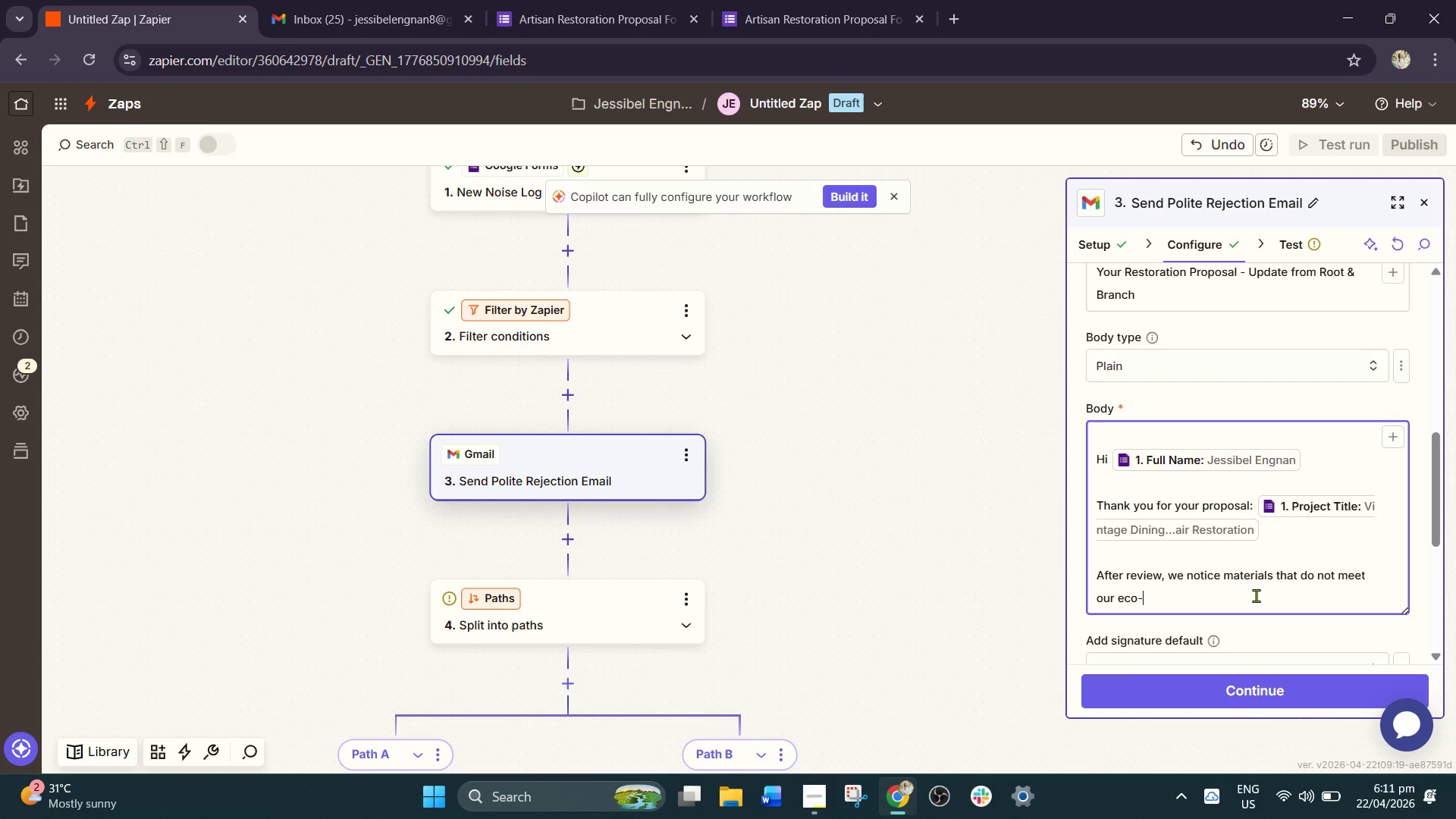 
type(fre)
 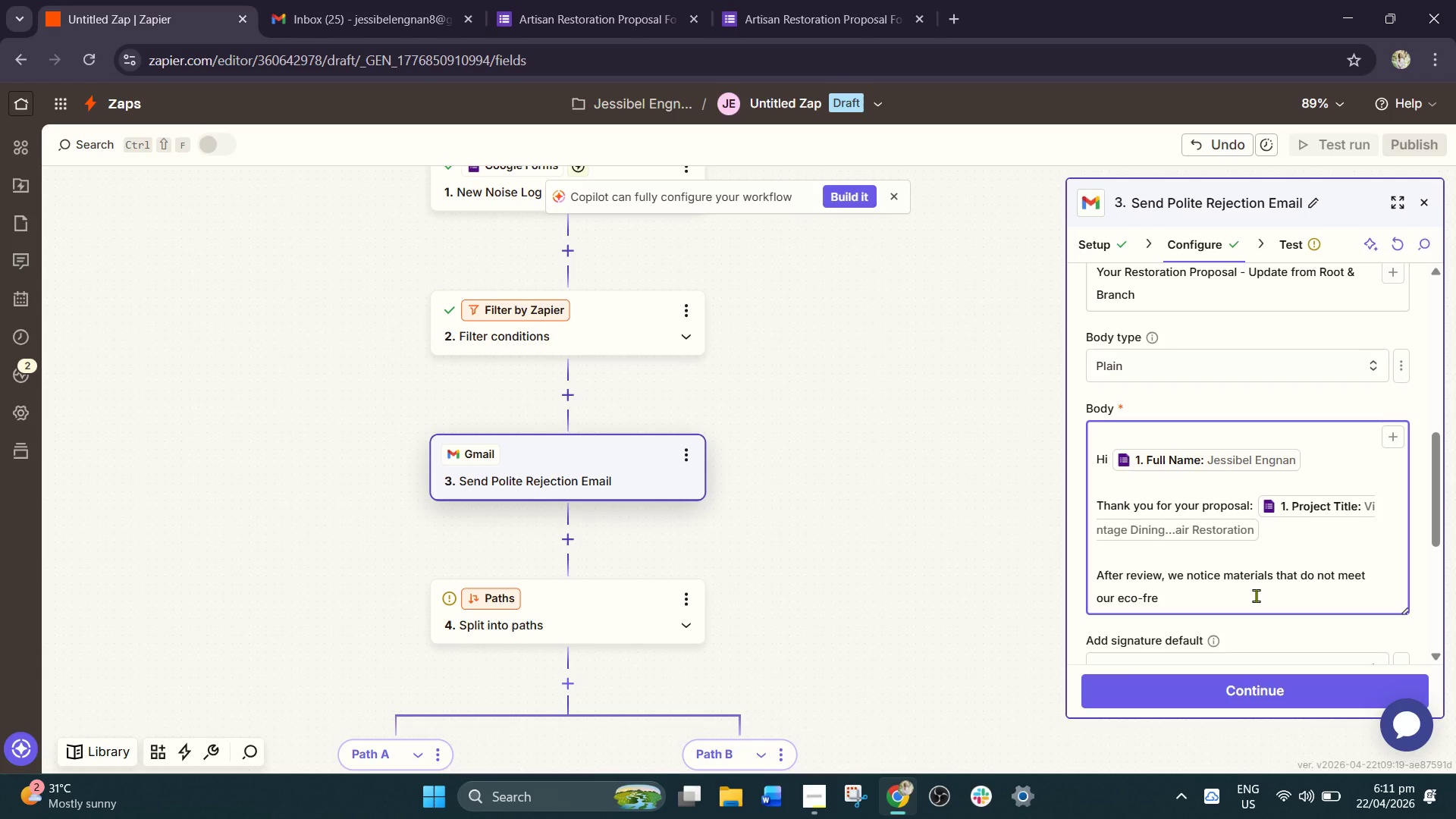 
wait(5.2)
 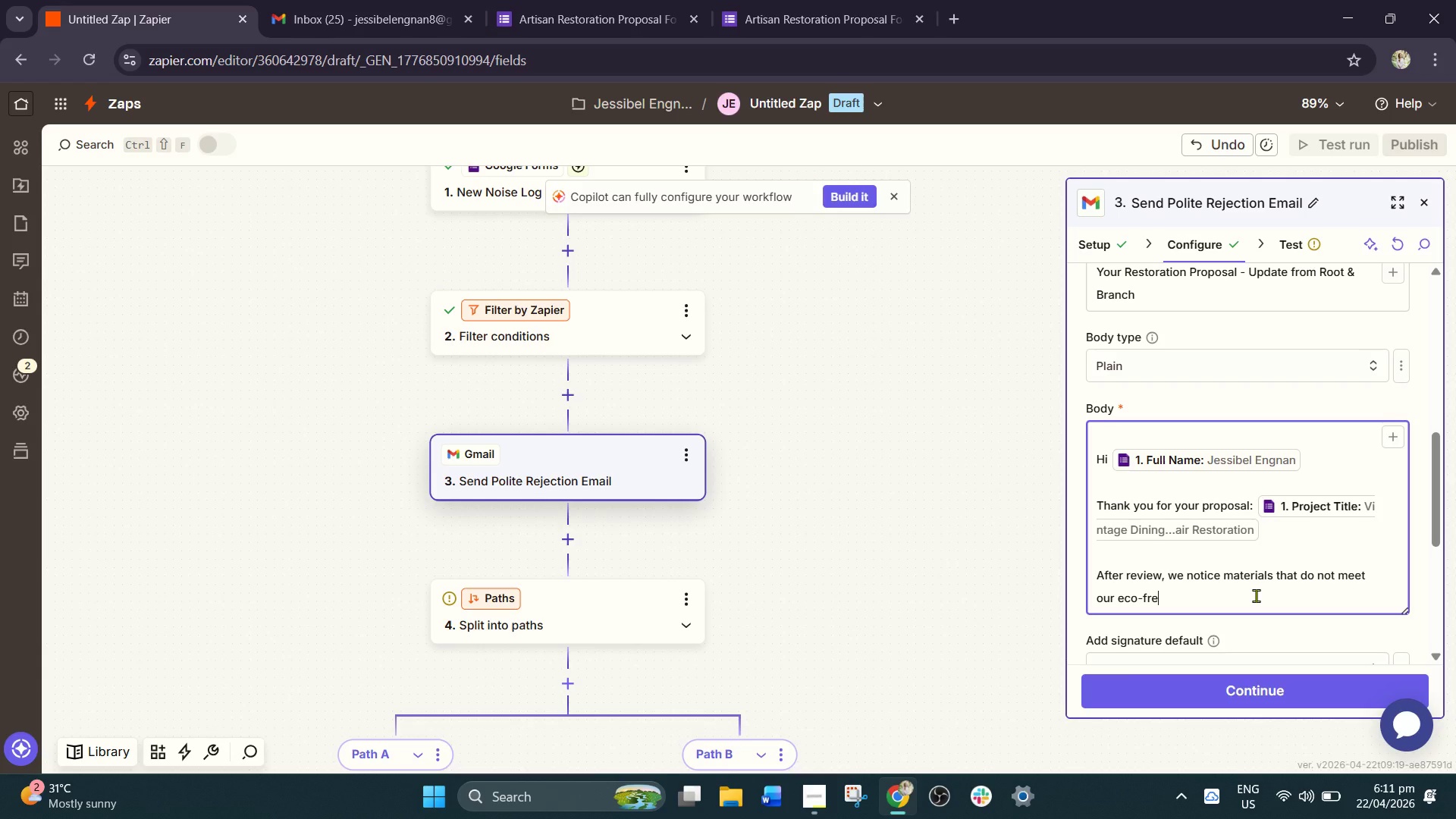 
key(Backspace)
type(iendly standards)
 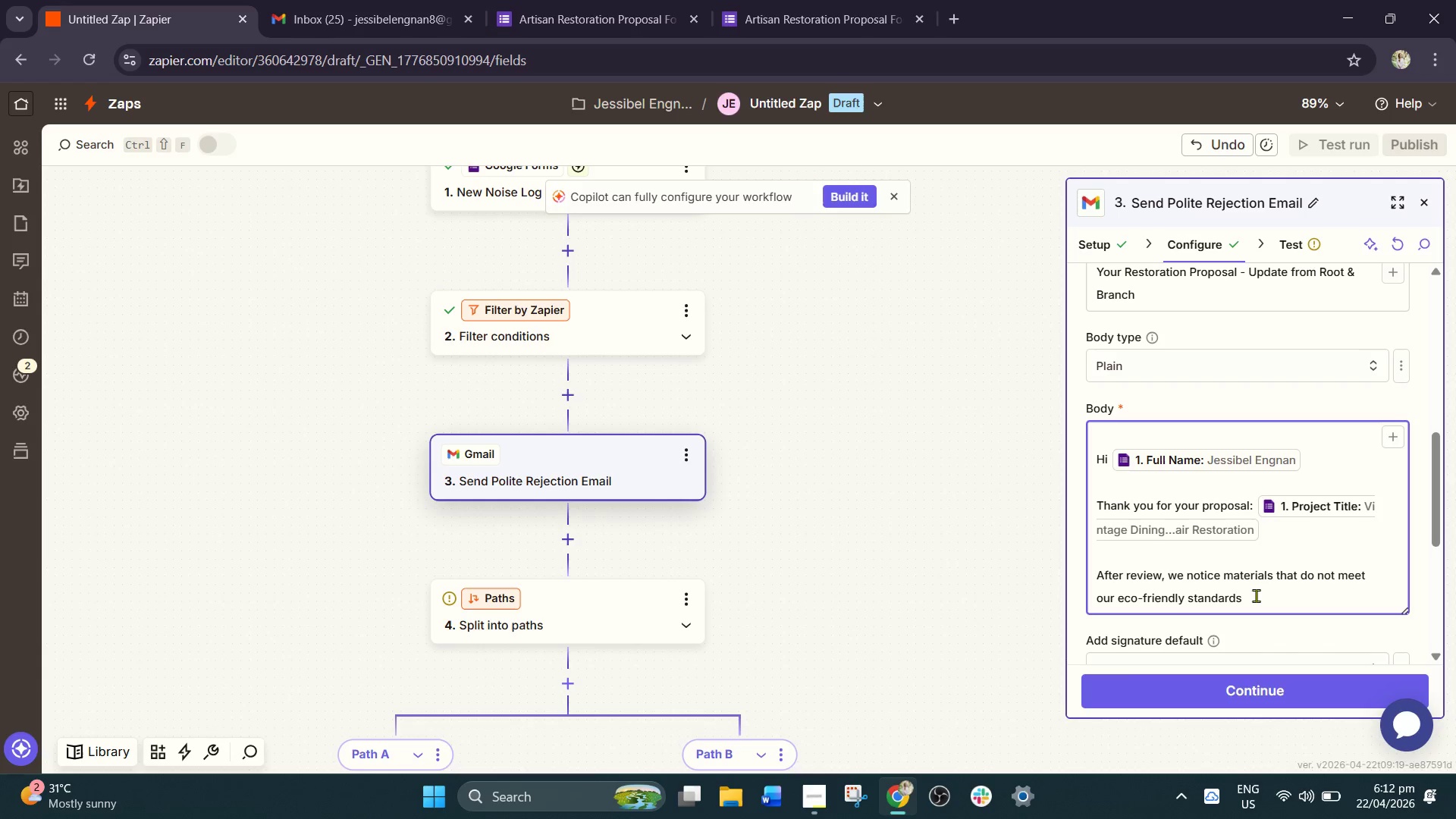 
wait(7.81)
 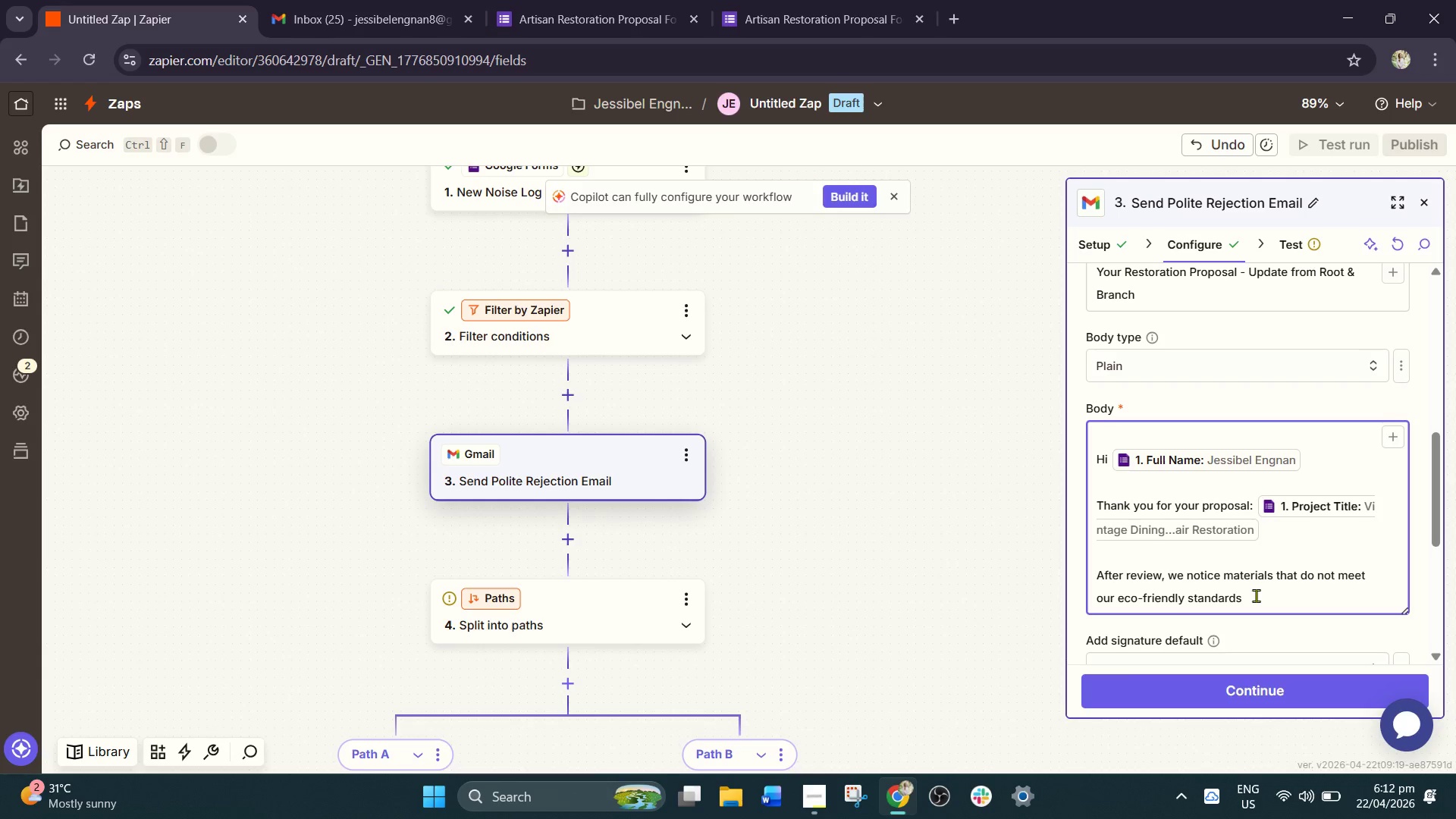 
key(Period)
 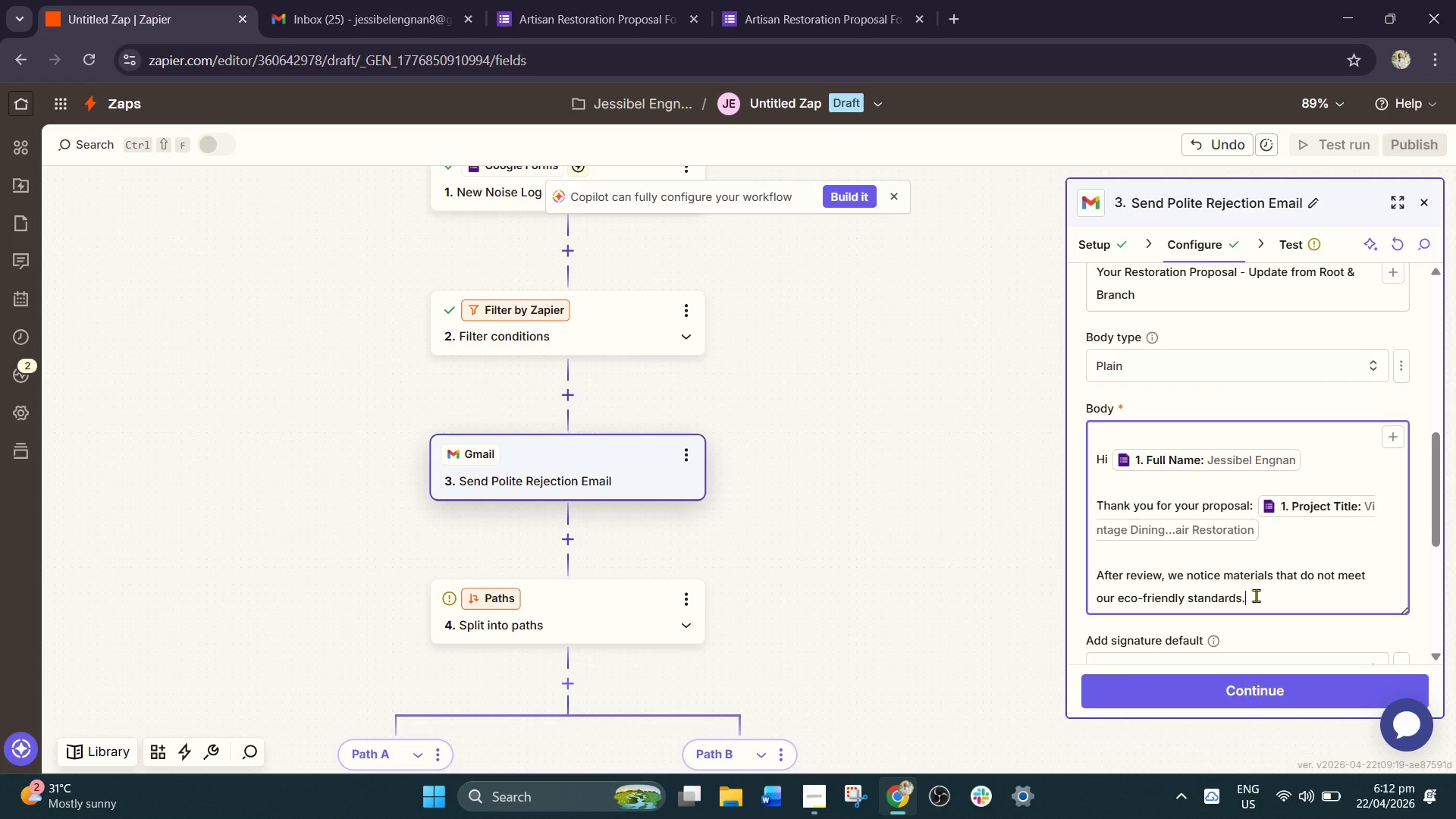 
key(NumpadEnter)
 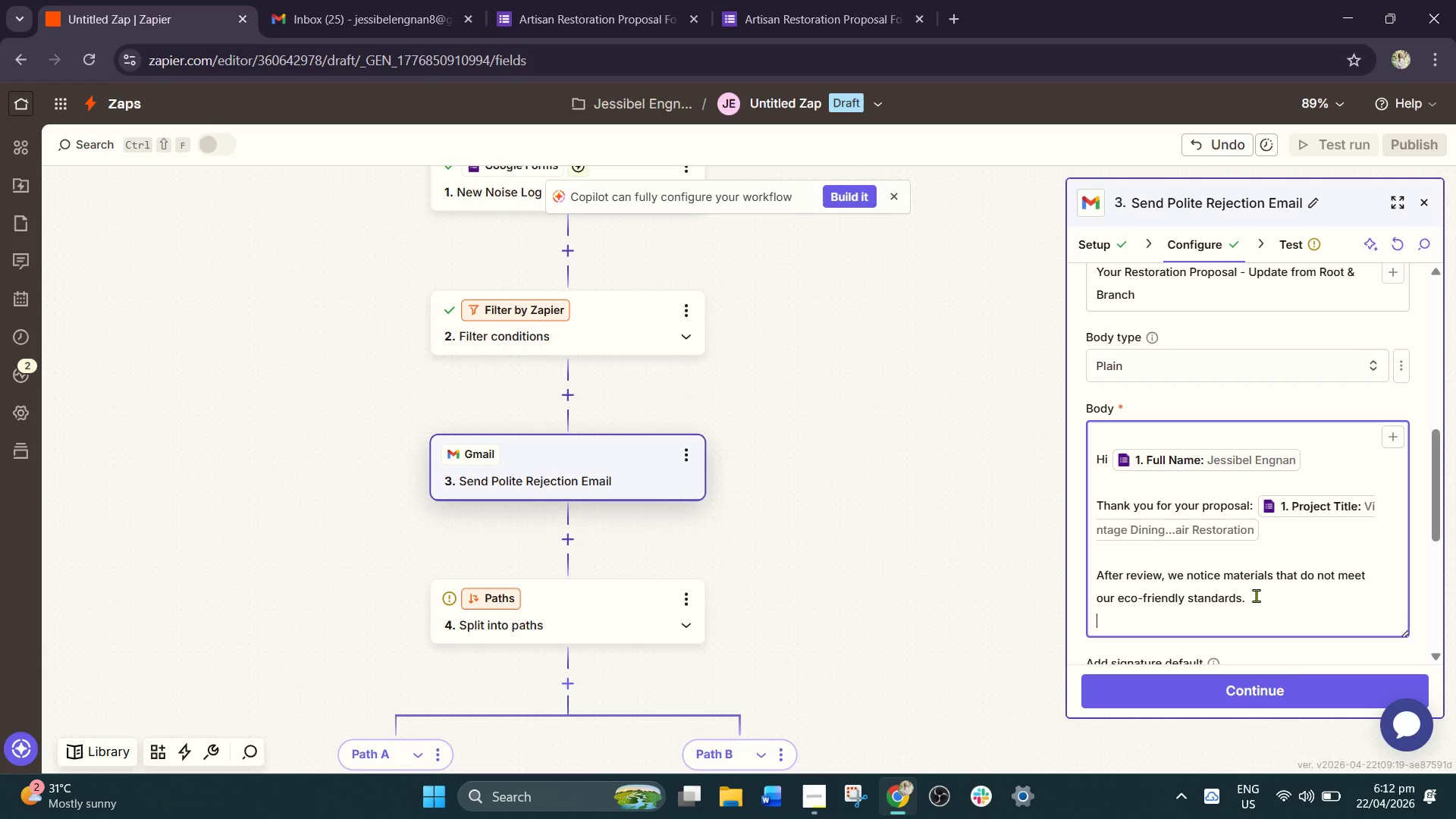 
key(NumpadEnter)
 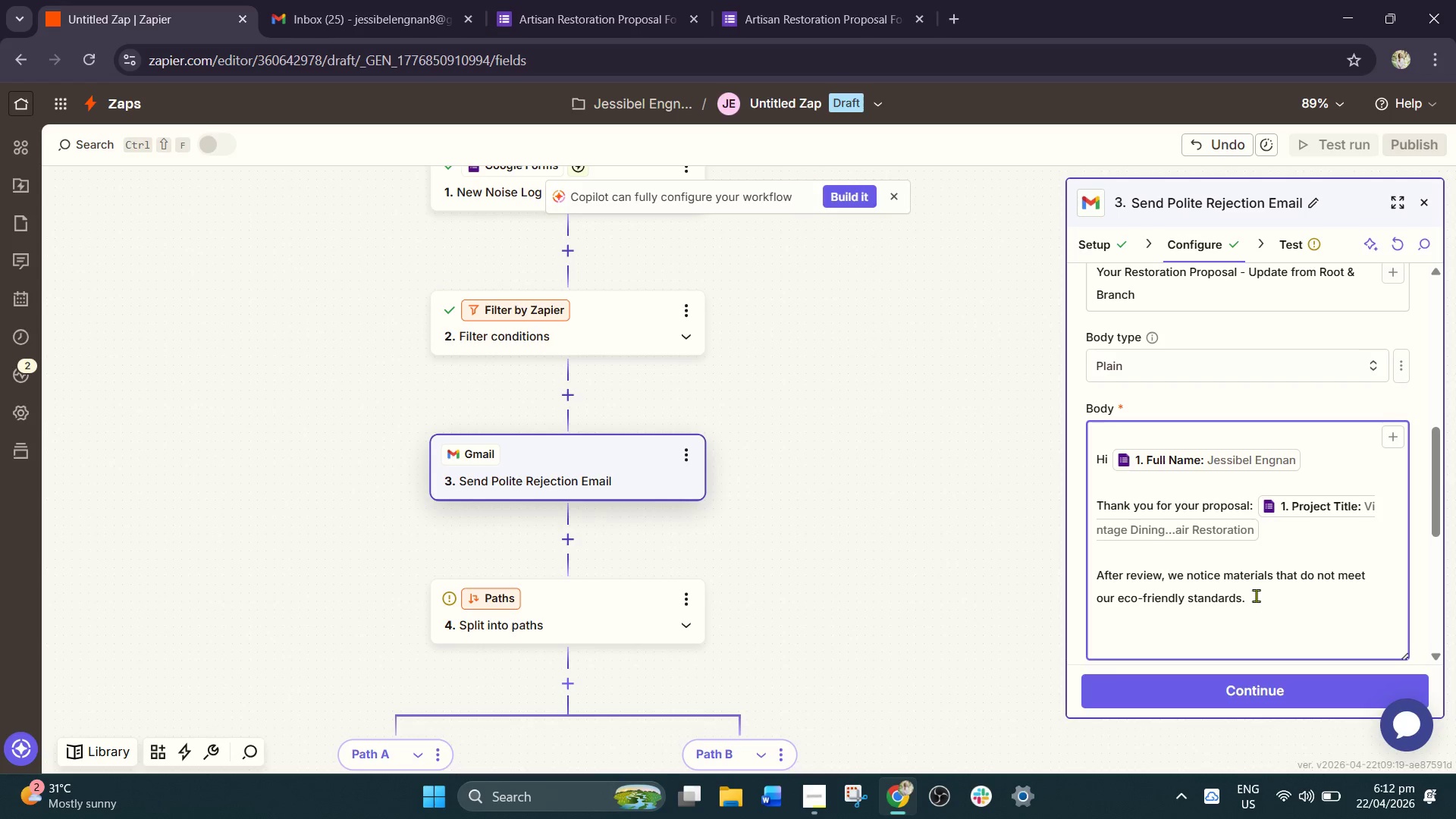 
wait(5.06)
 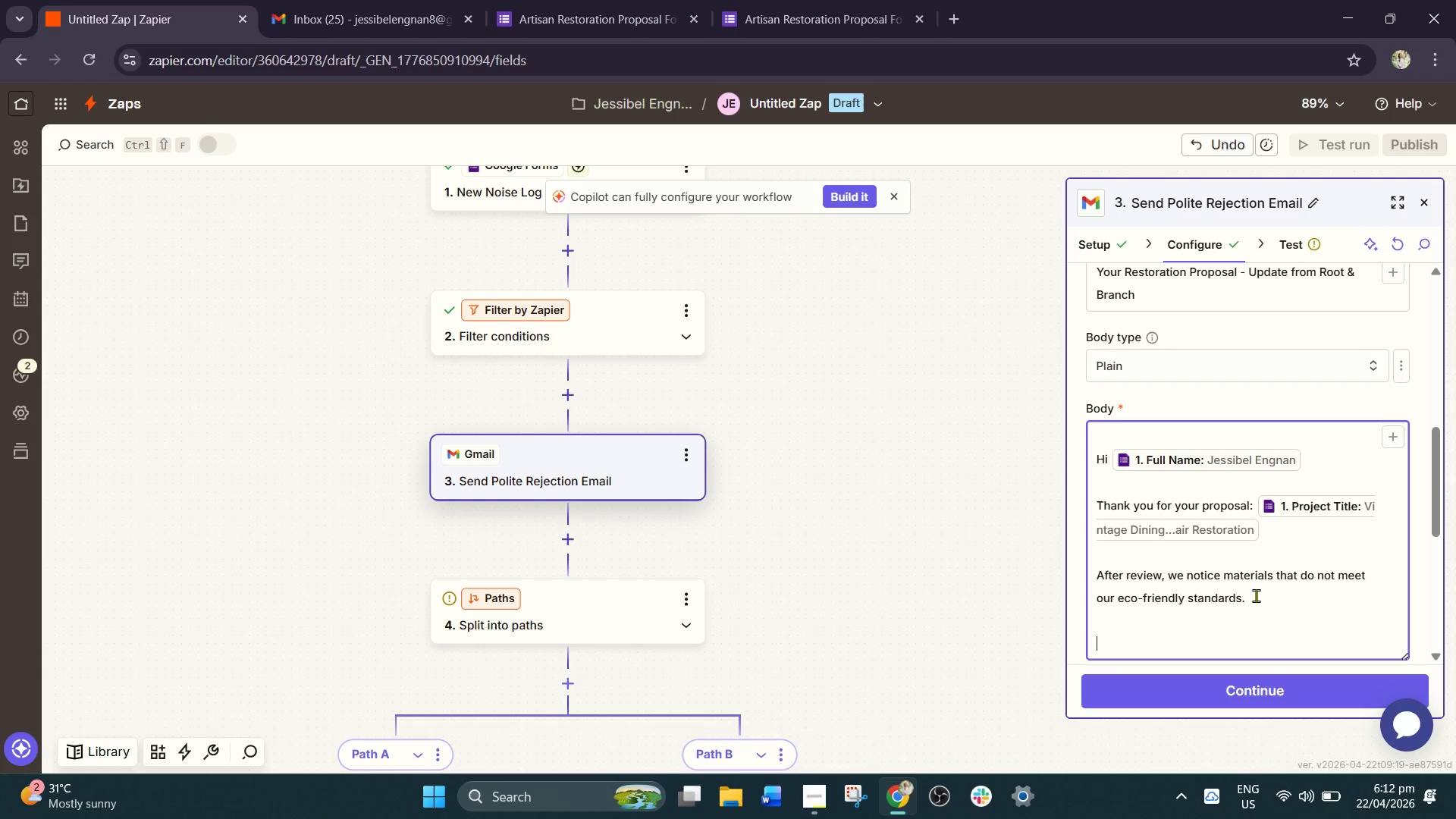 
type(We inc)
 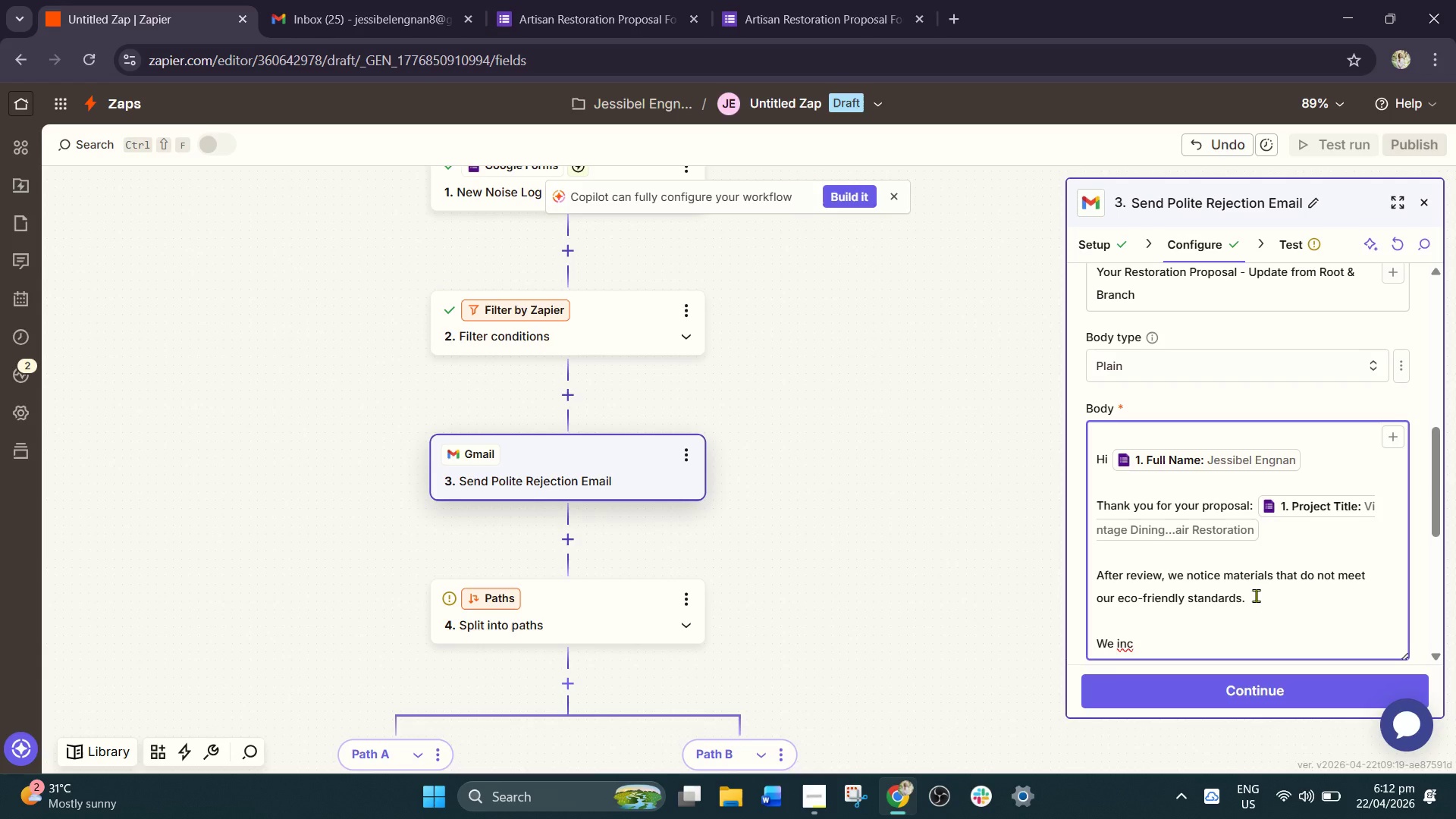 
type(ourage)
 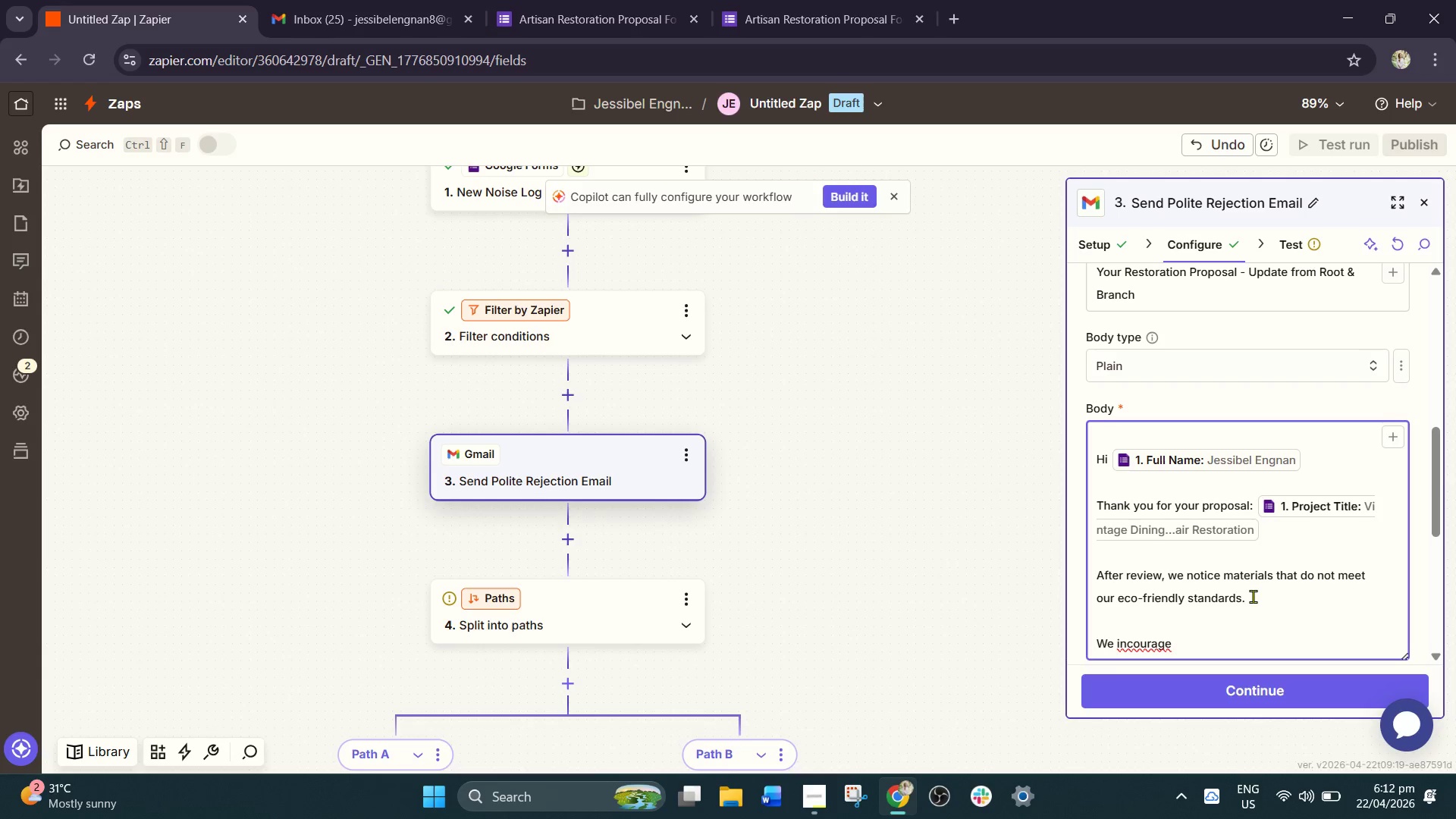 
left_click([1253, 596])
 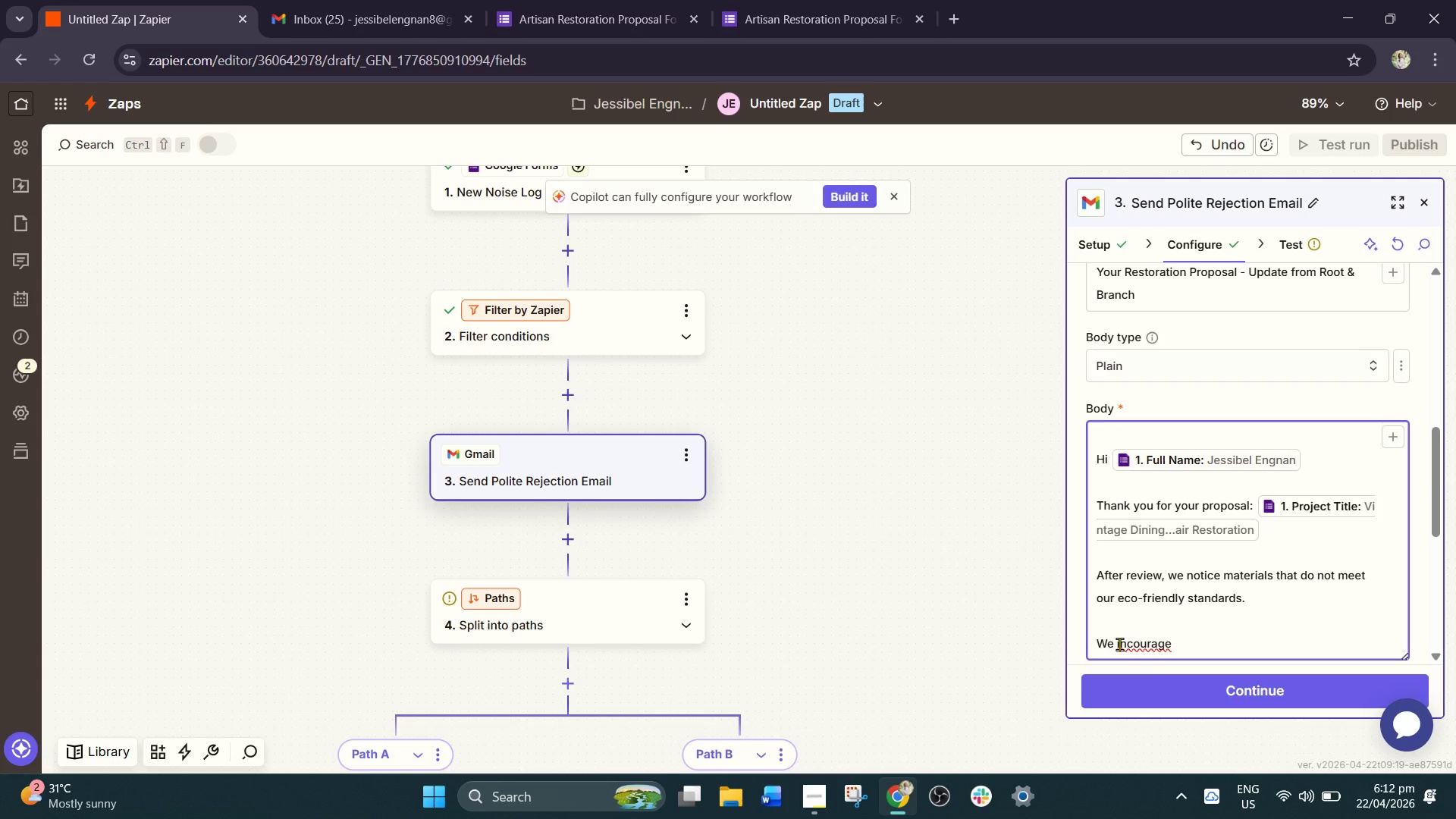 
wait(7.7)
 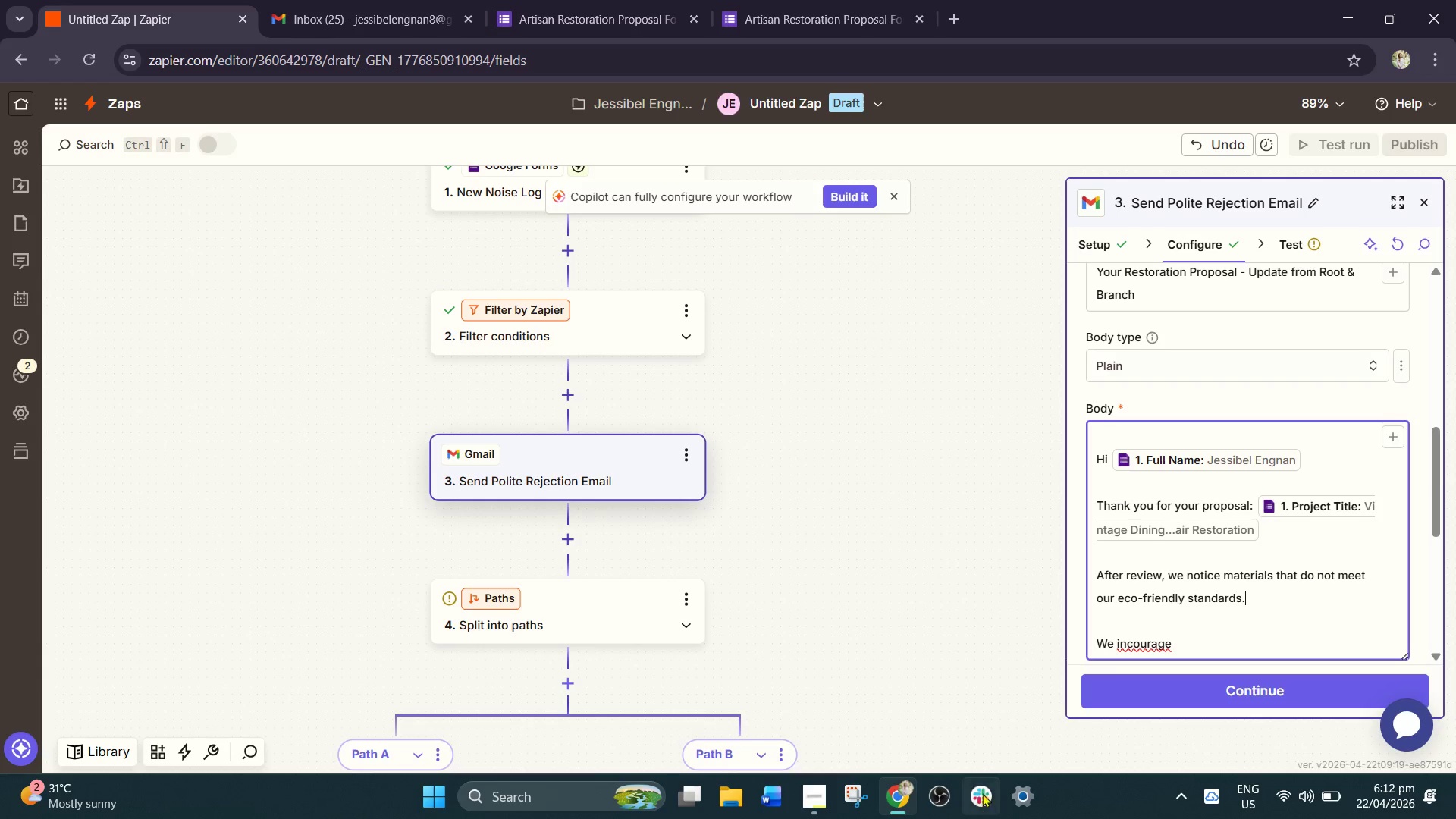 
key(Backspace)
 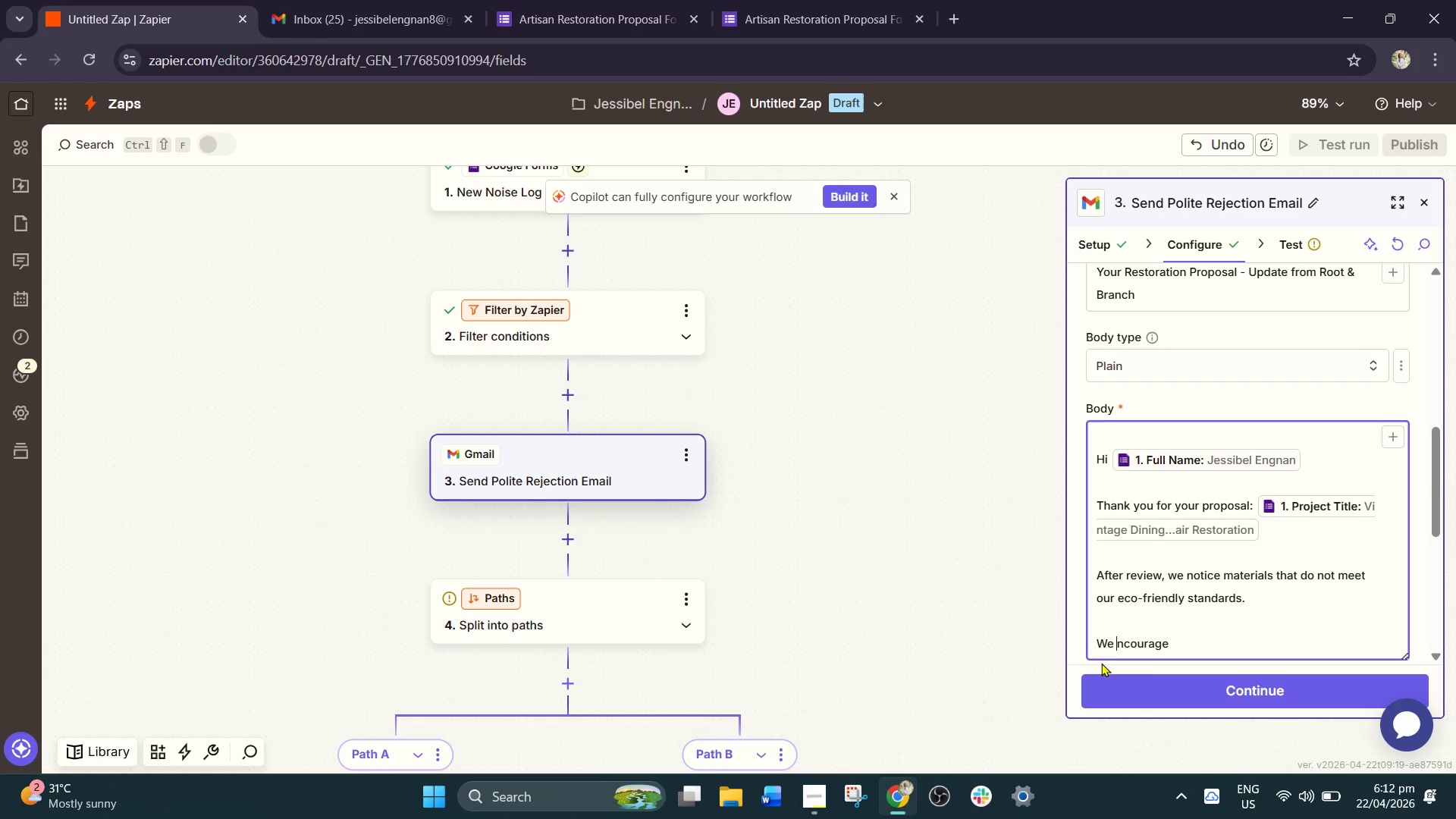 
key(E)
 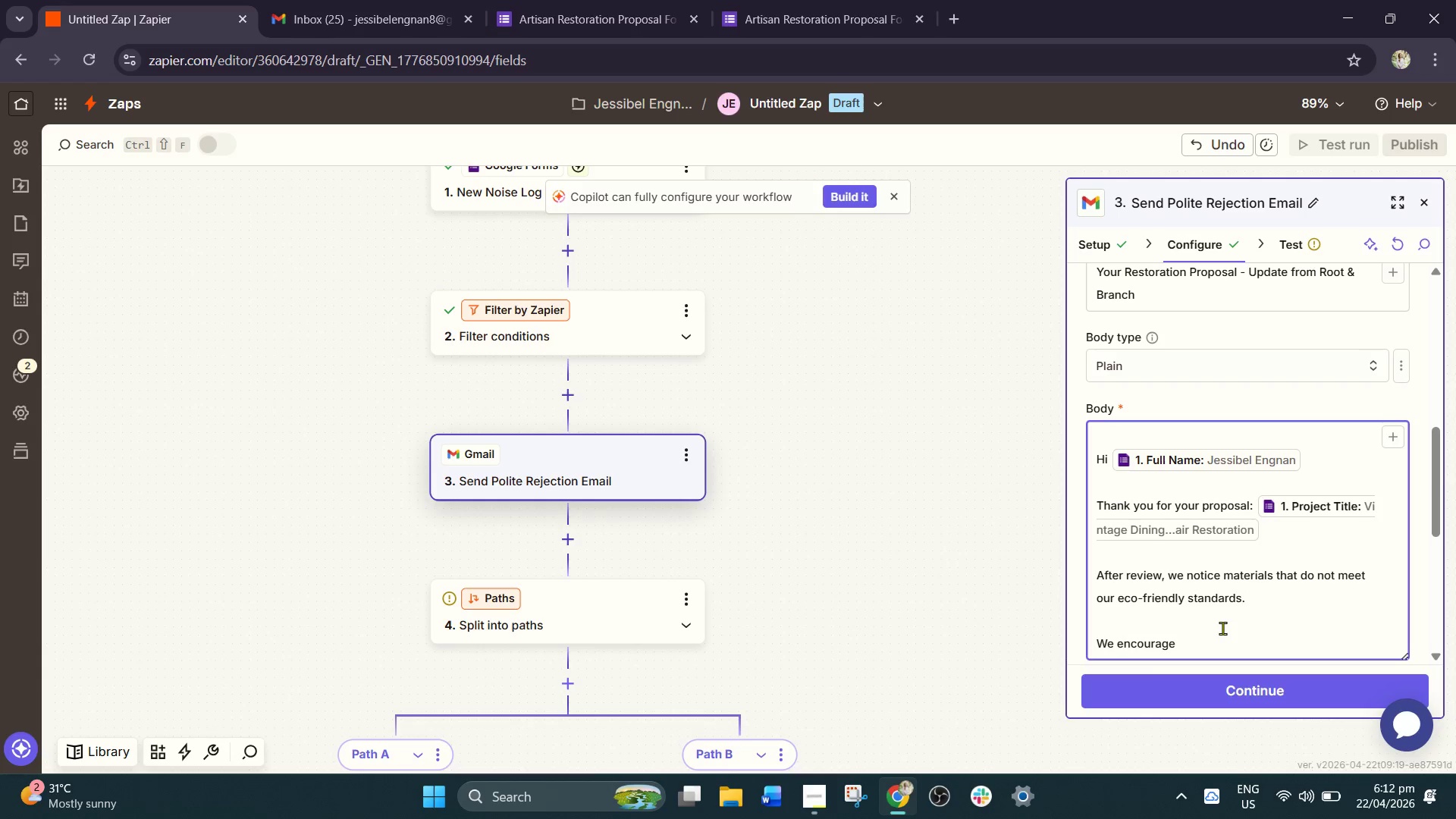 
left_click([1199, 642])
 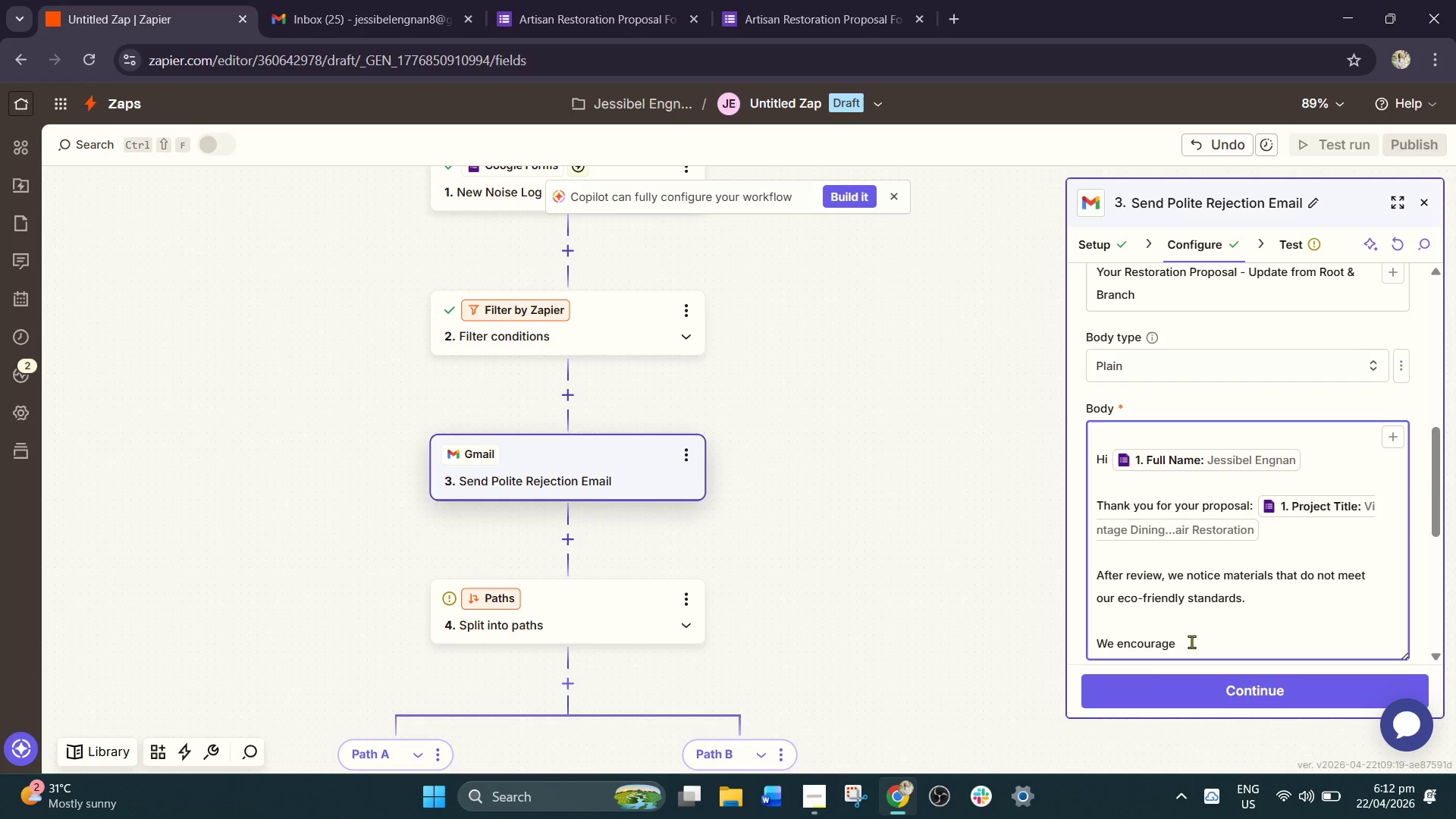 
type( you to revu)
key(Backspace)
type(i)
 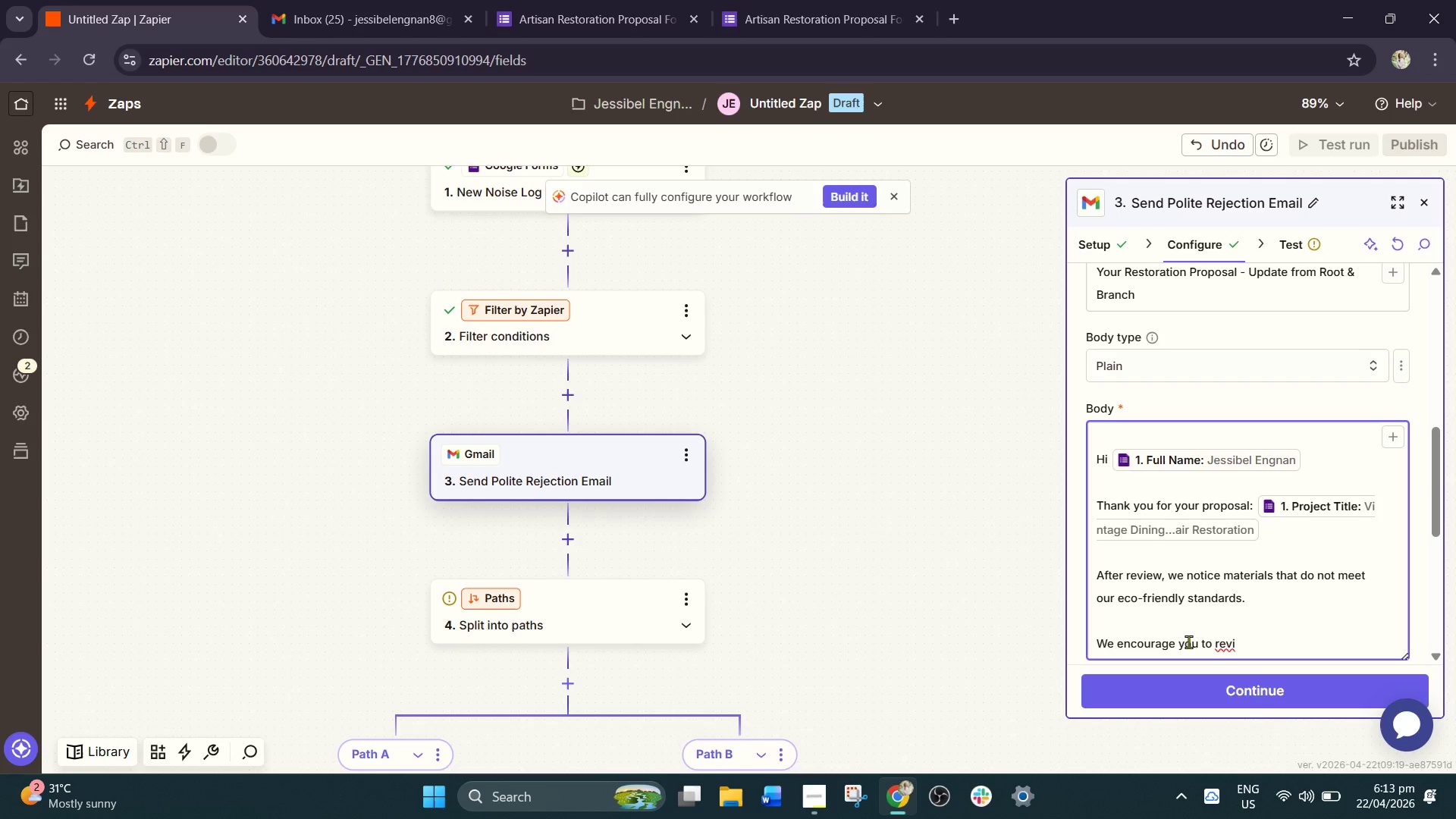 
type(se and resubmit)
 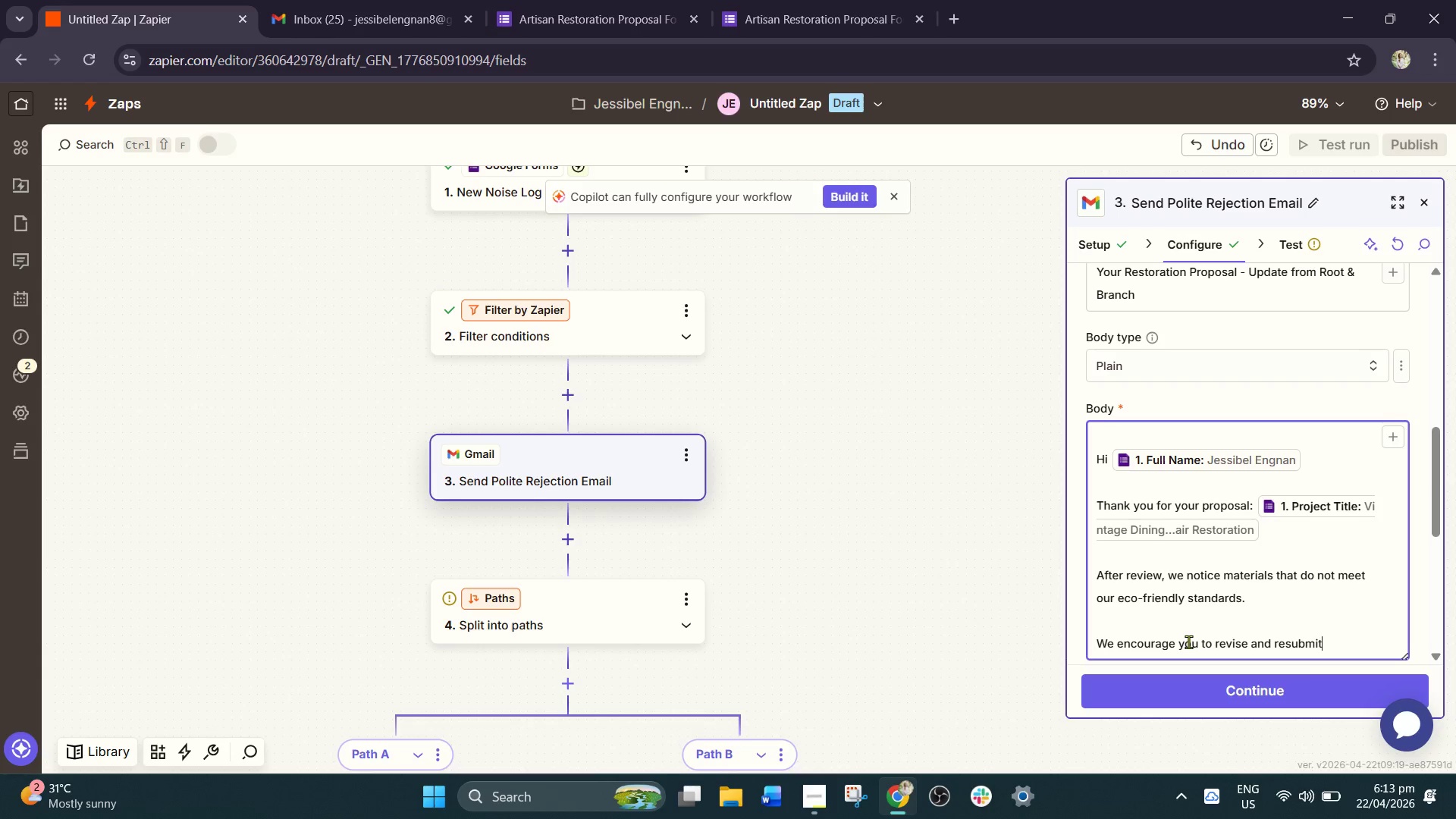 
type( using ni)
key(Backspace)
type(on)
key(Backspace)
 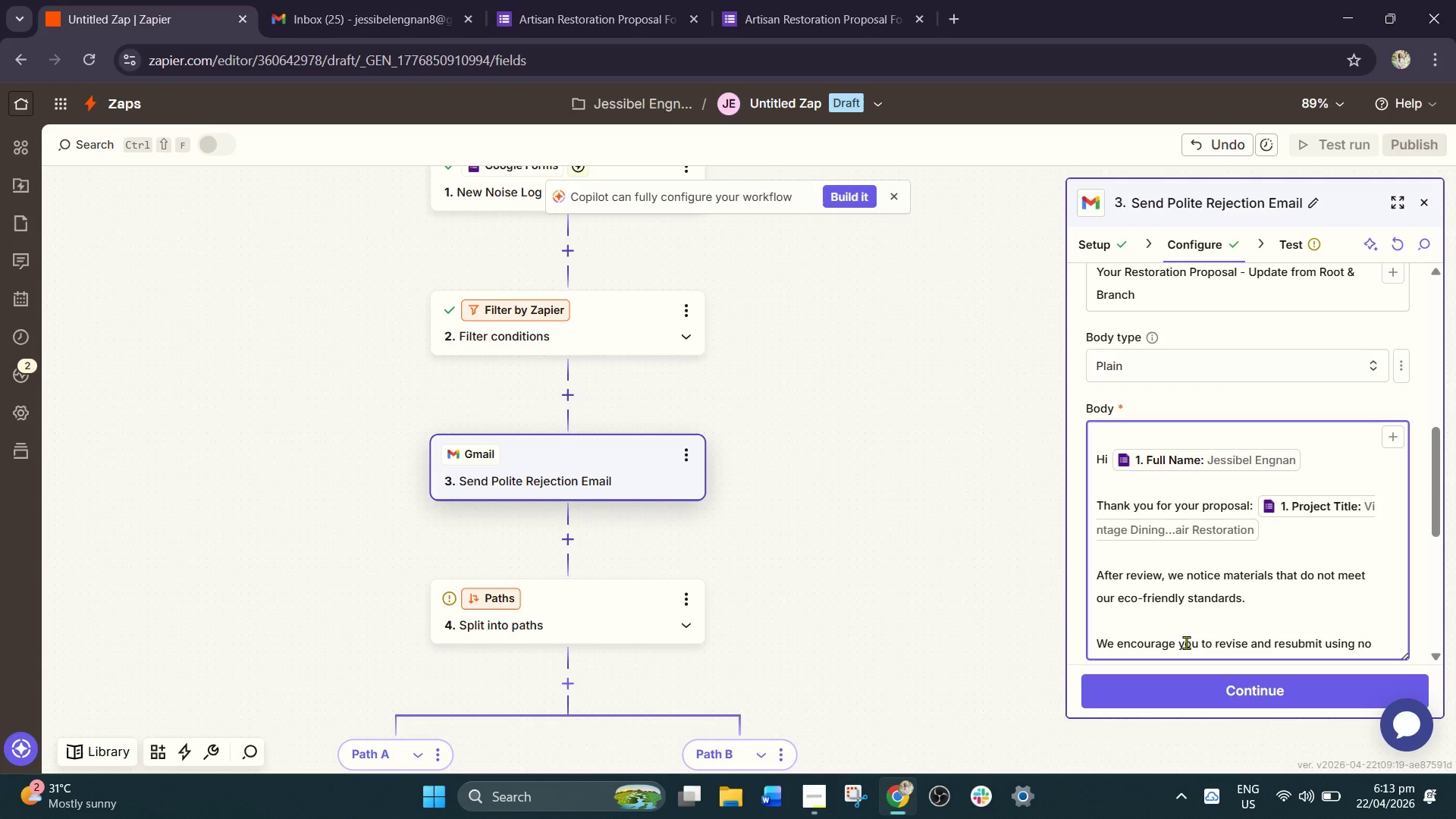 
type(to)
 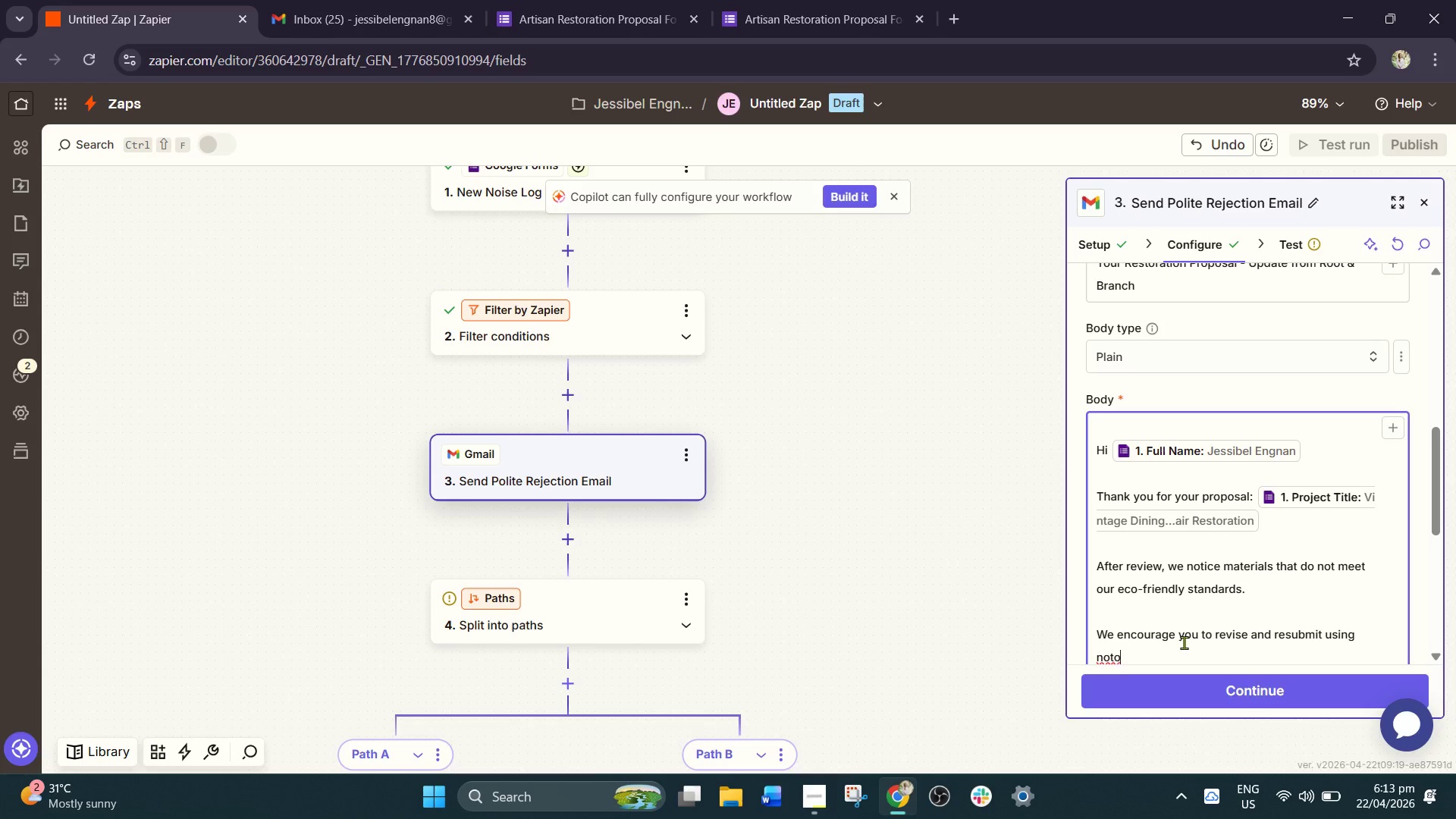 
type(xic al)
 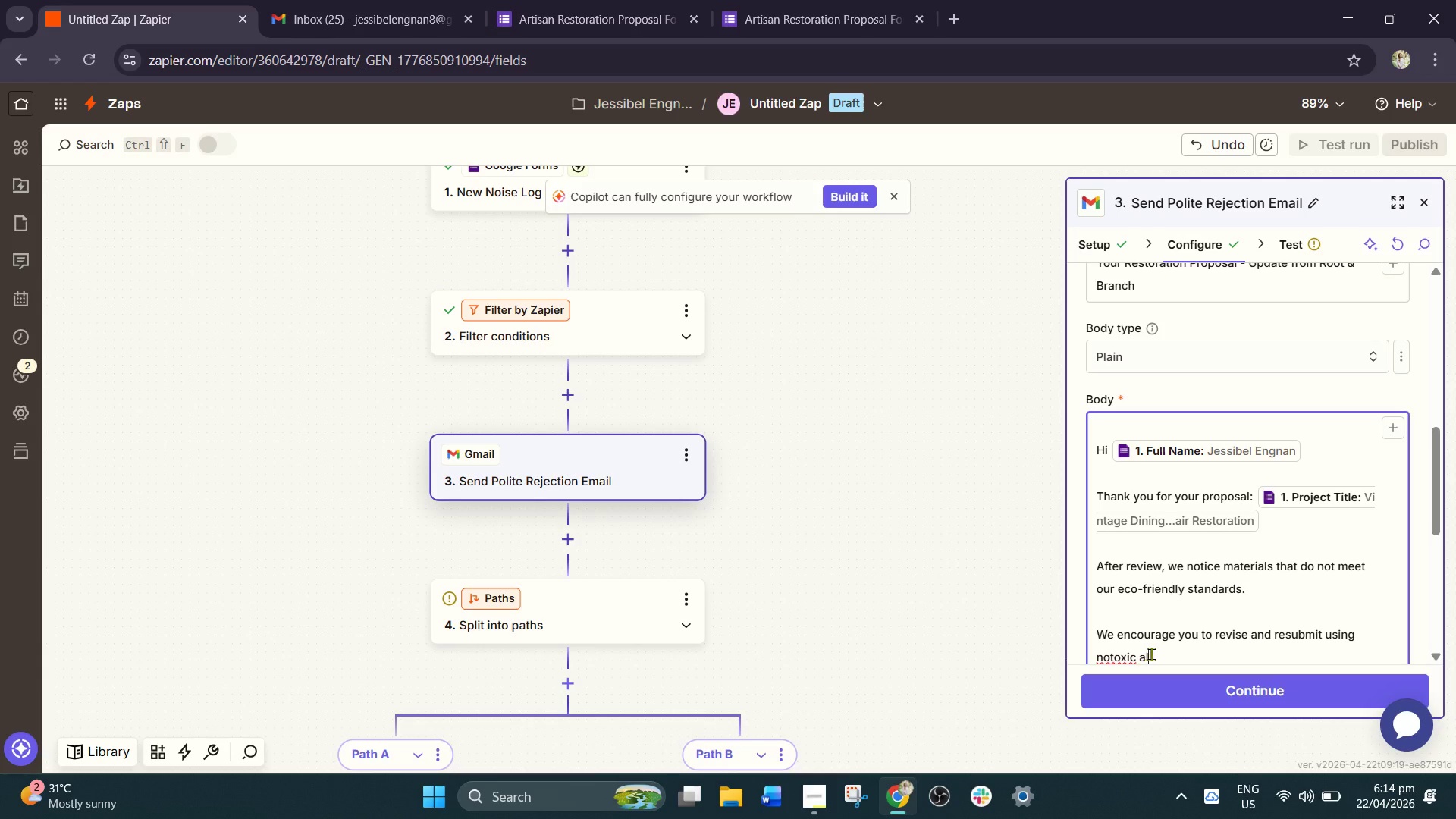 
wait(22.2)
 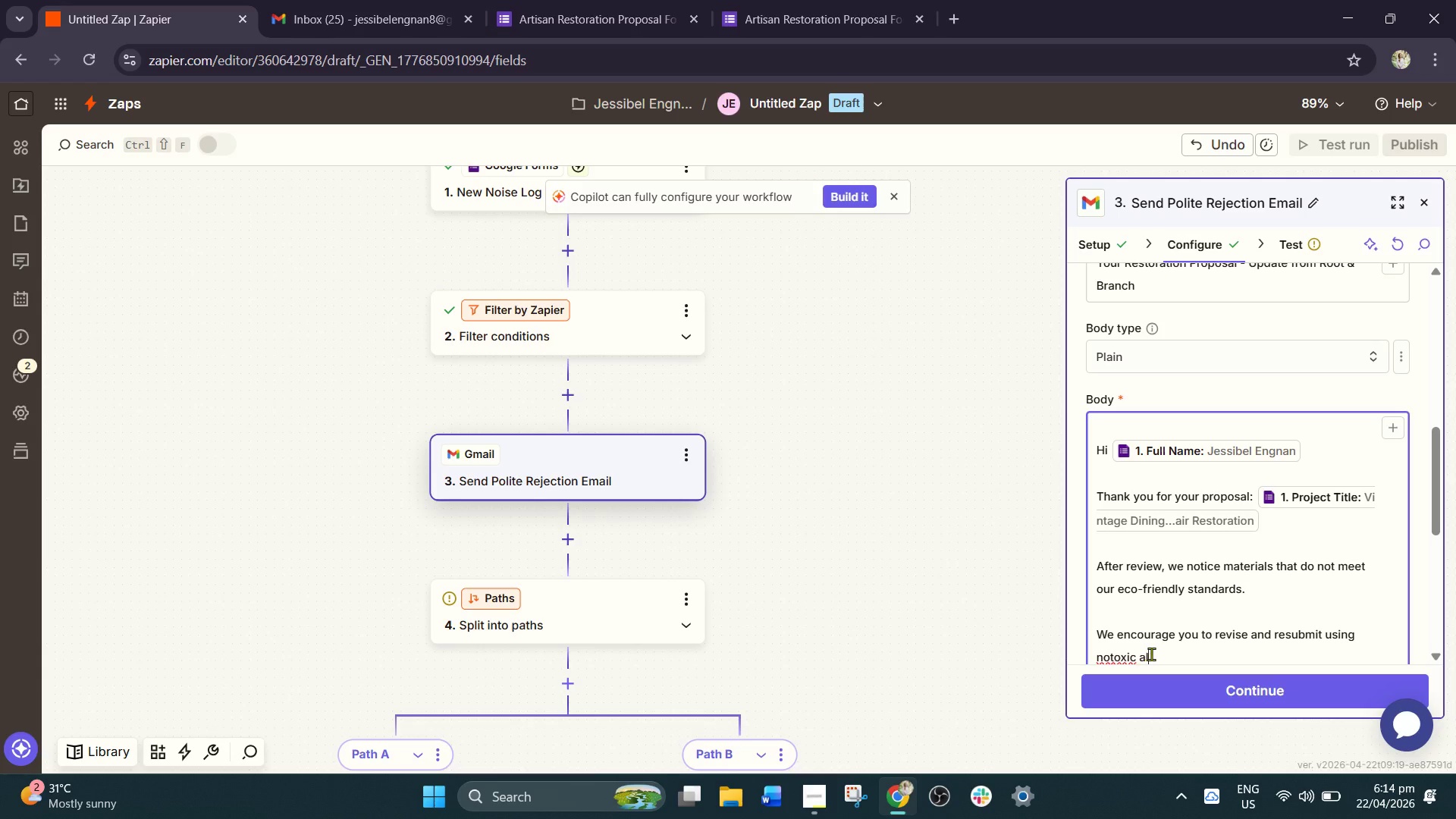 
left_click([1113, 656])
 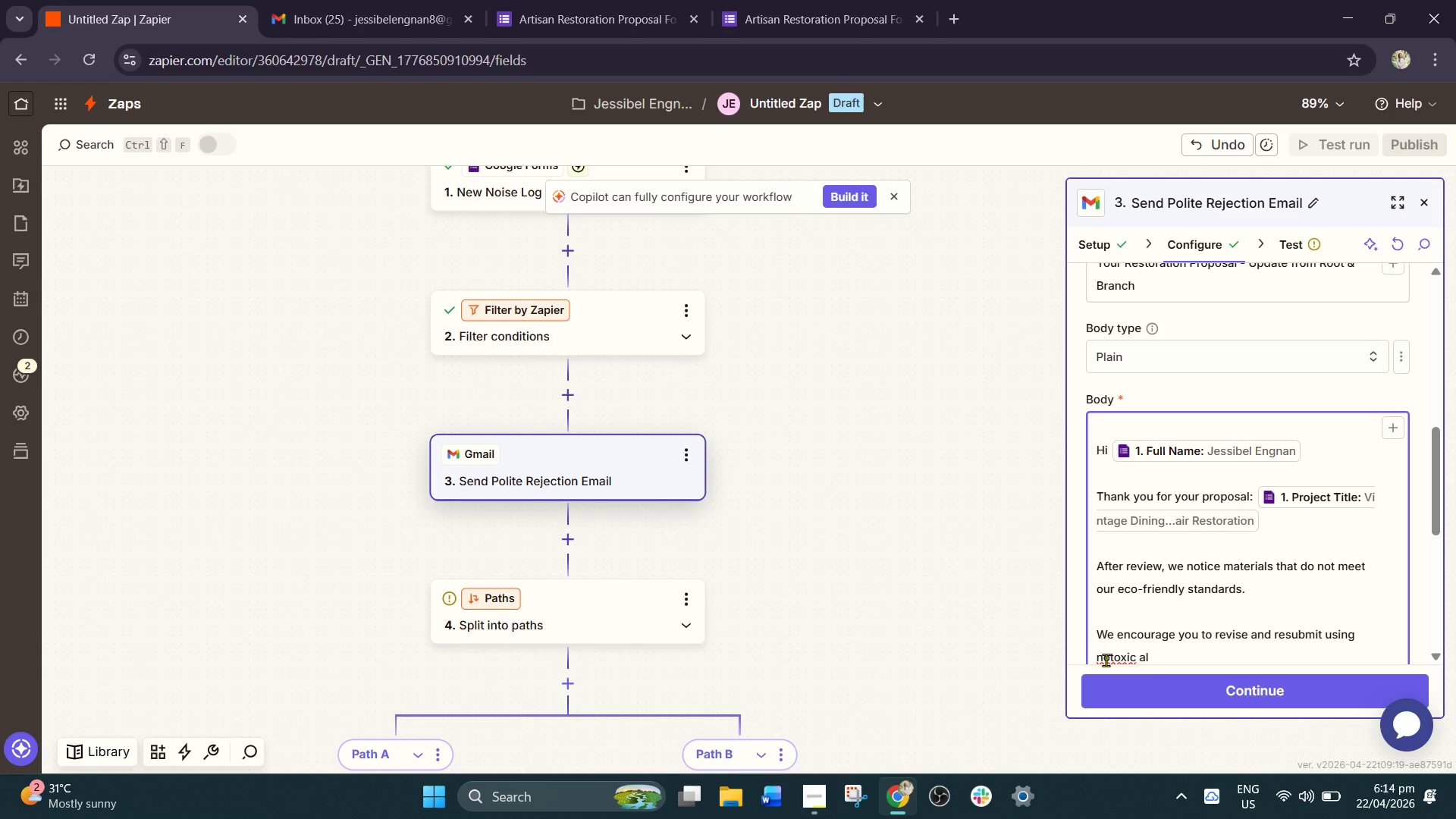 
left_click([1111, 654])
 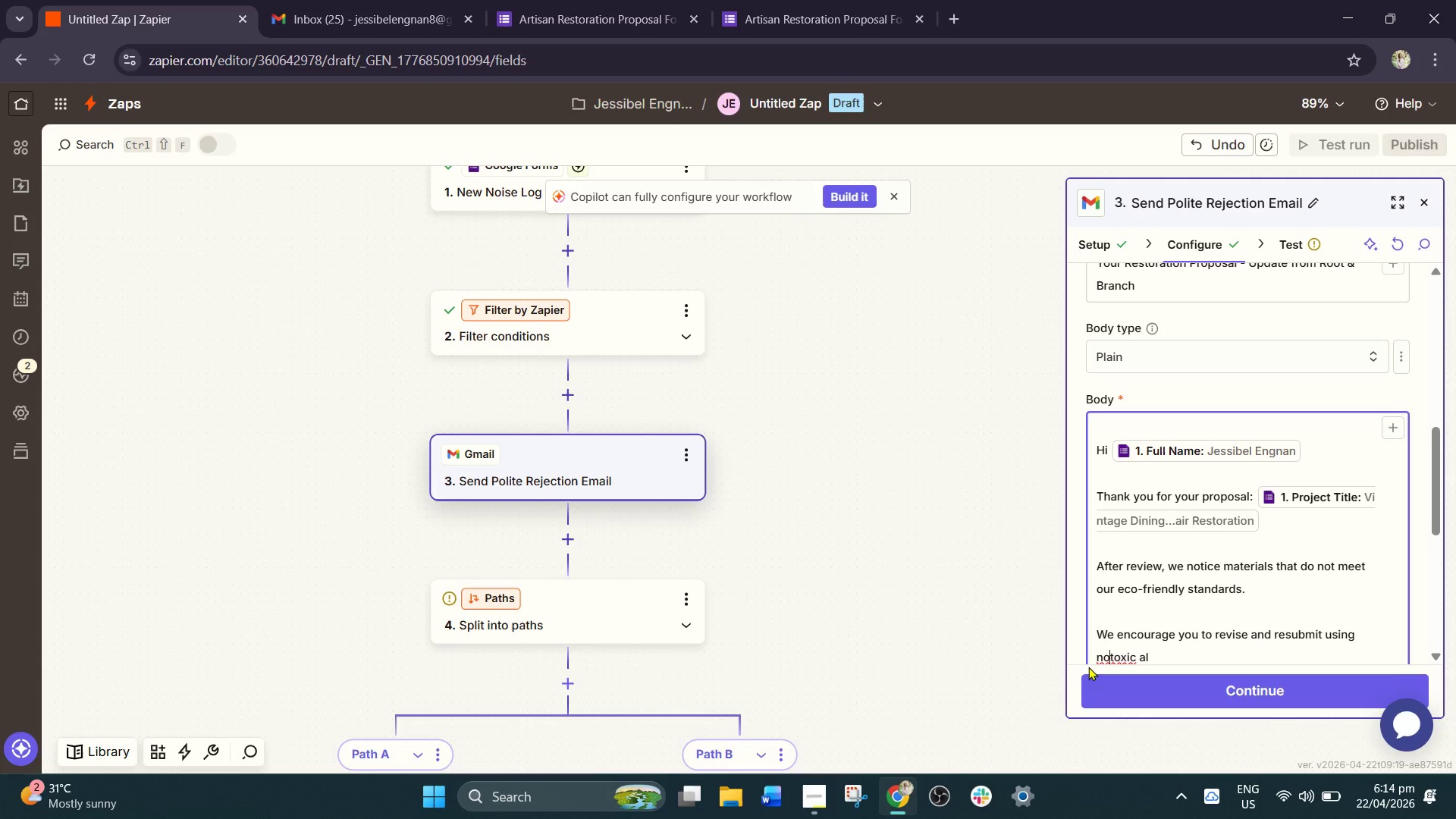 
key(Minus)
 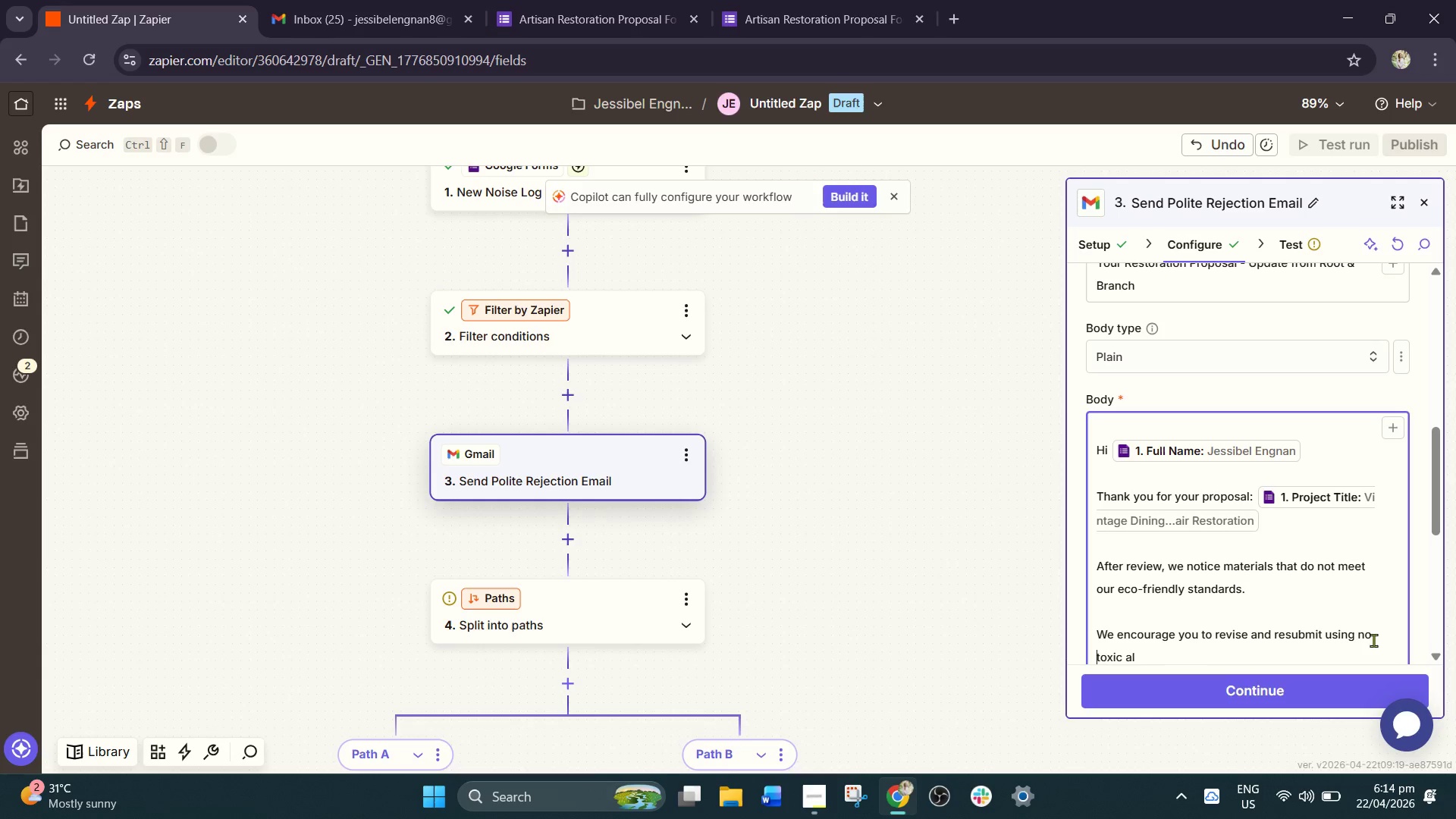 
wait(7.14)
 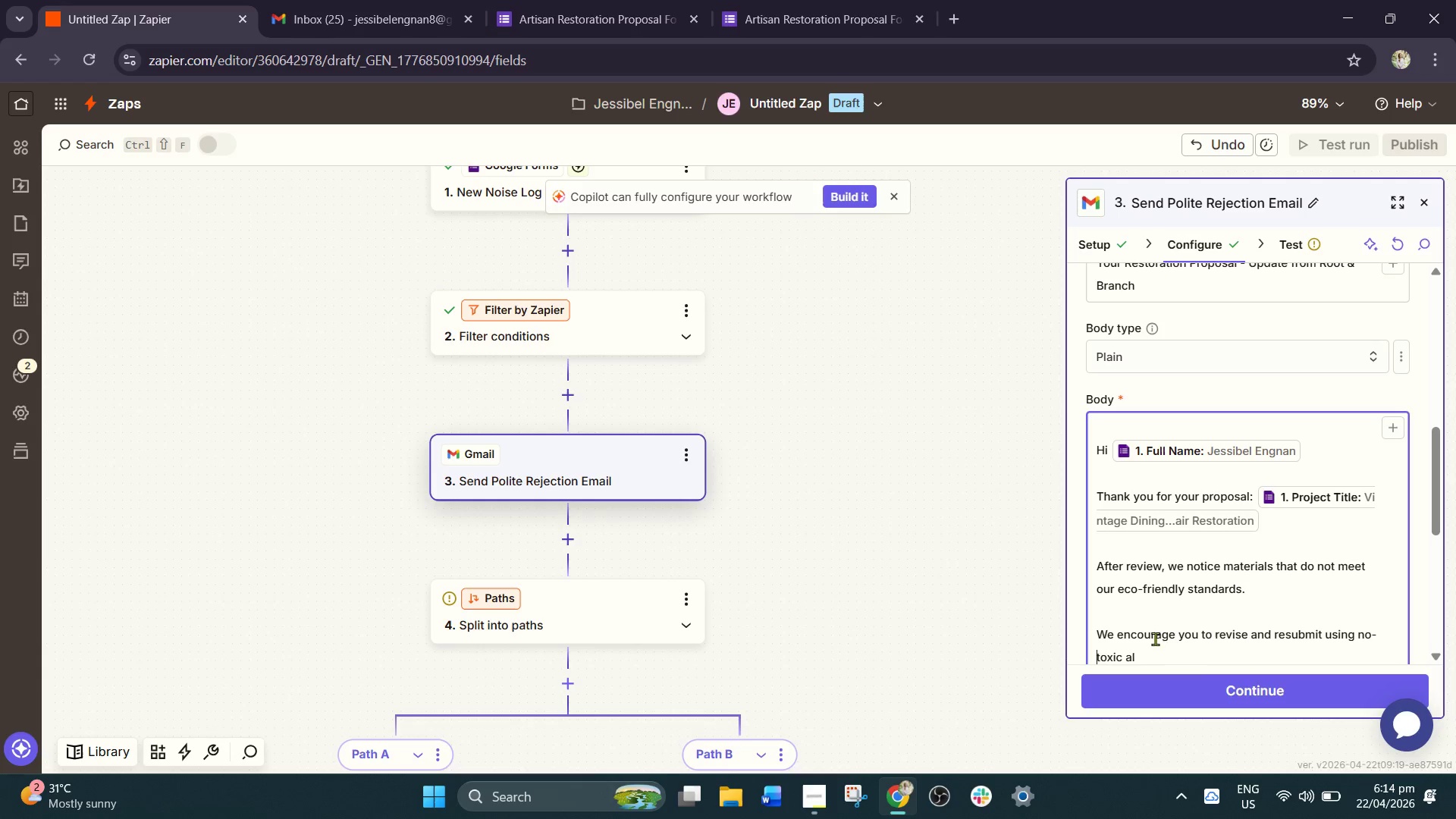 
left_click([1373, 633])
 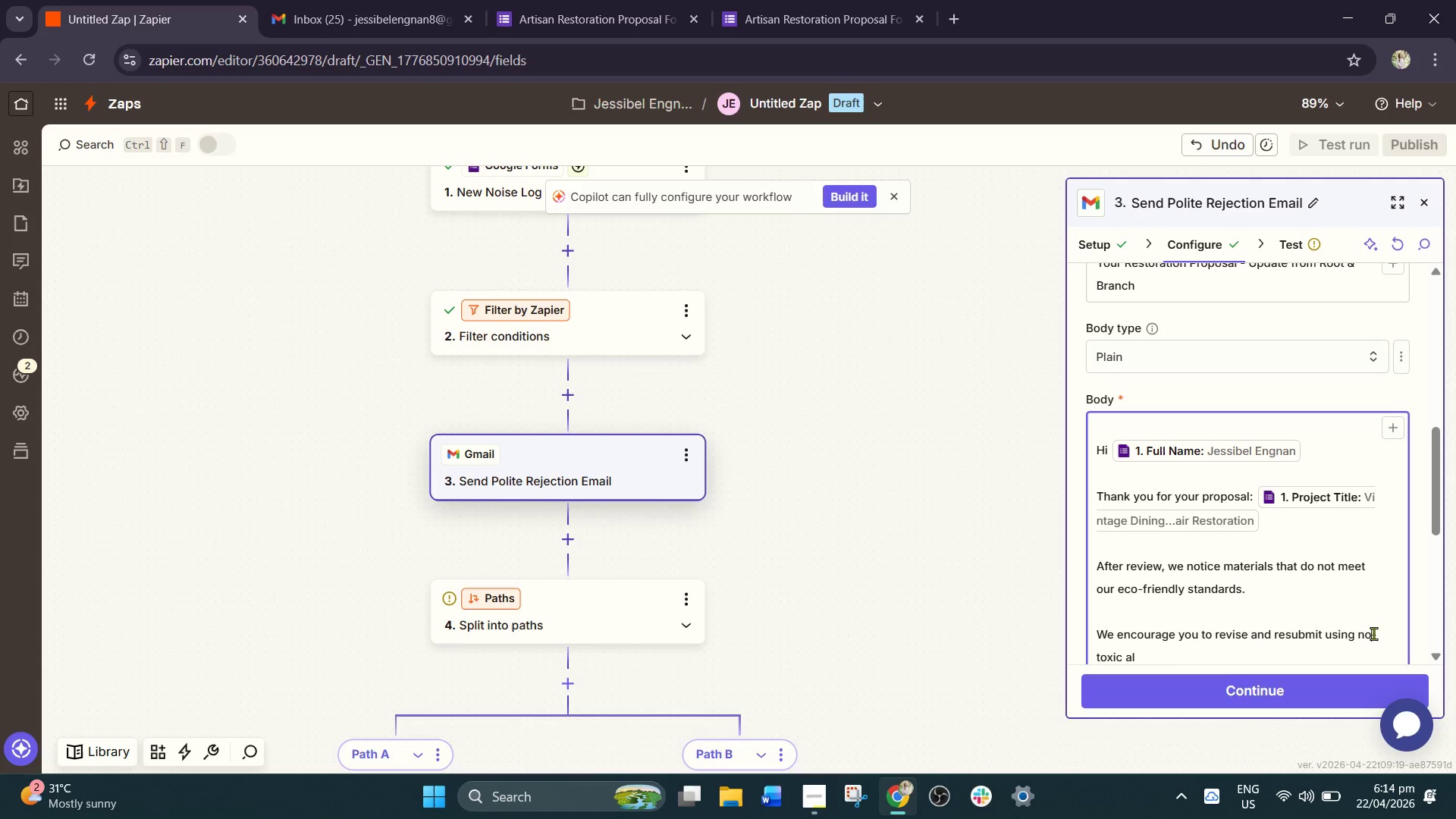 
key(N)
 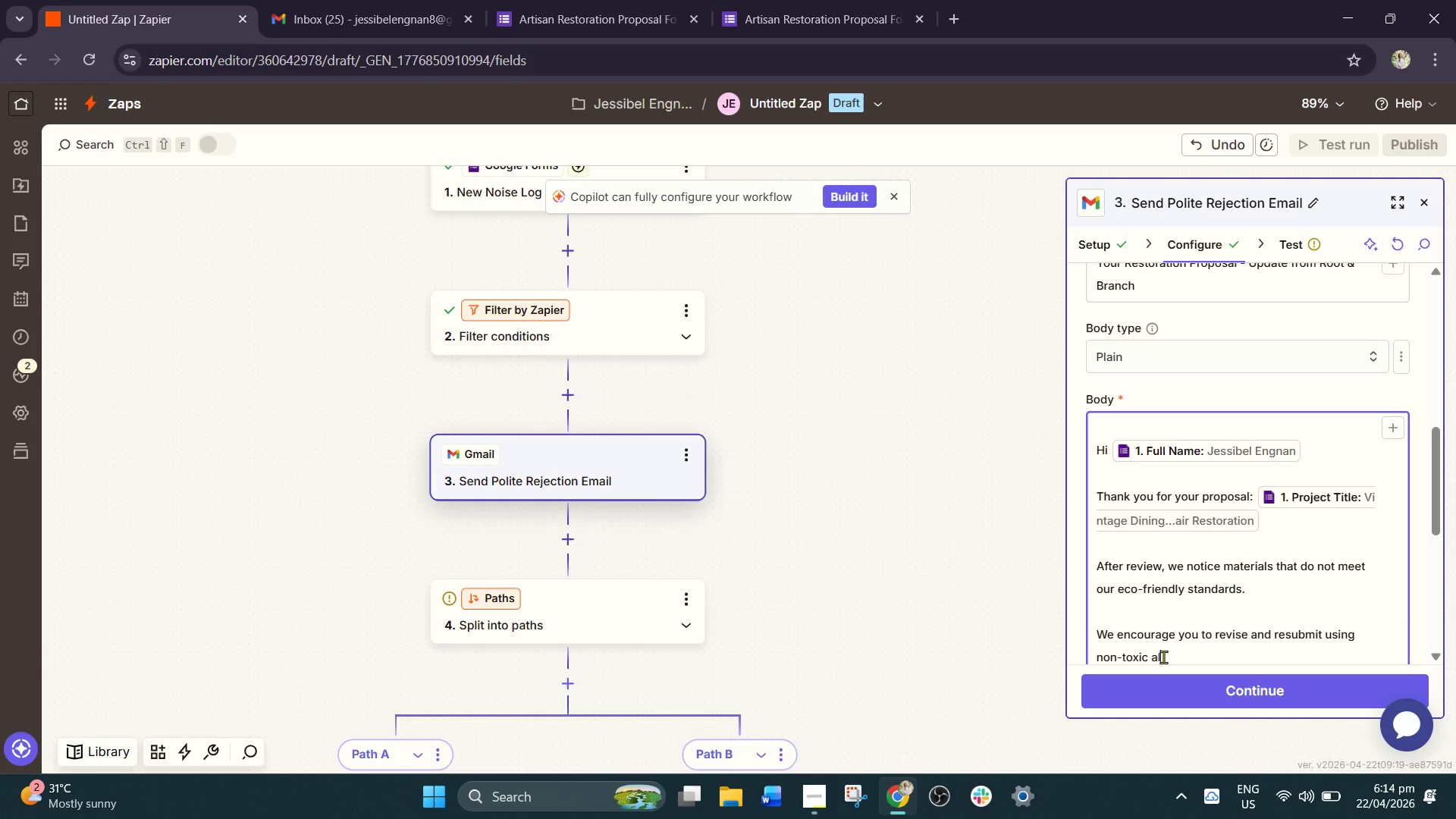 
wait(9.25)
 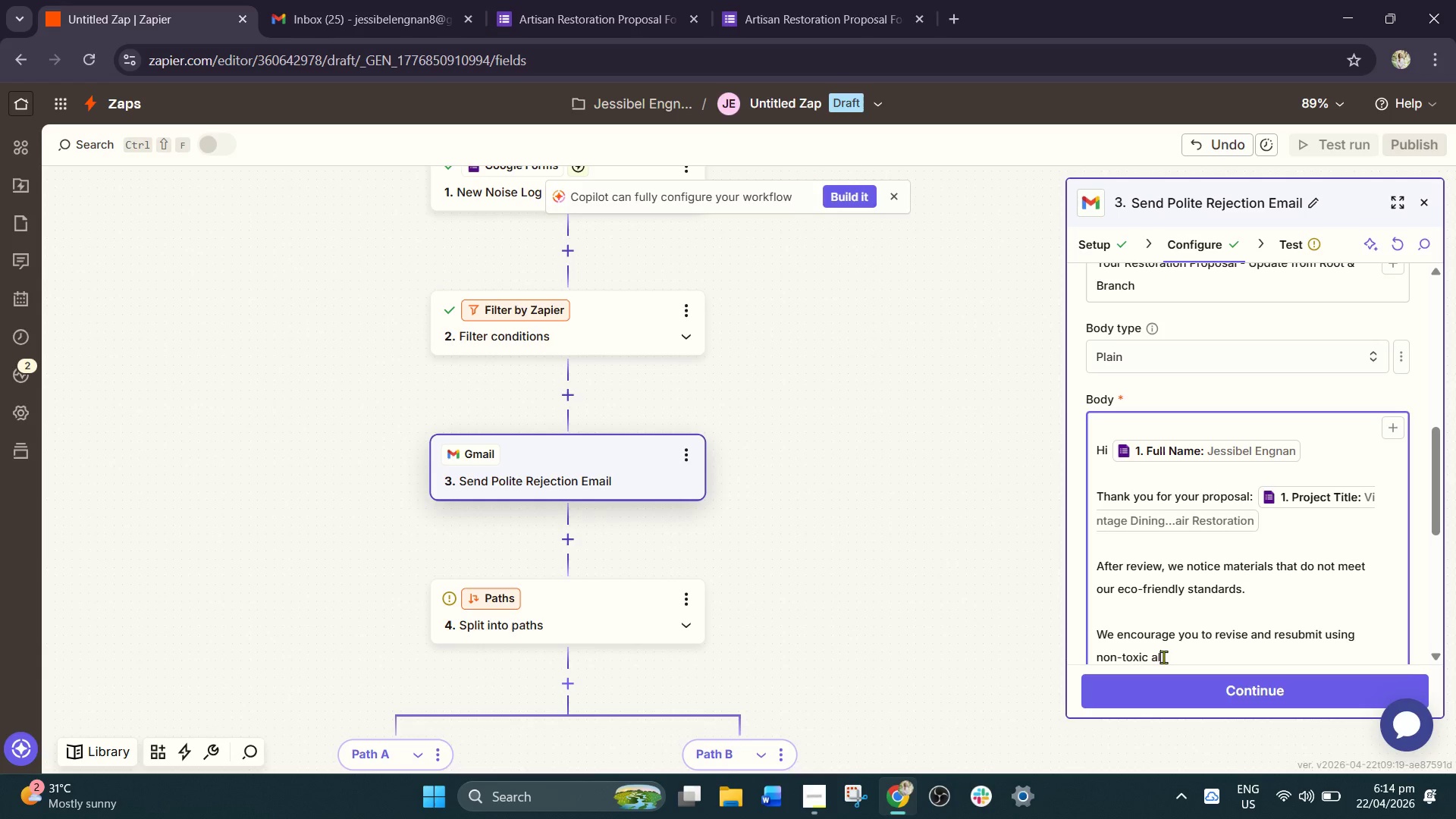 
type(ter)
 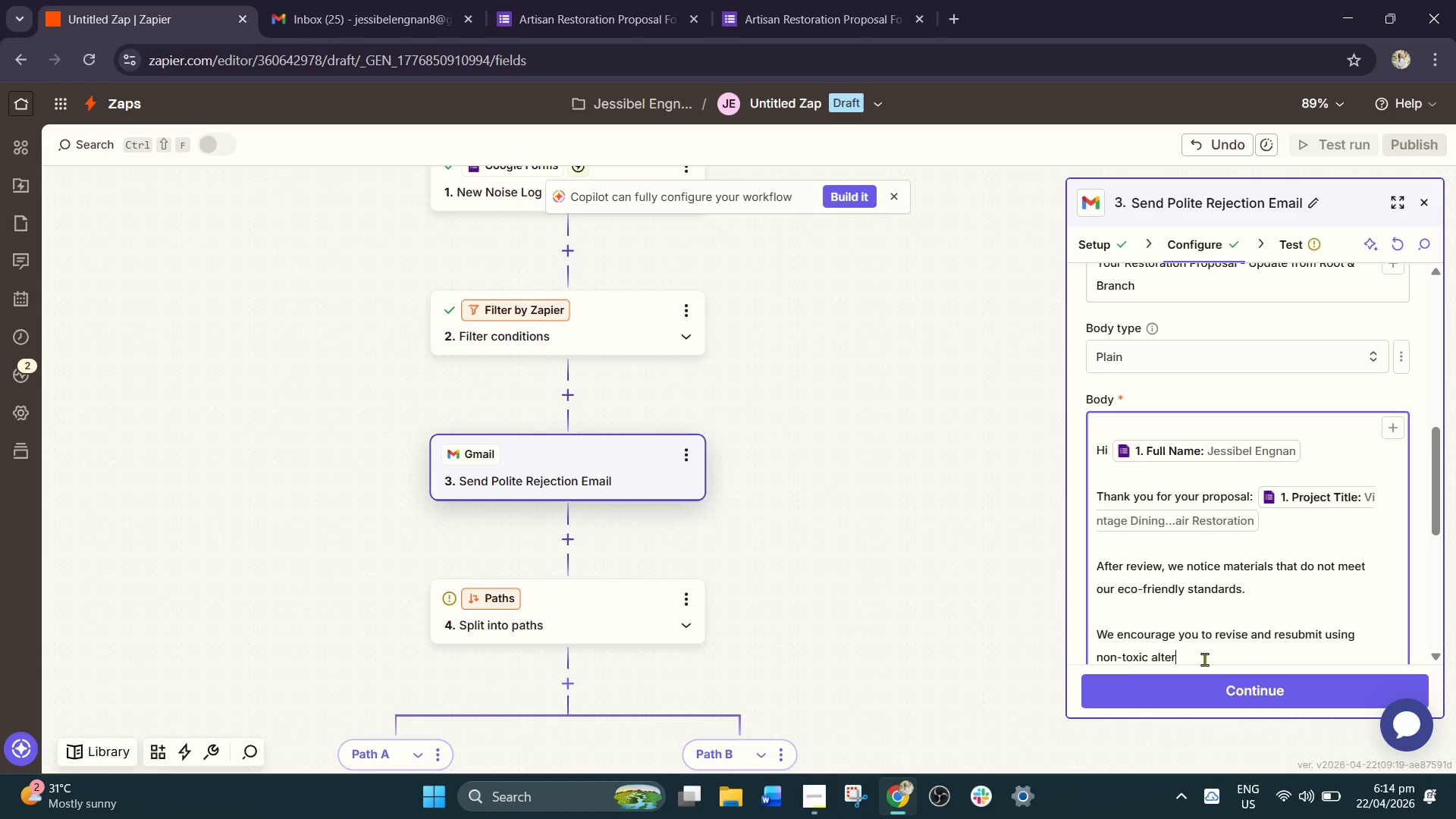 
wait(7.14)
 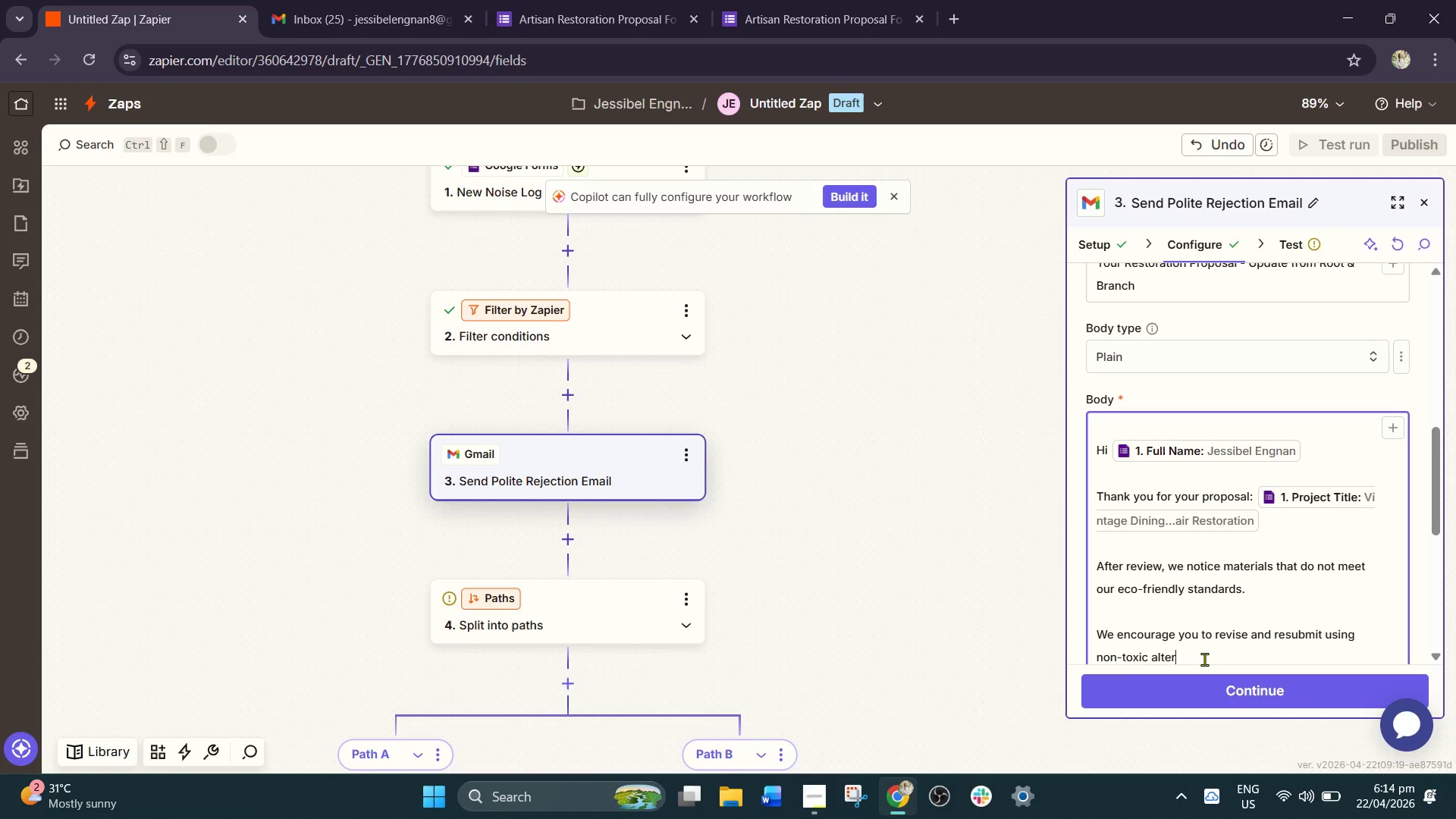 
key(N)
 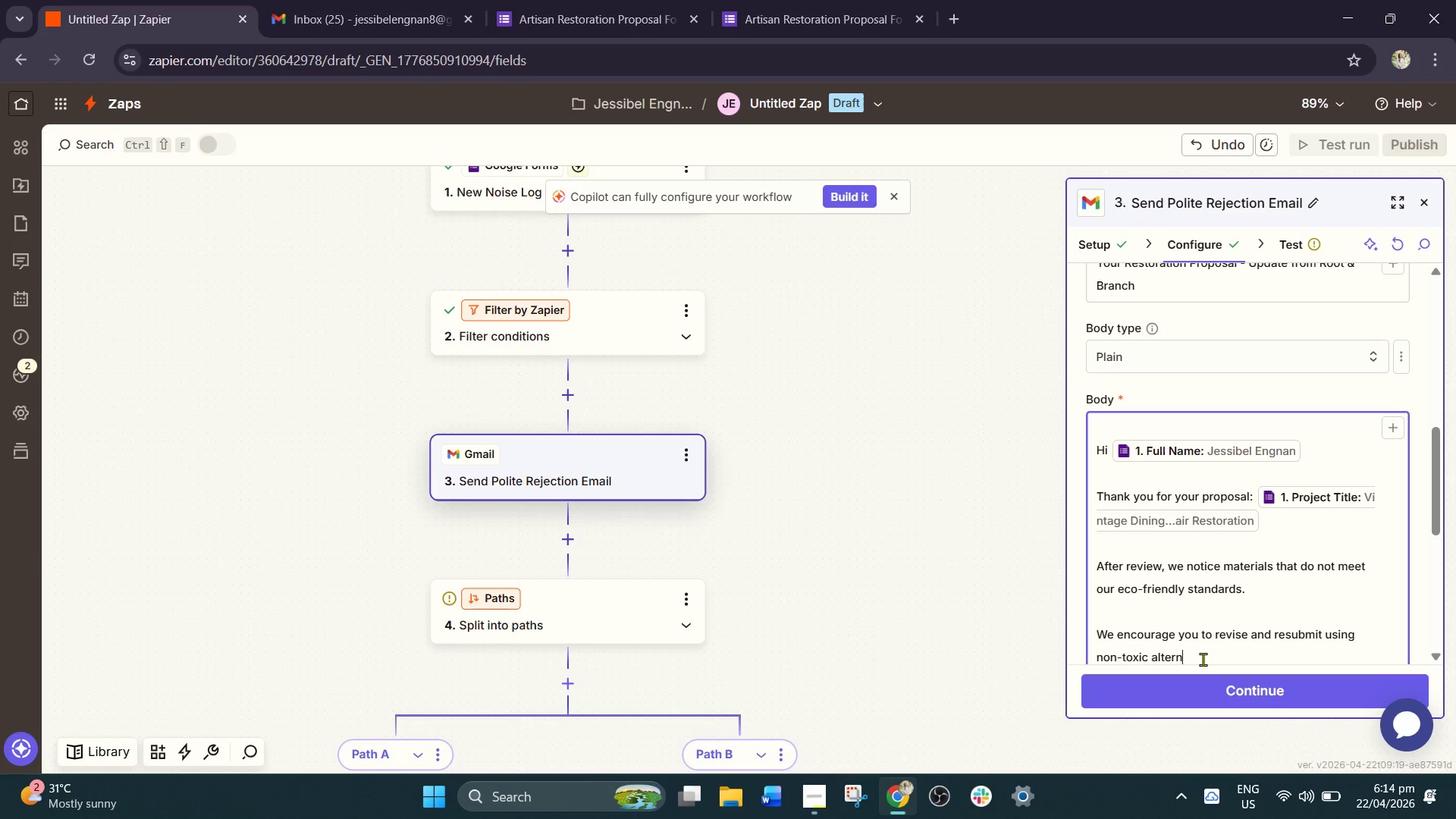 
key(CapsLock)
 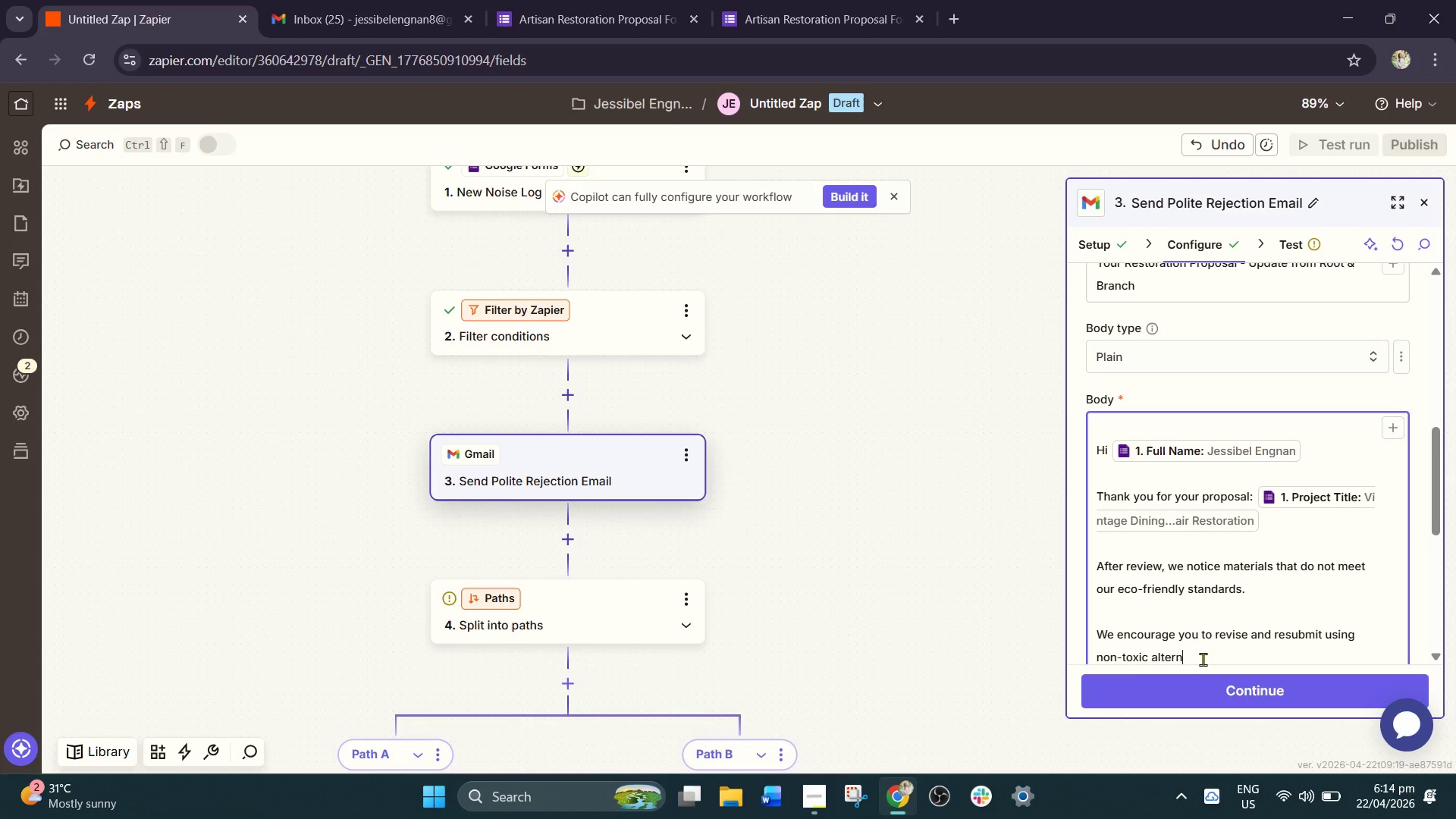 
key(A)
 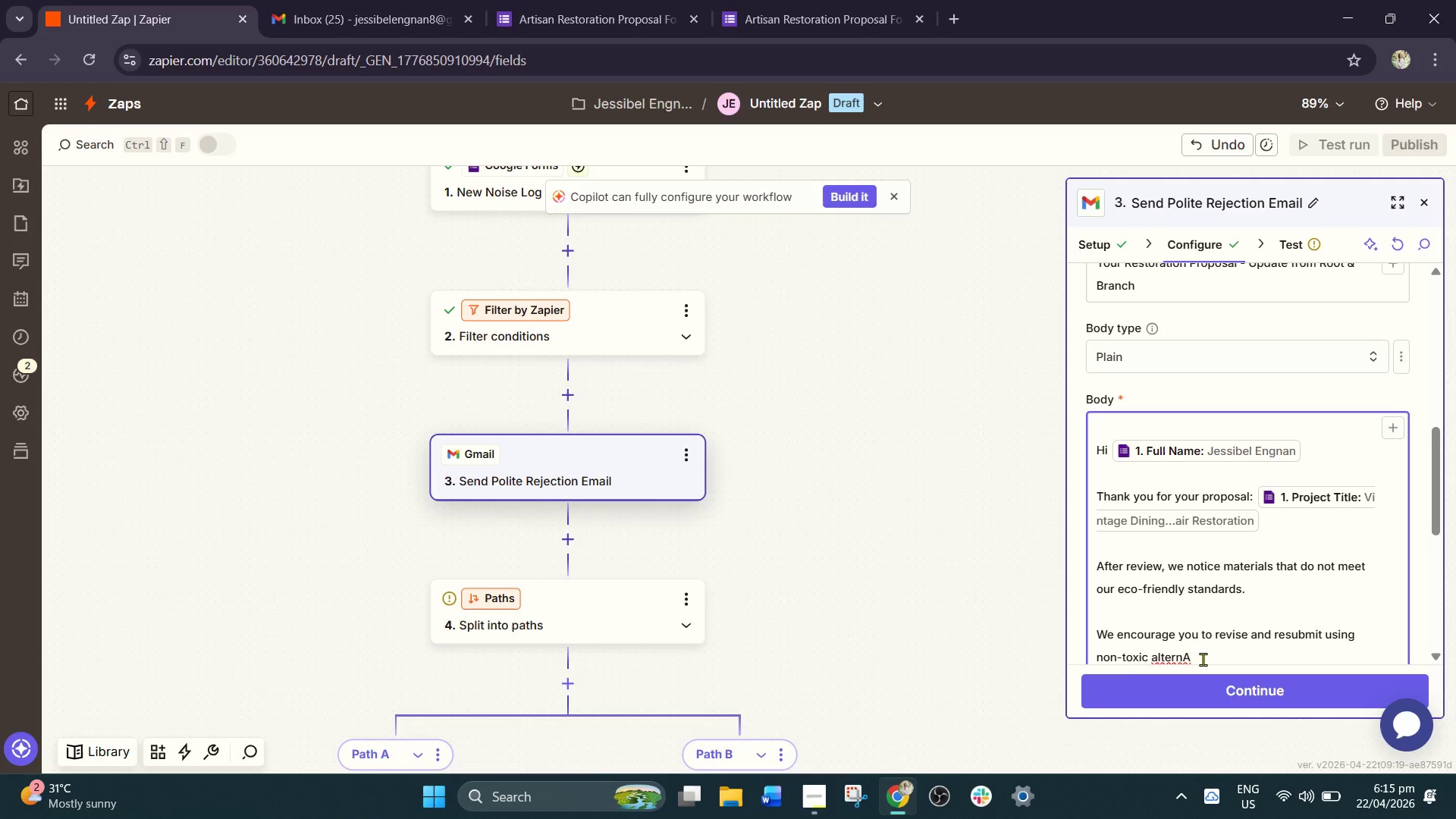 
key(Backspace)
 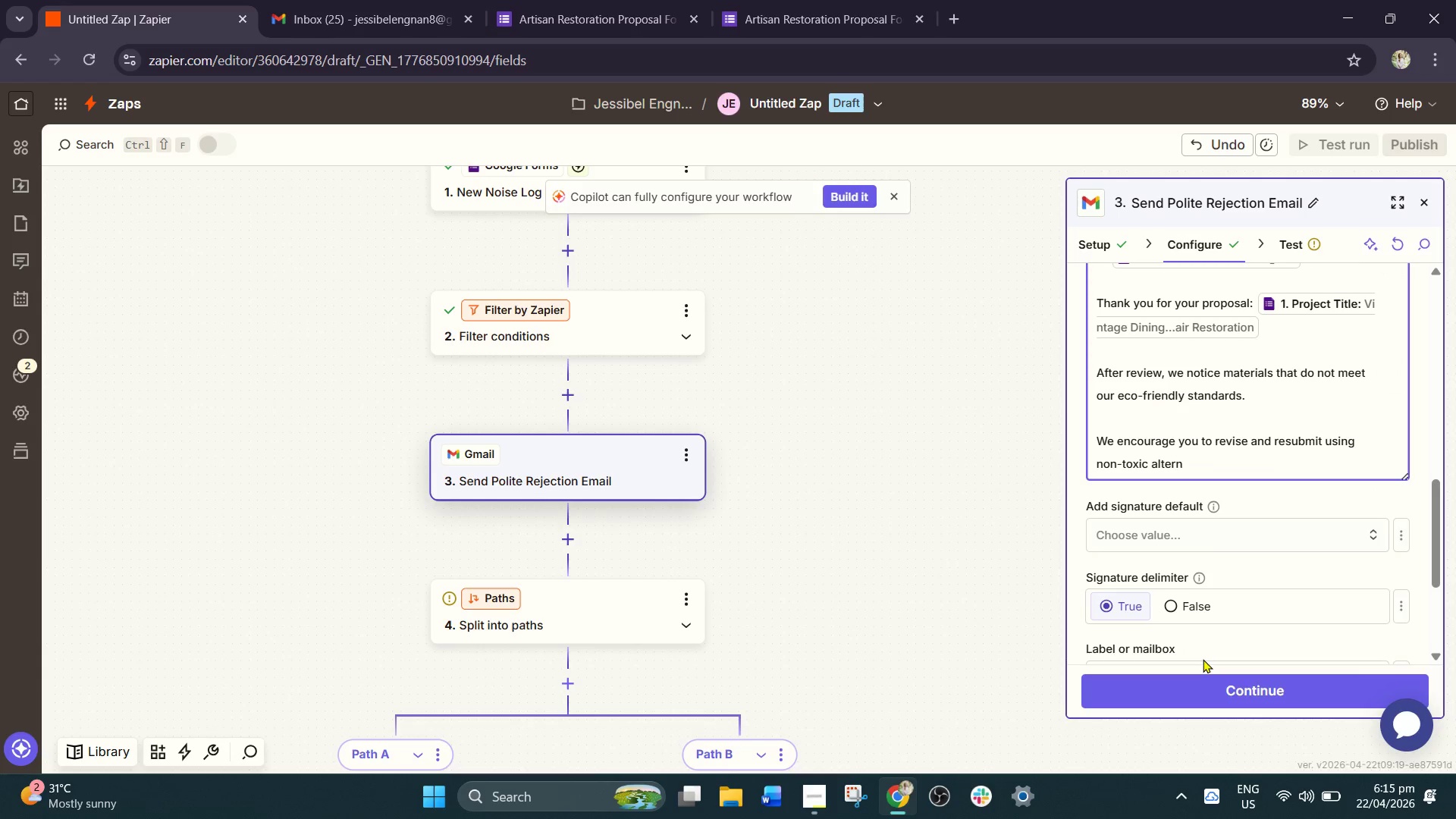 
key(CapsLock)
 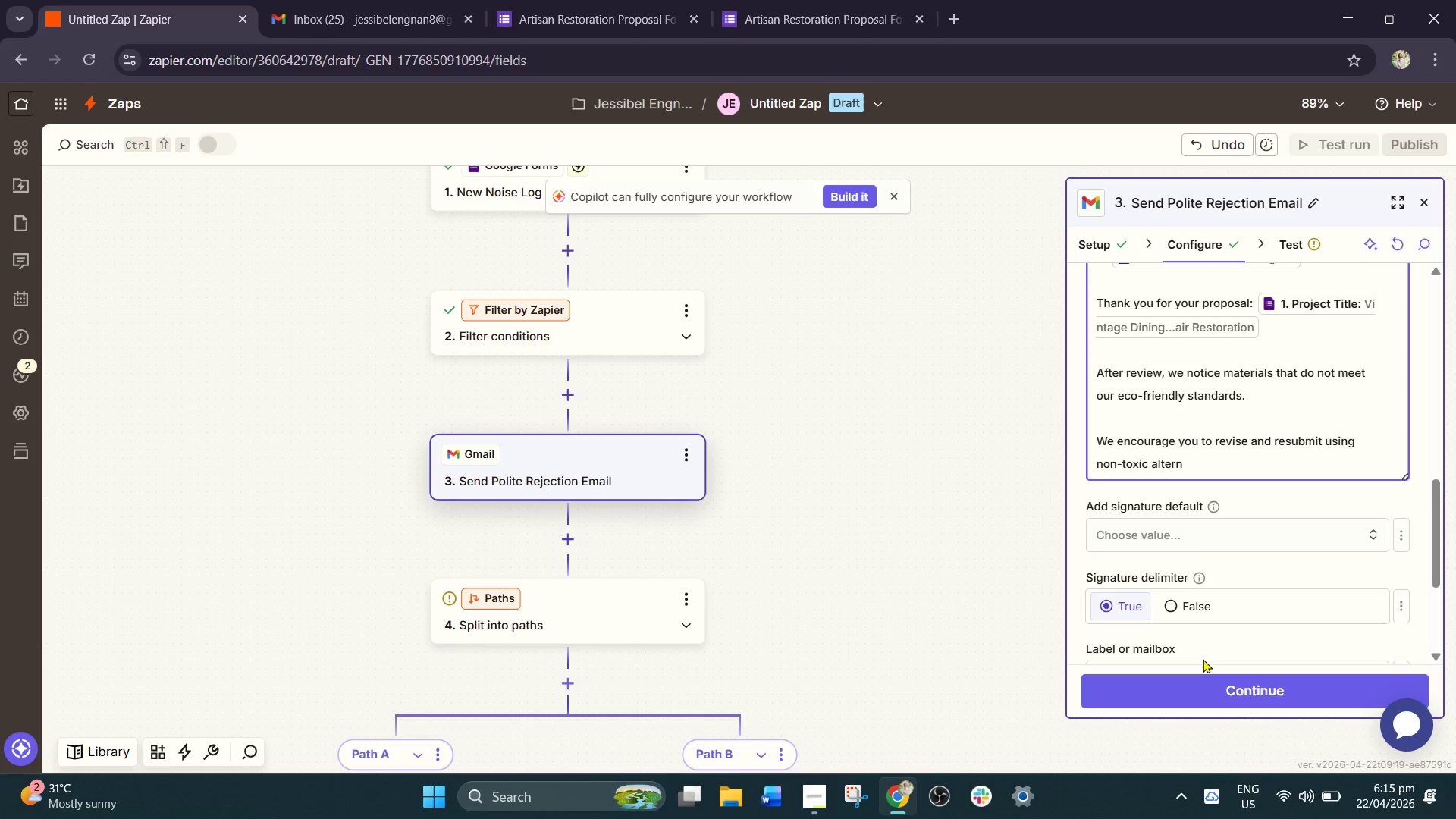 
key(A)
 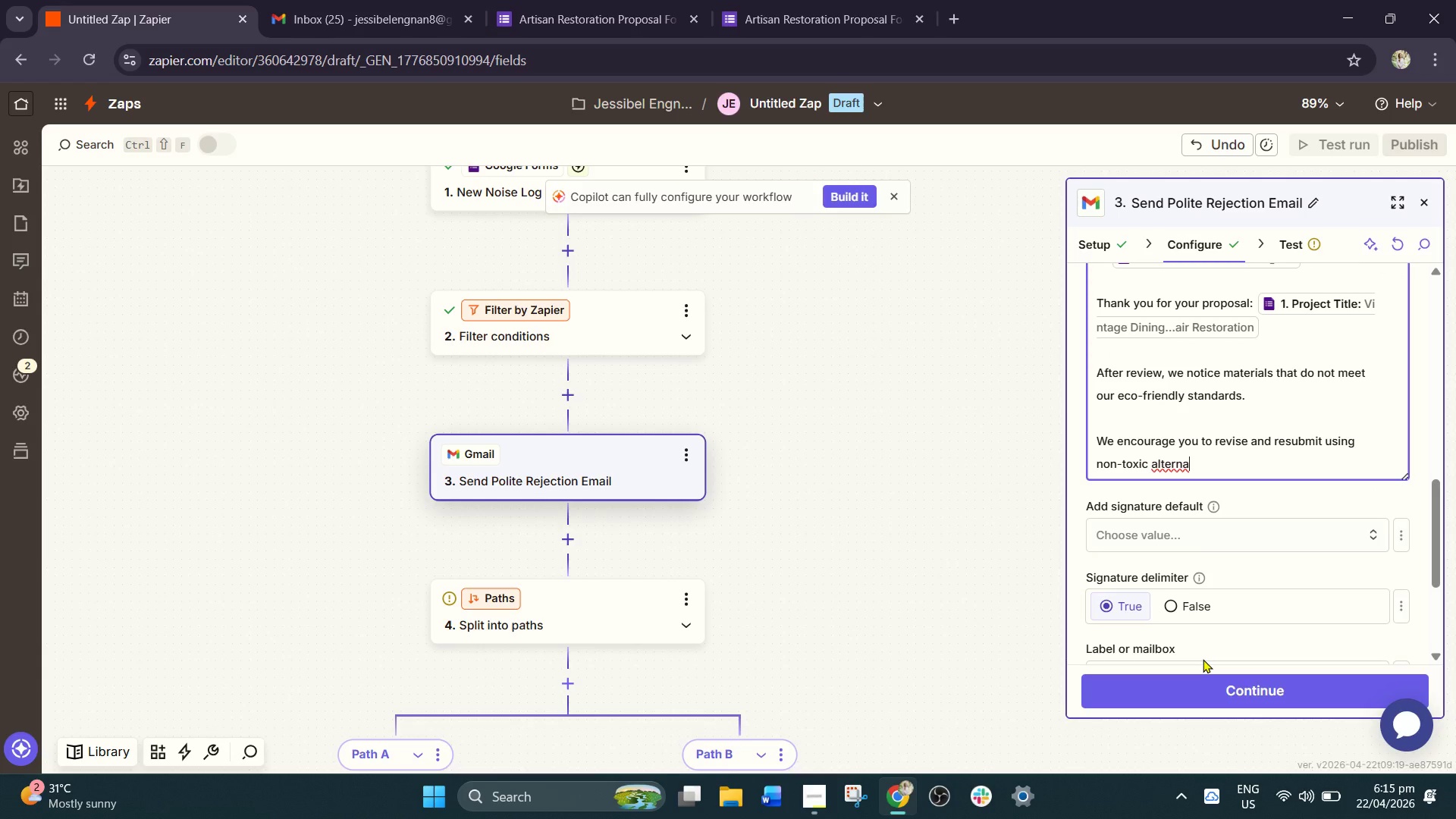 
type(tives)
 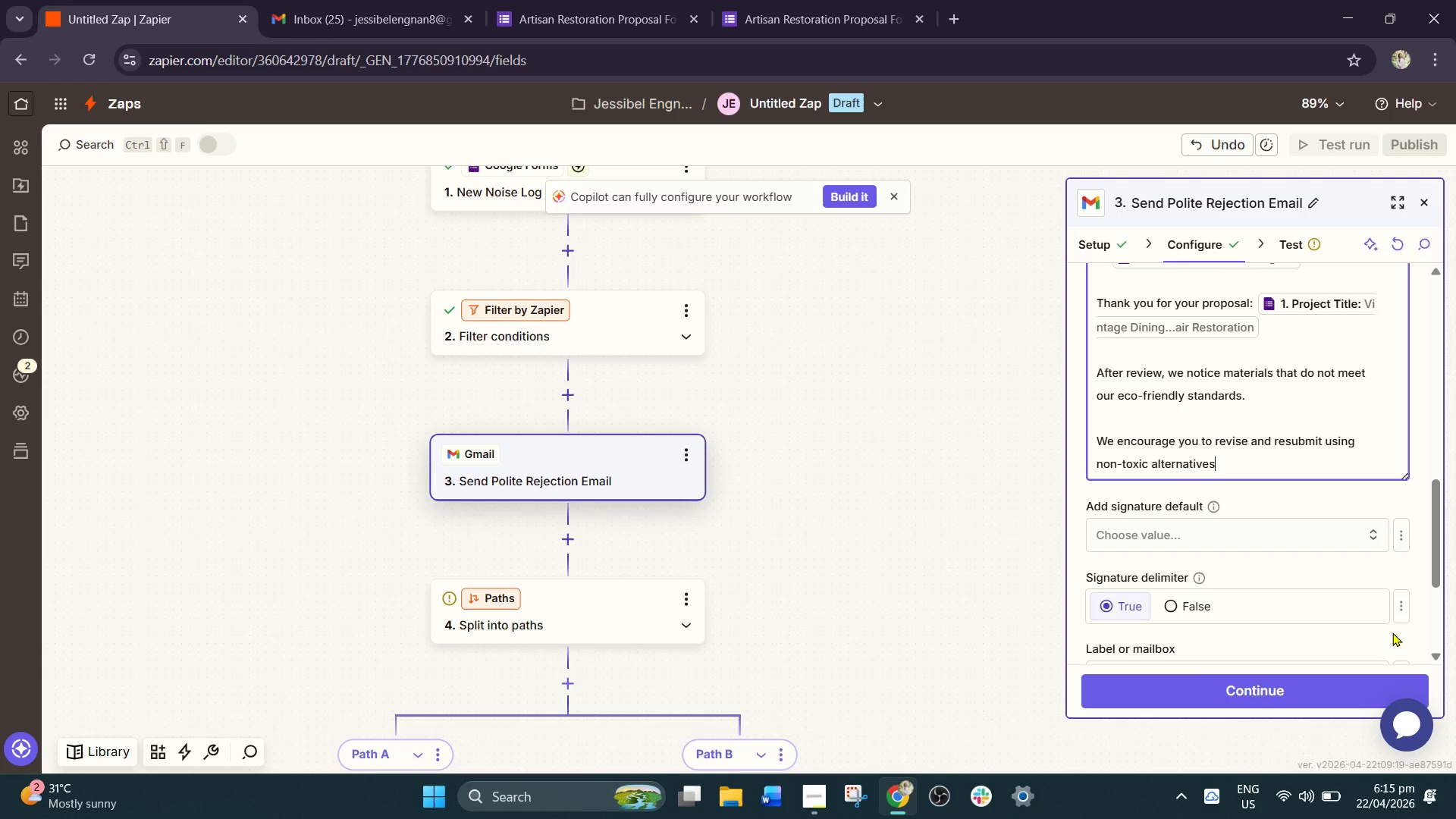 
wait(7.69)
 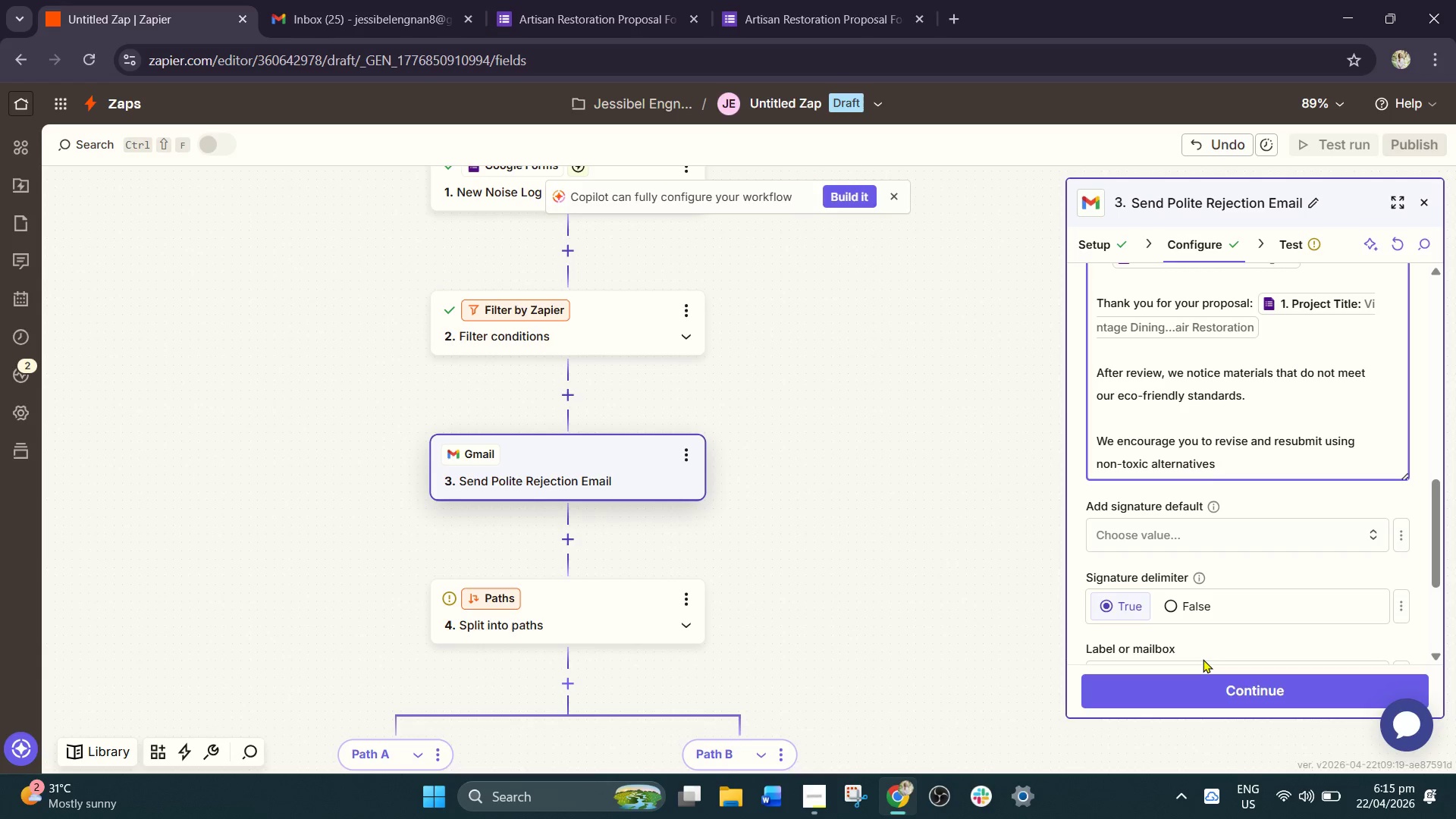 
key(Period)
 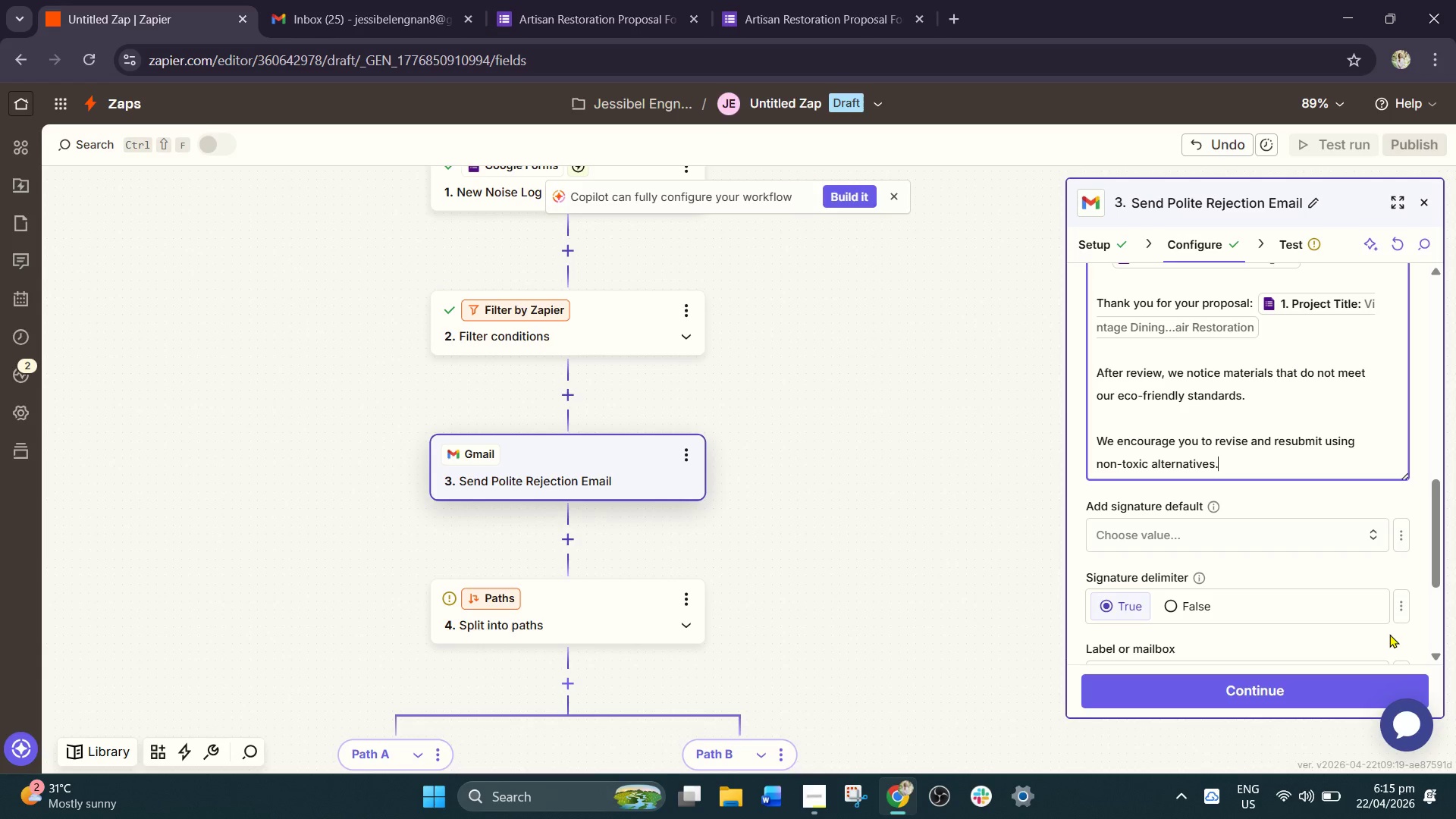 
key(NumpadEnter)
 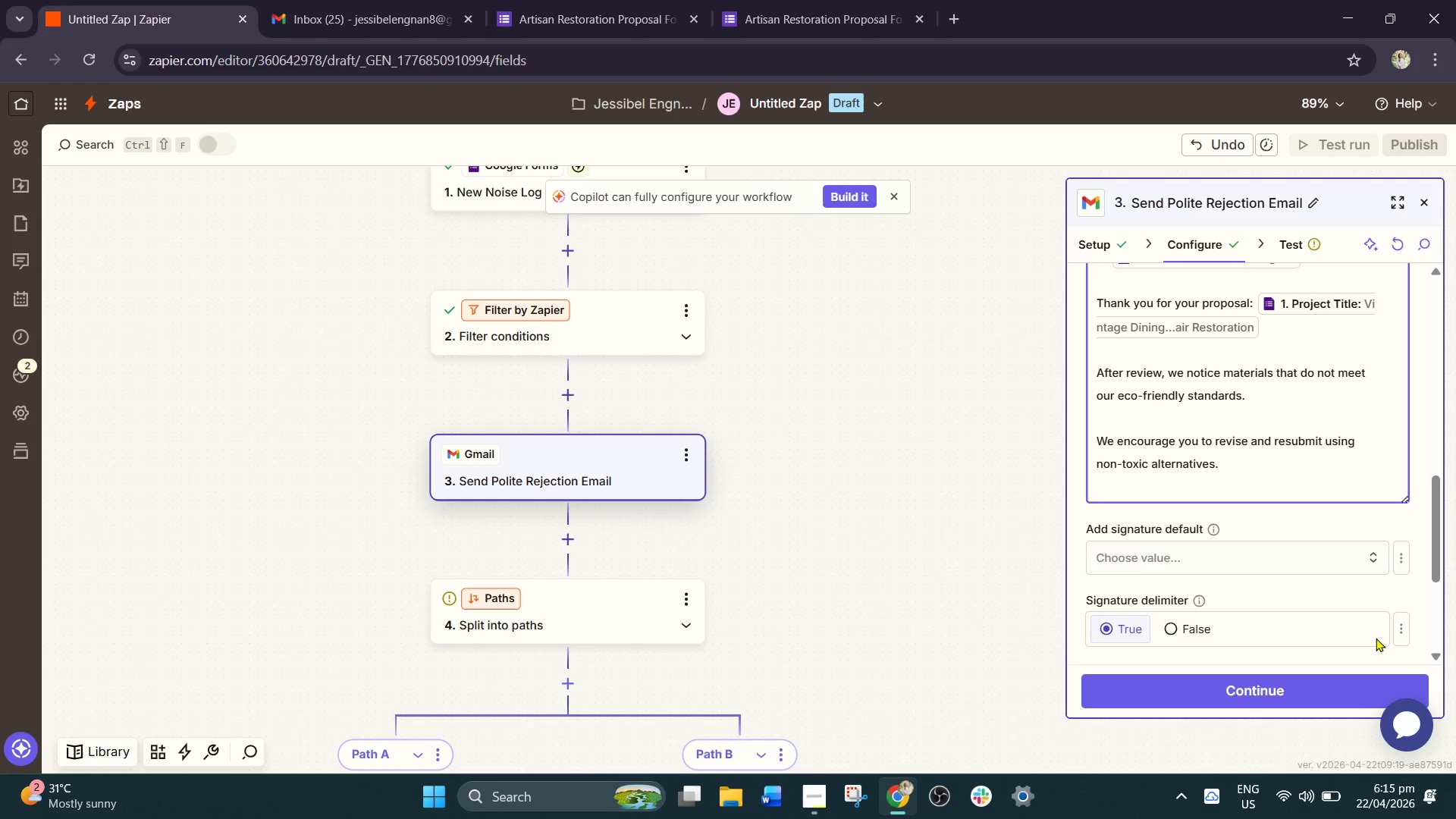 
key(NumpadEnter)
 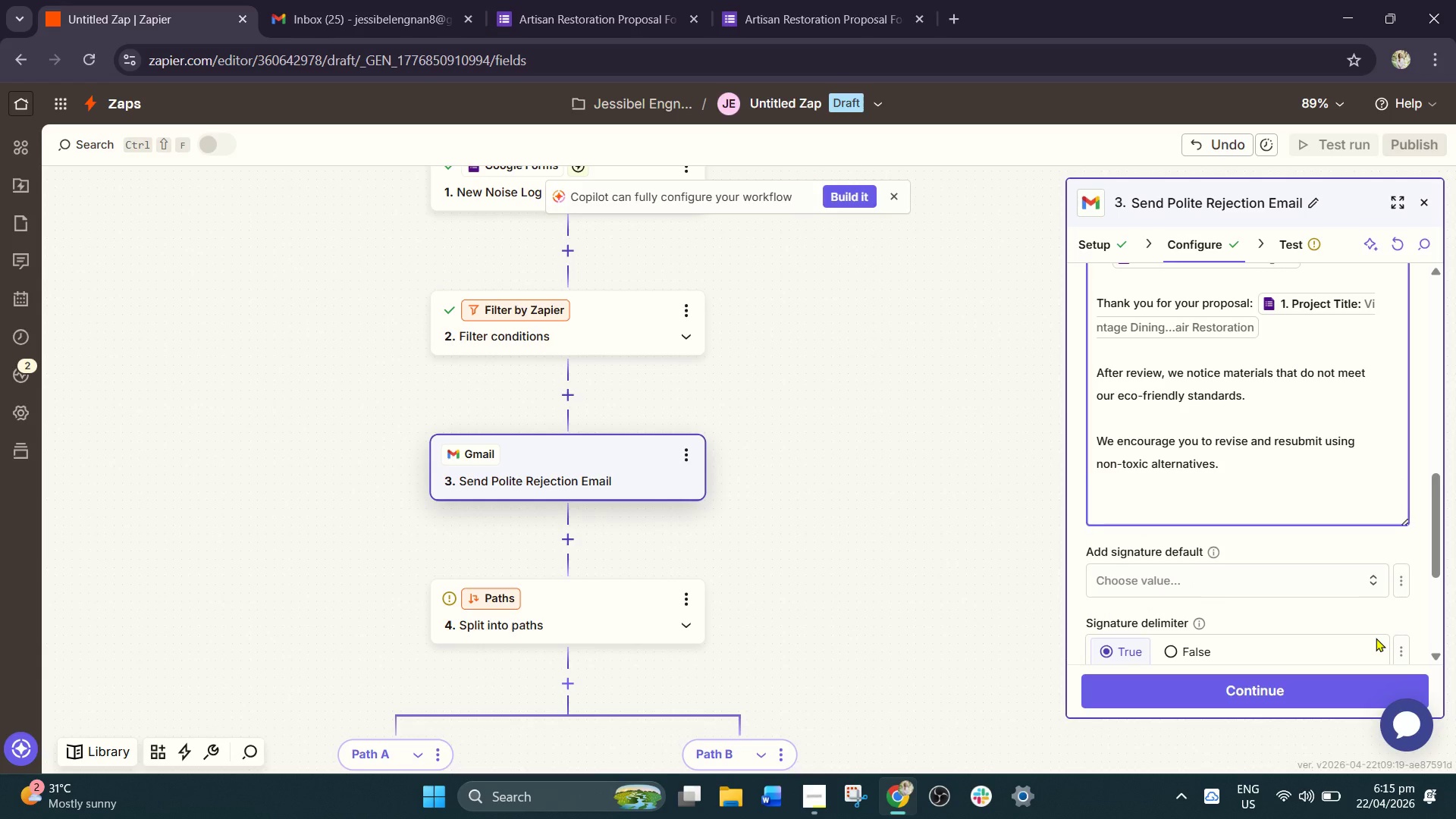 
wait(5.36)
 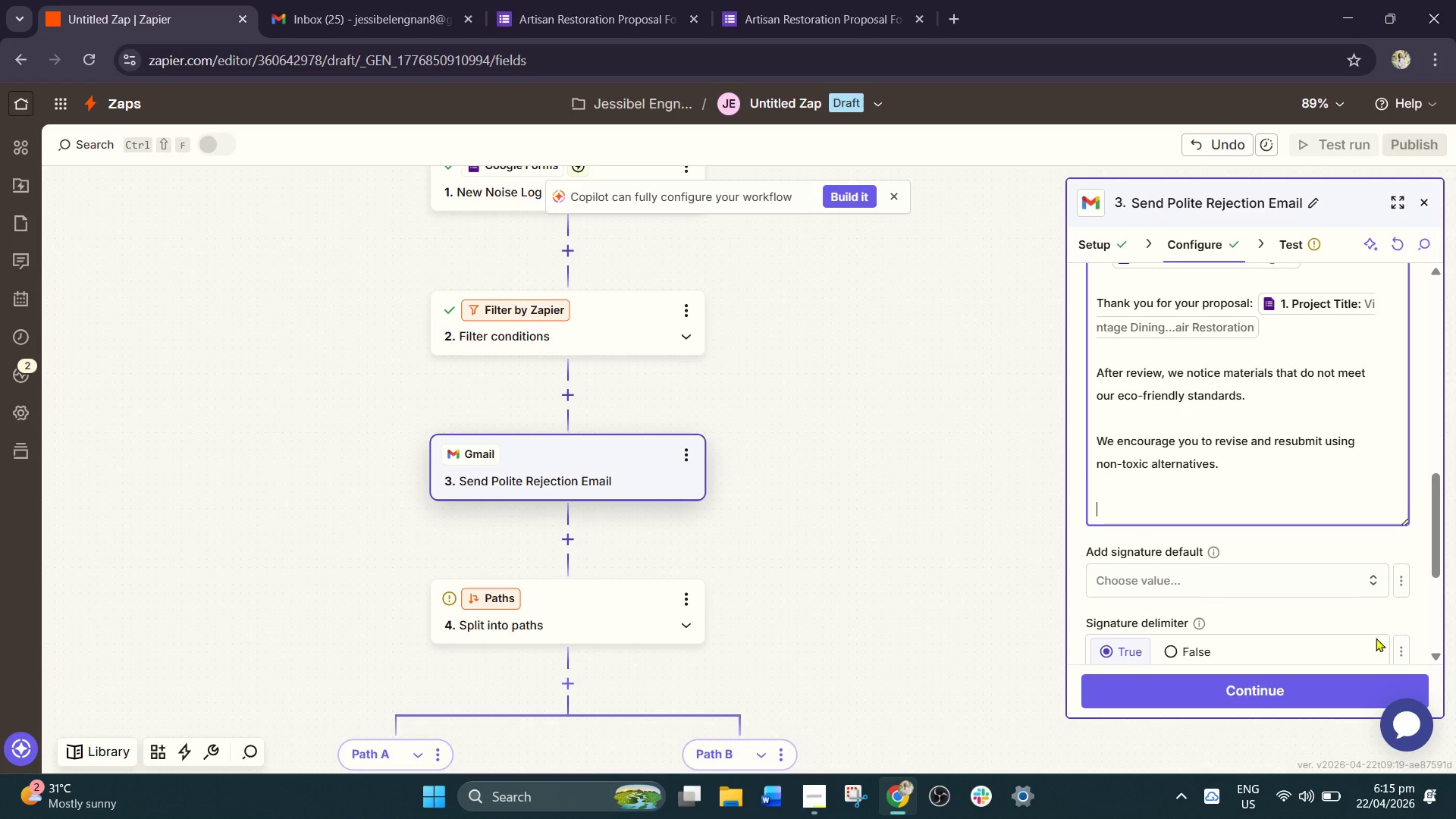 
type(Warm r)
 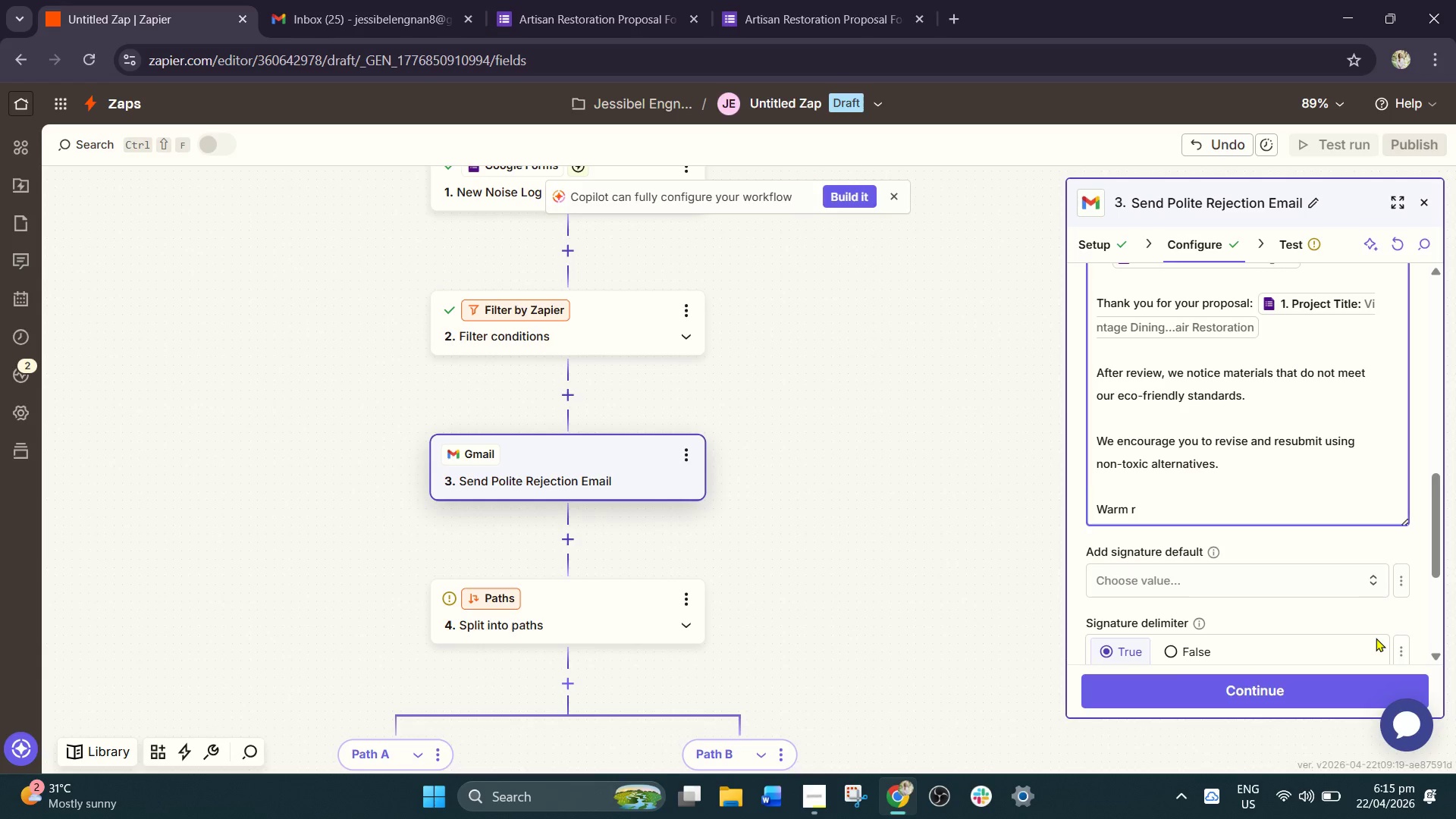 
type(egards )
 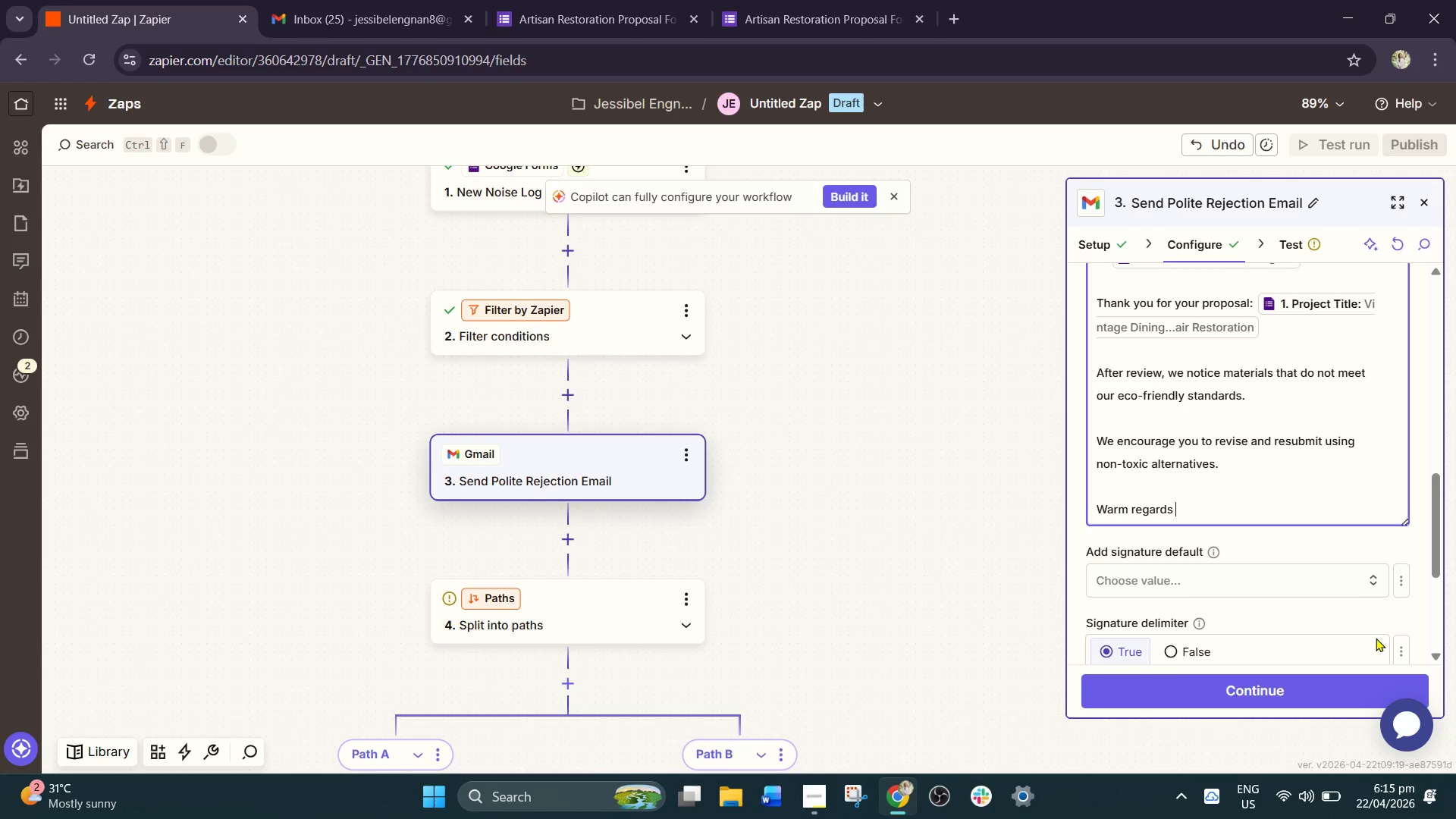 
type(,roo)
key(Backspace)
key(Backspace)
key(Backspace)
key(Backspace)
key(Backspace)
type(, )
 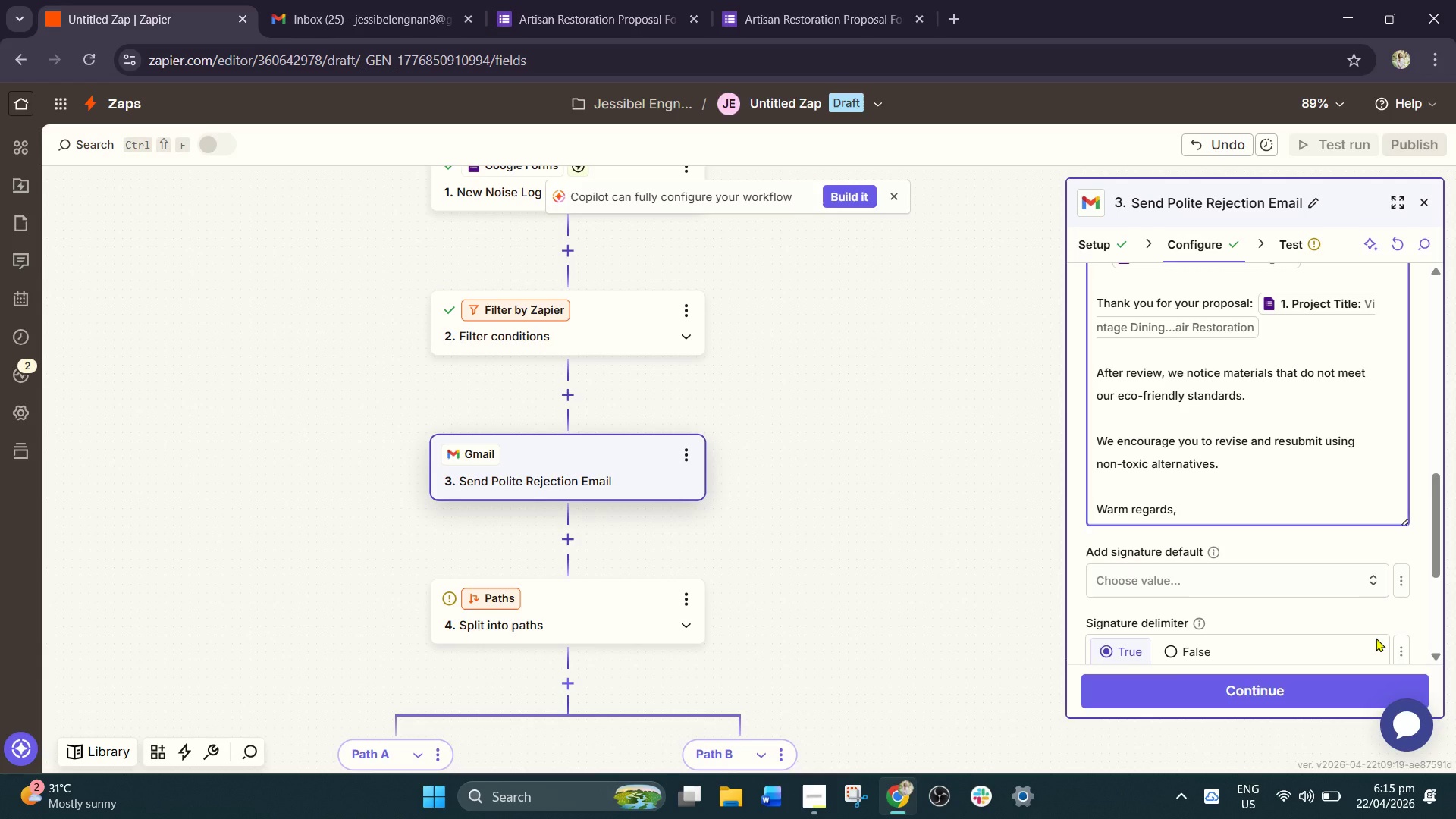 
wait(5.06)
 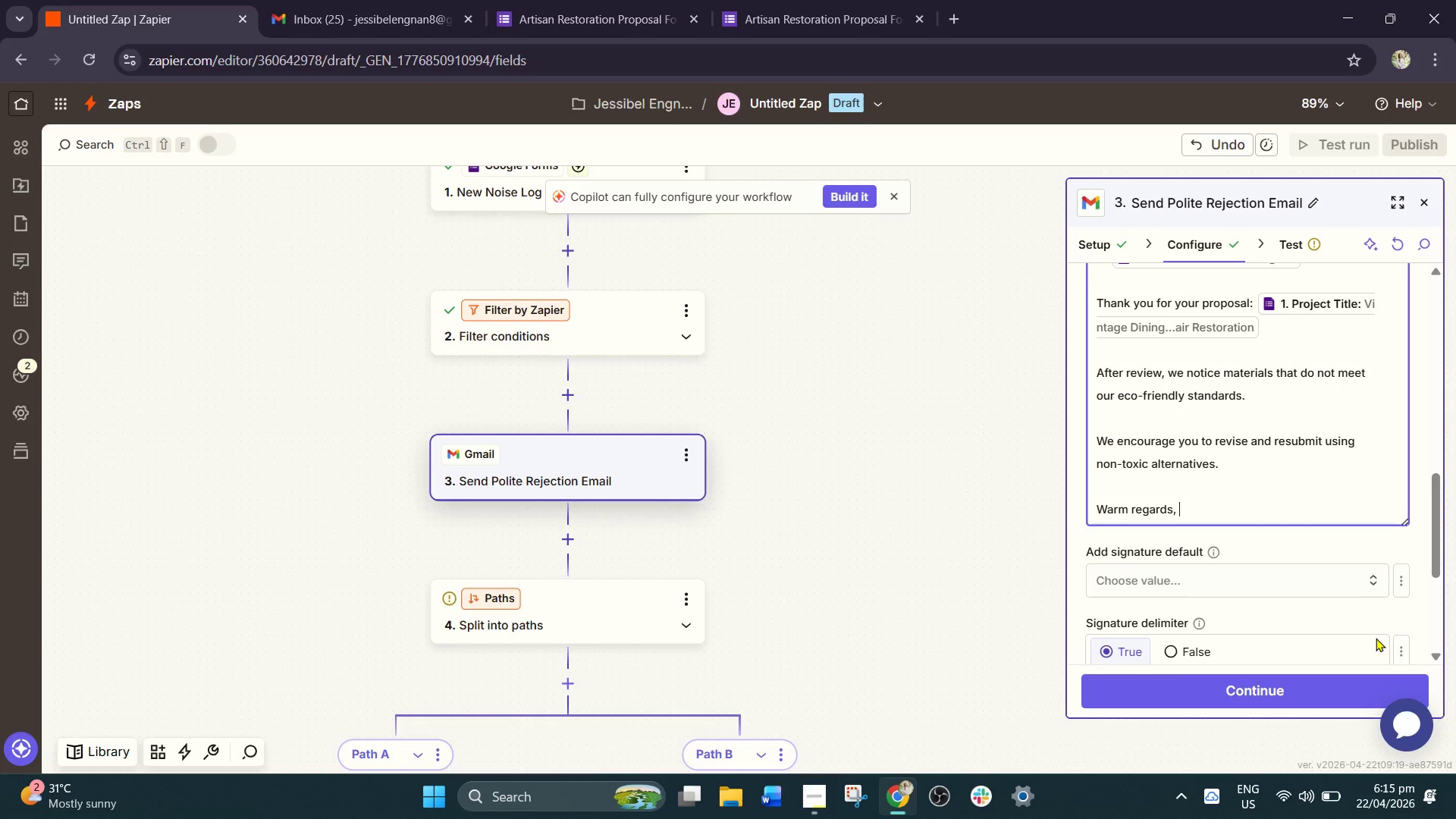 
key(NumpadEnter)
type(roo)
key(Backspace)
key(Backspace)
key(Backspace)
type(Roots & )
 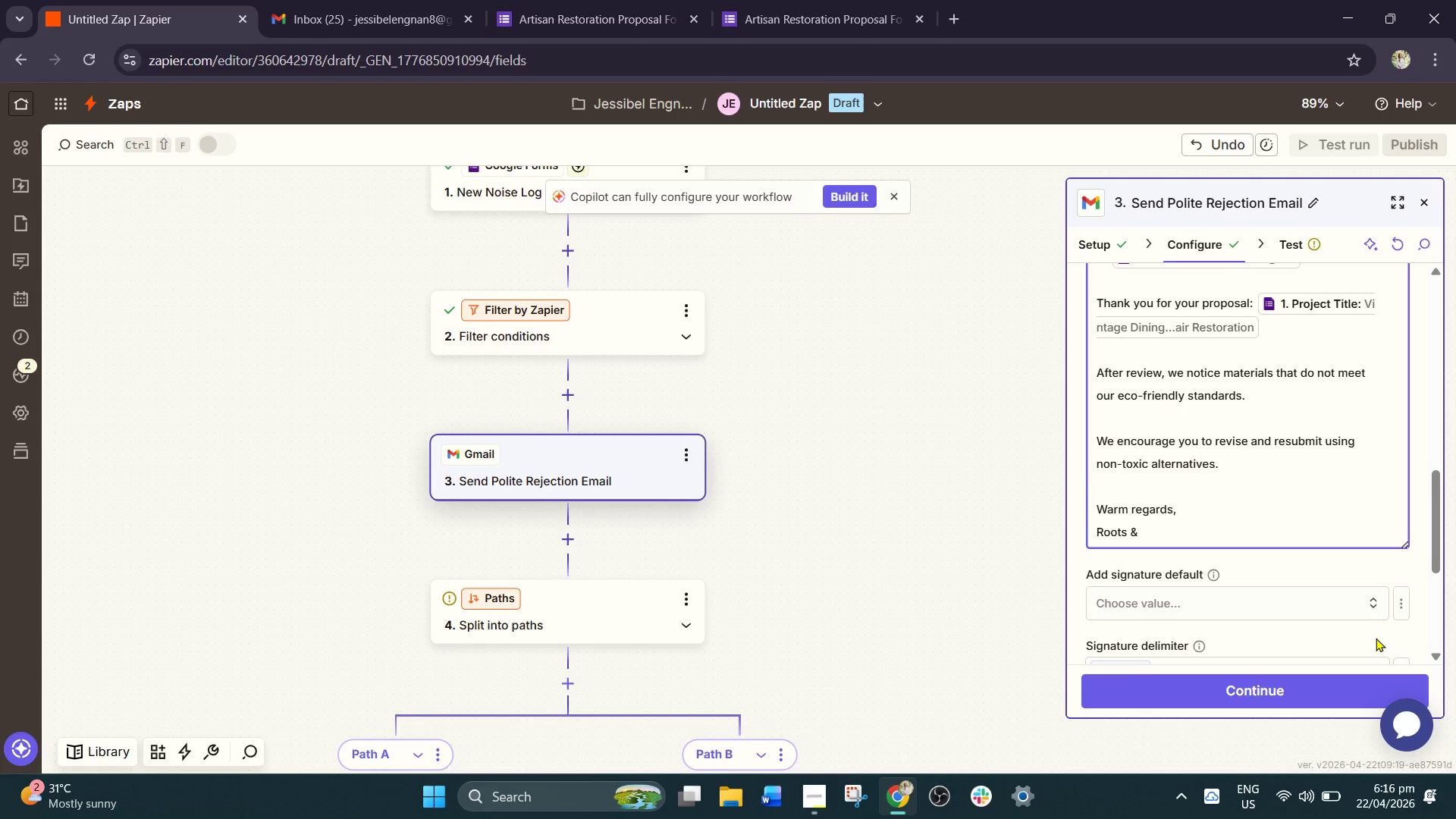 
type(Branchn)
key(Backspace)
type( tea)
key(Backspace)
key(Backspace)
key(Backspace)
type(Team)
 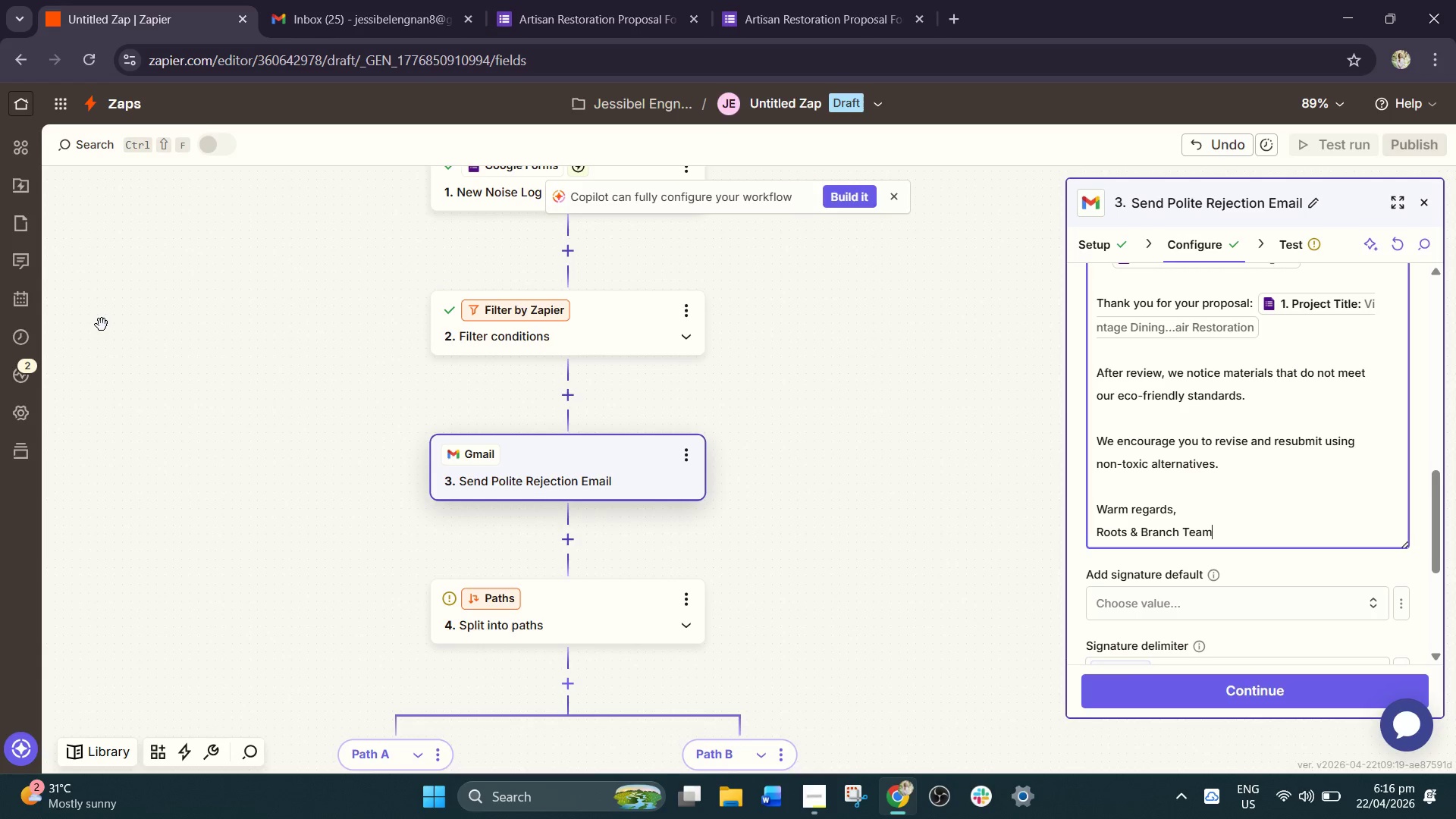 
wait(12.55)
 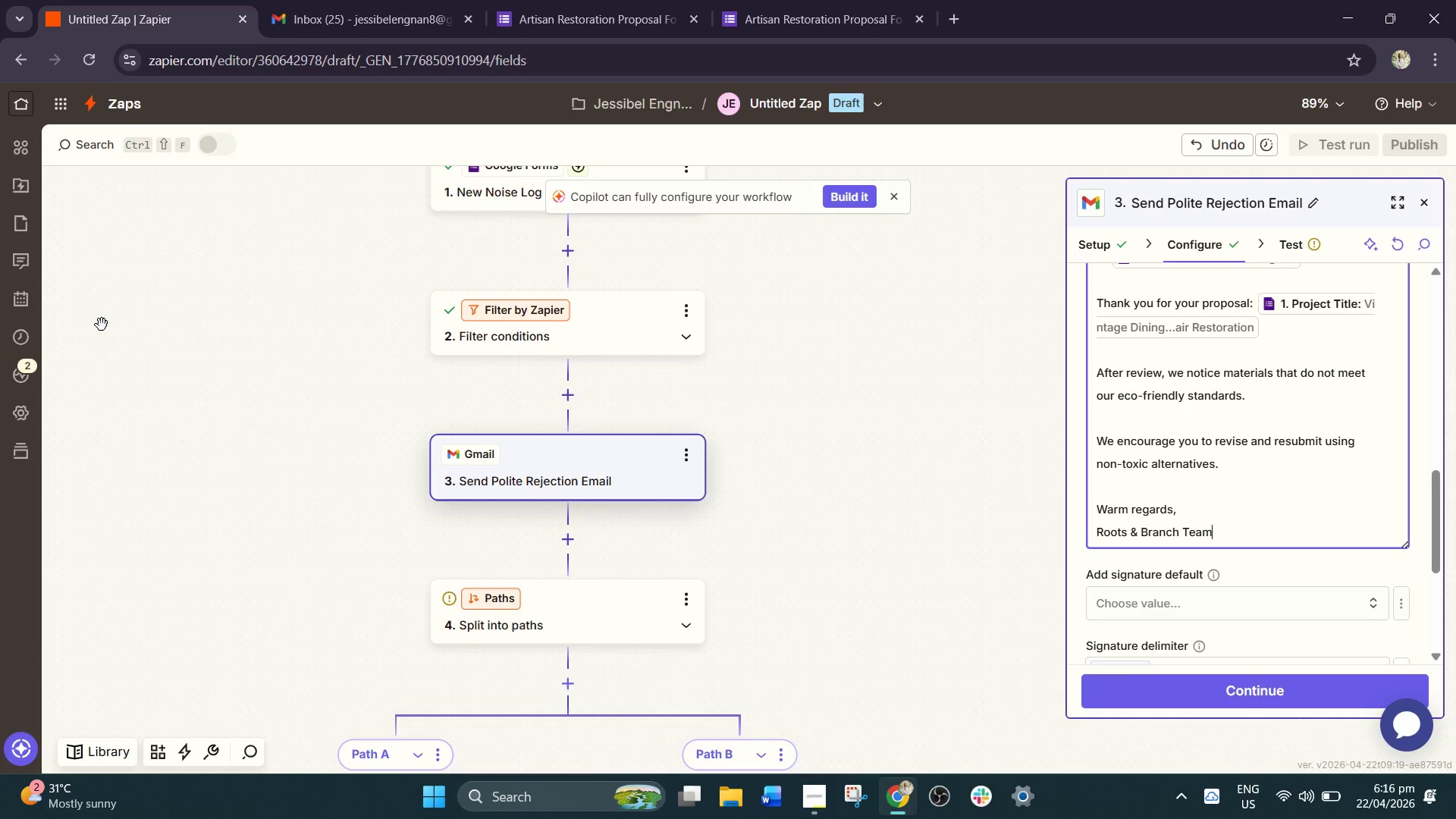 
left_click([1351, 686])
 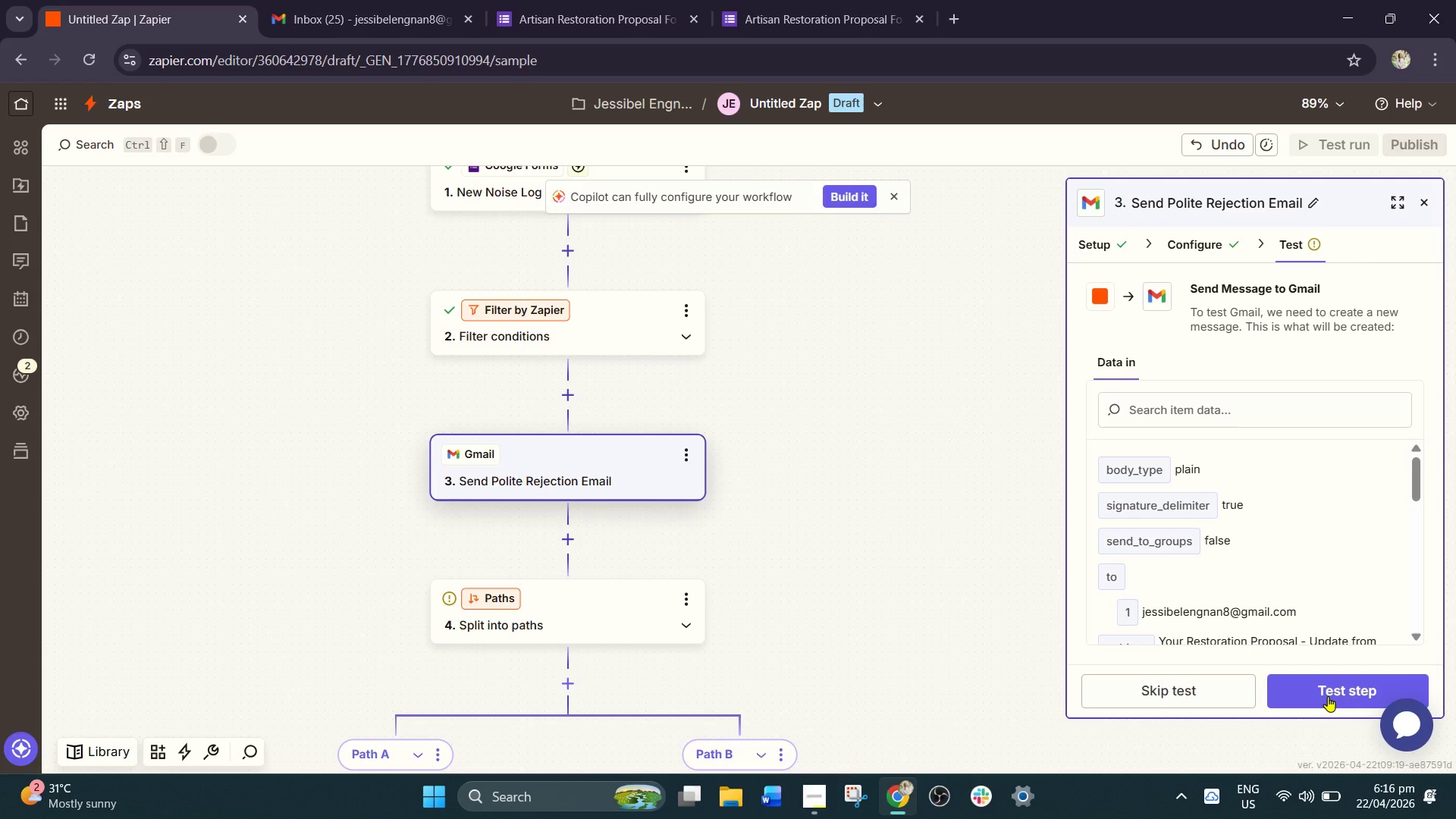 
wait(13.12)
 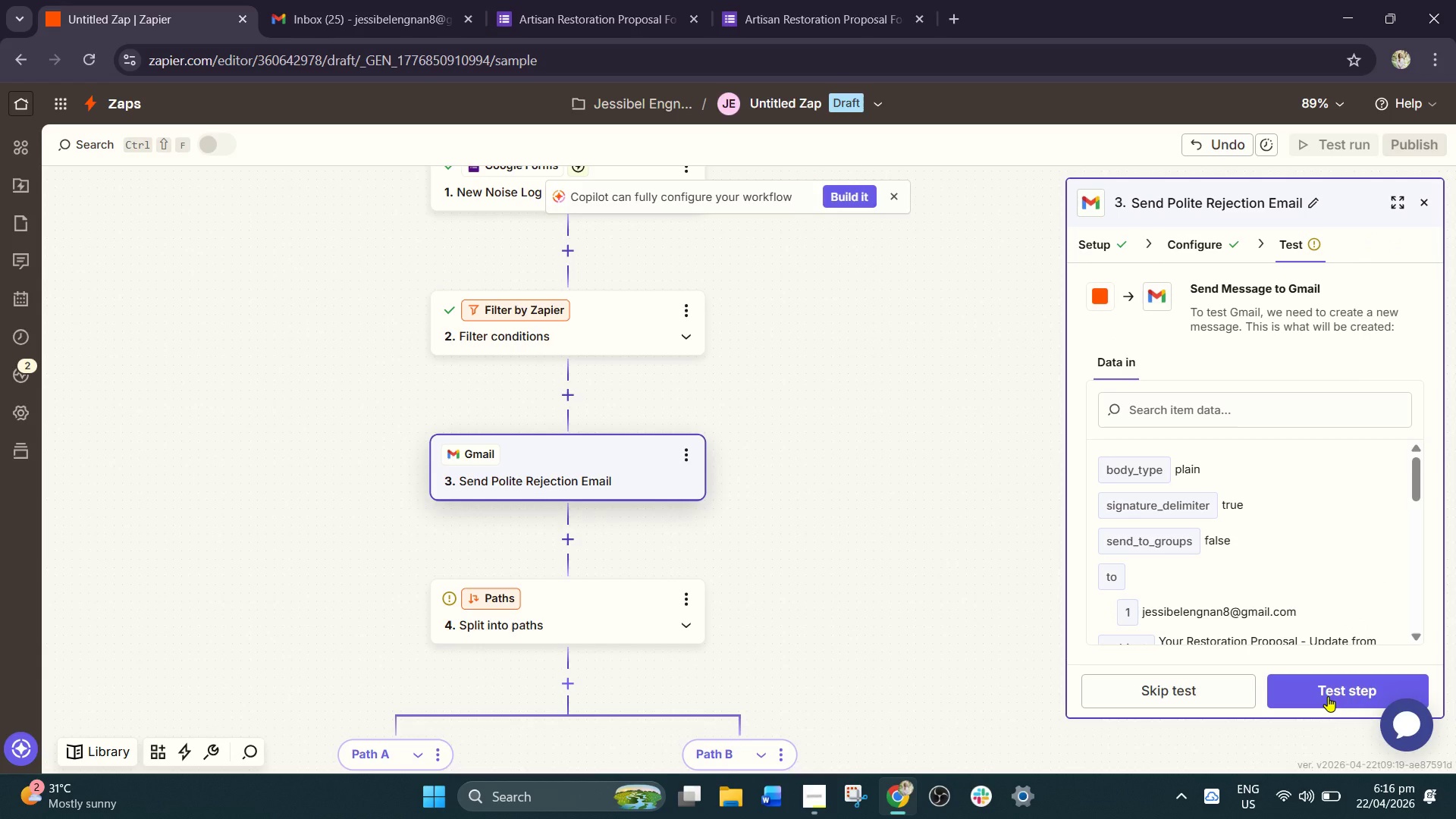 
left_click([1347, 686])
 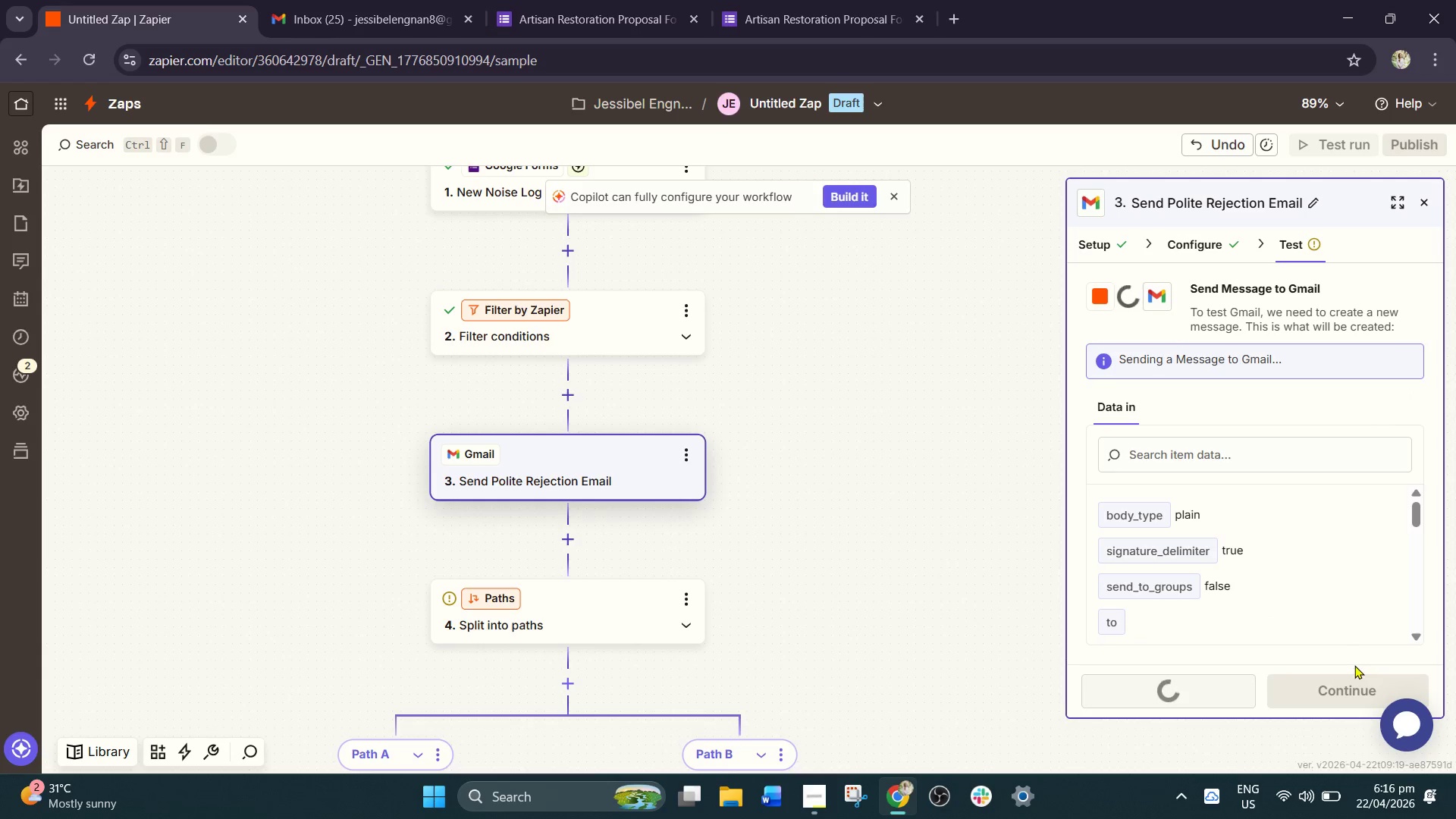 
mouse_move([1353, 676])
 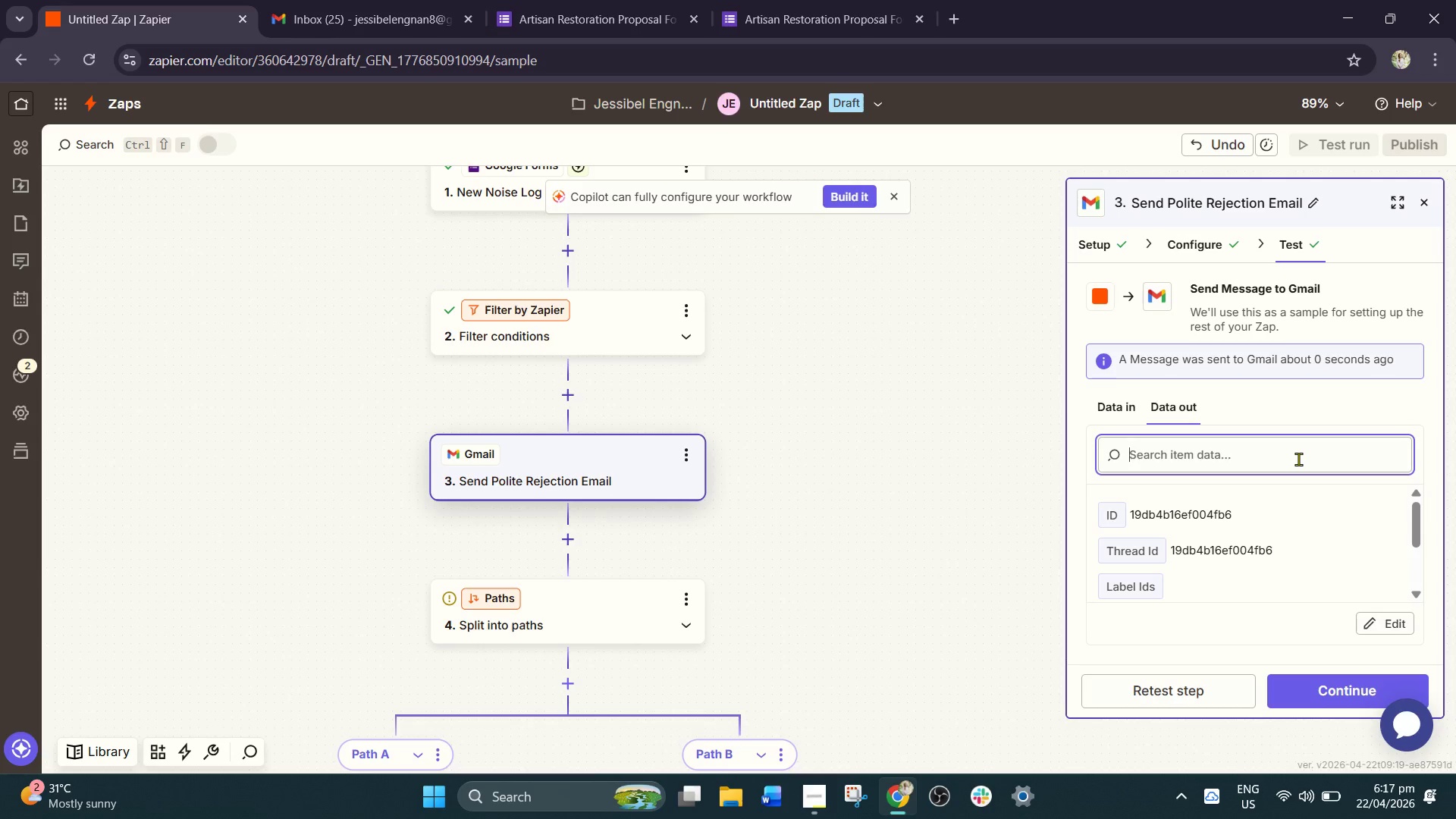 
wait(17.83)
 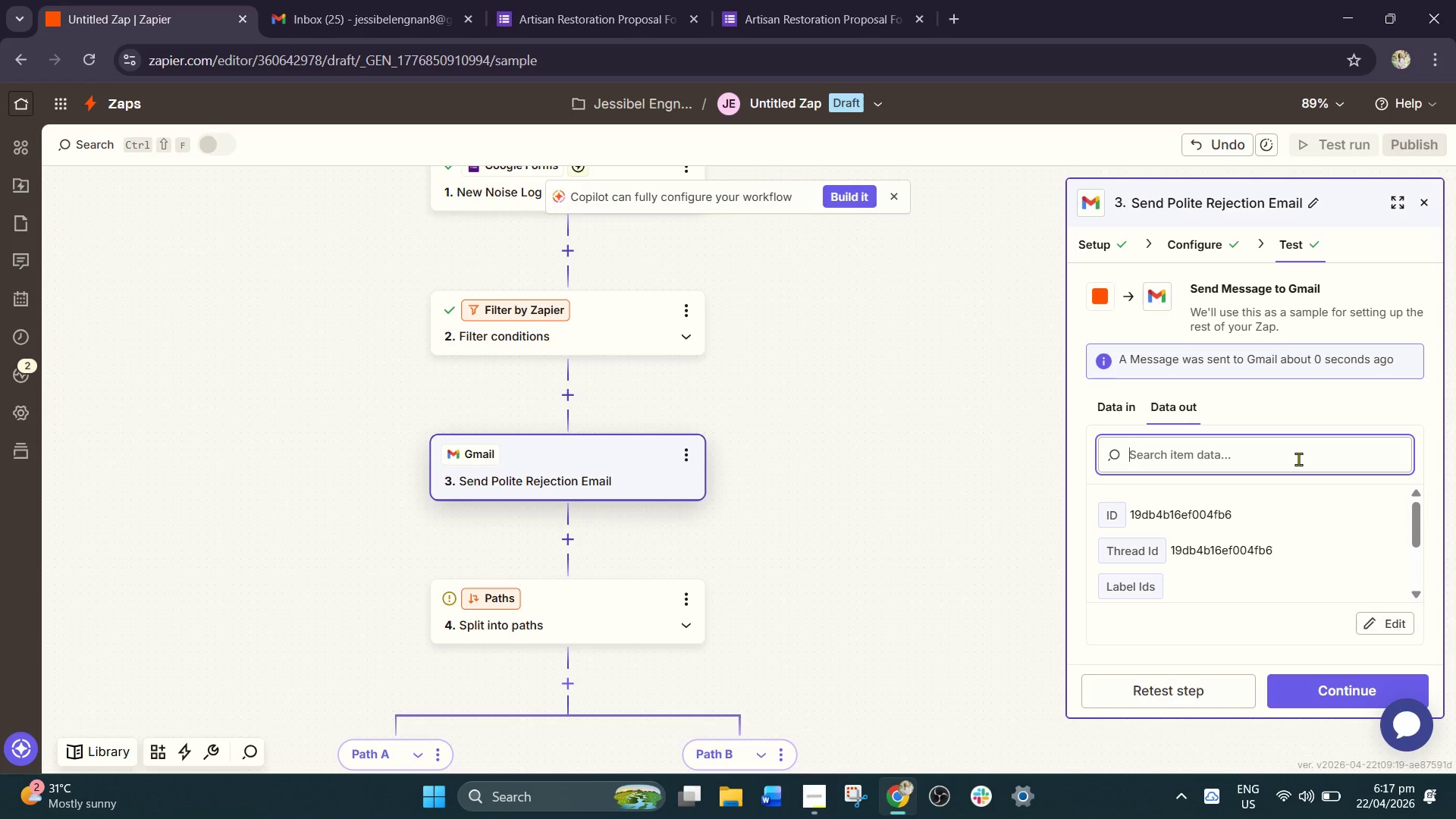 
scroll: coordinate [617, 619], scroll_direction: down, amount: 9.0
 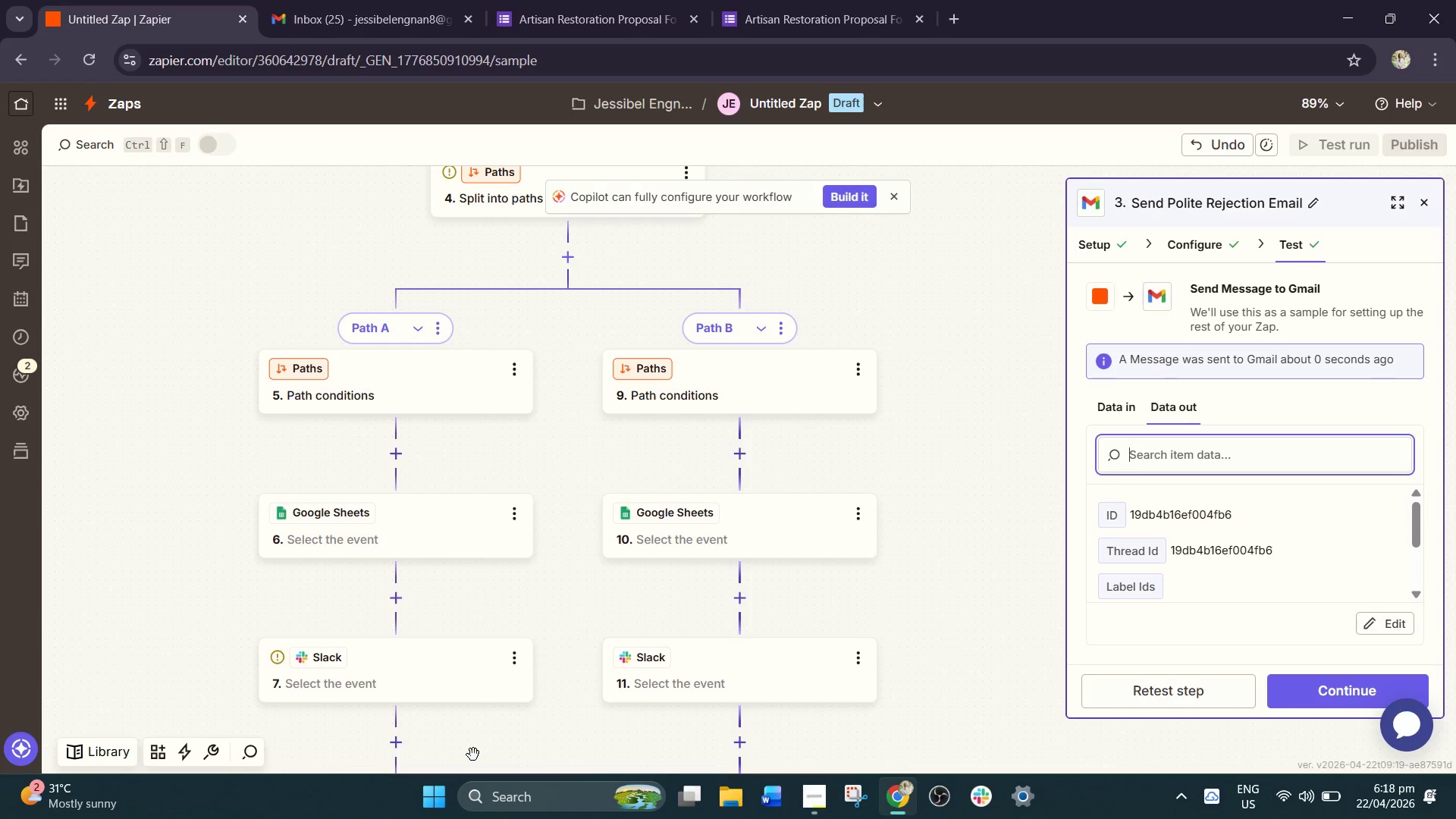 
wait(46.5)
 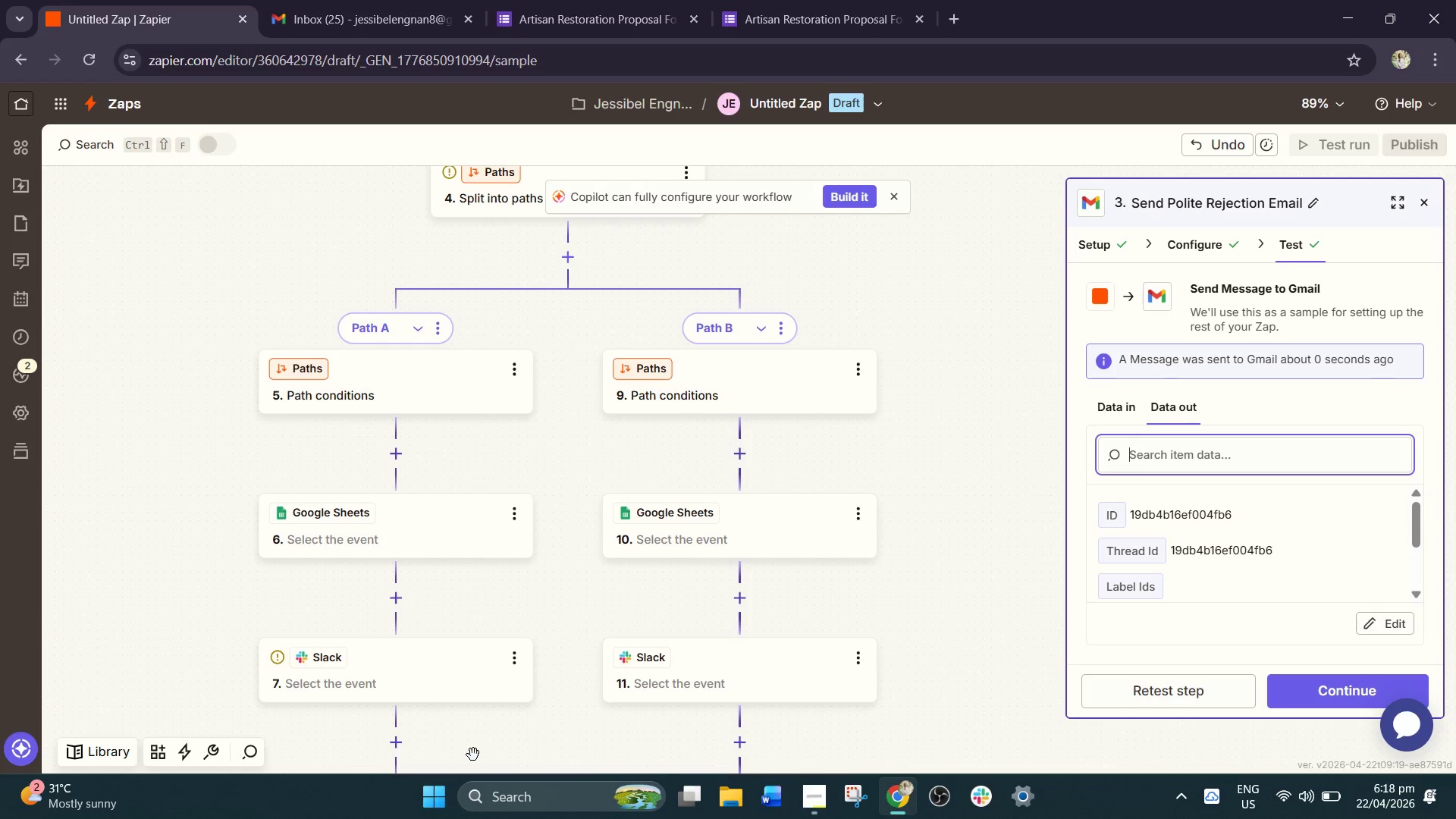 
scroll: coordinate [577, 356], scroll_direction: up, amount: 1.0
 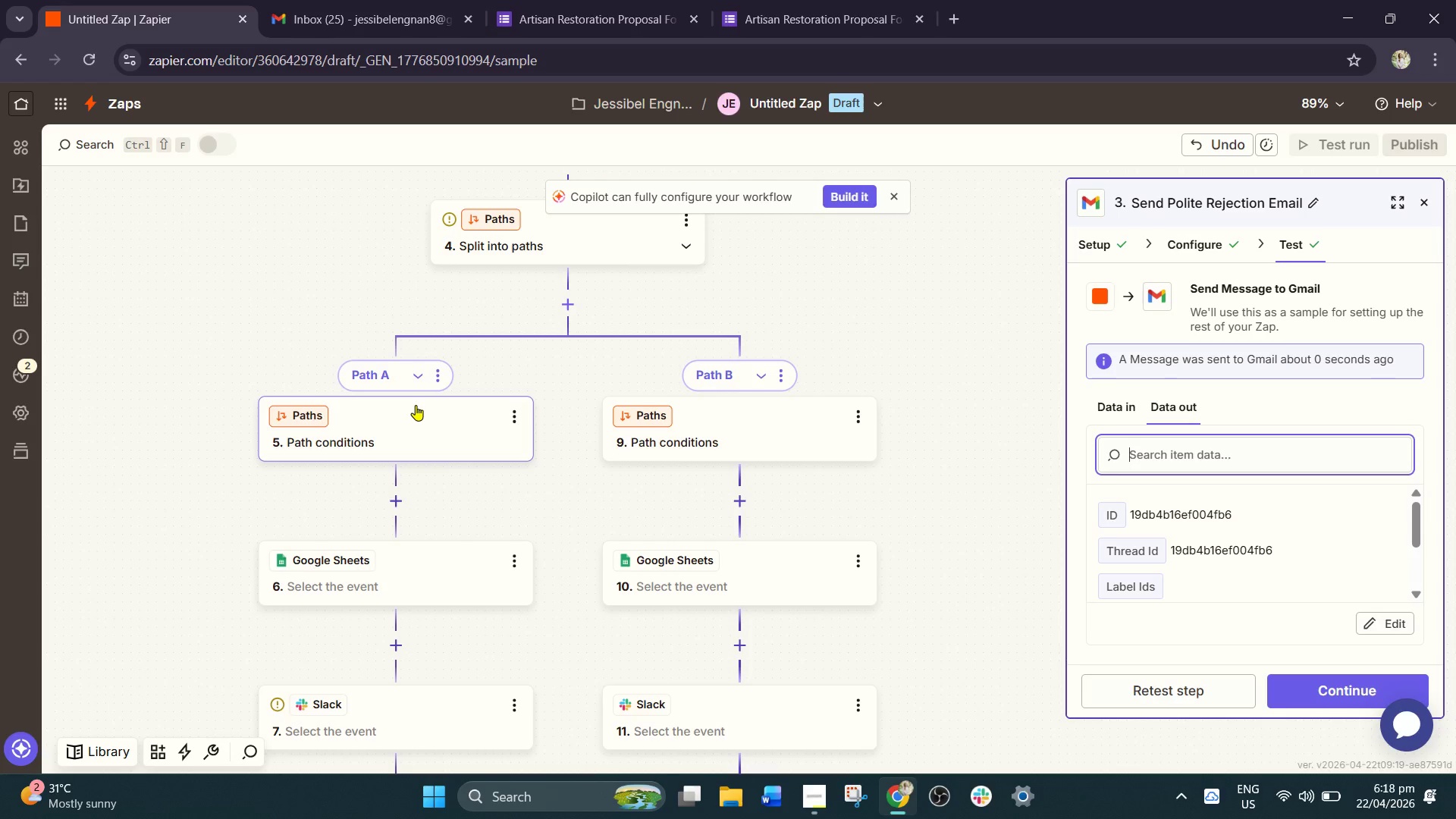 
wait(43.01)
 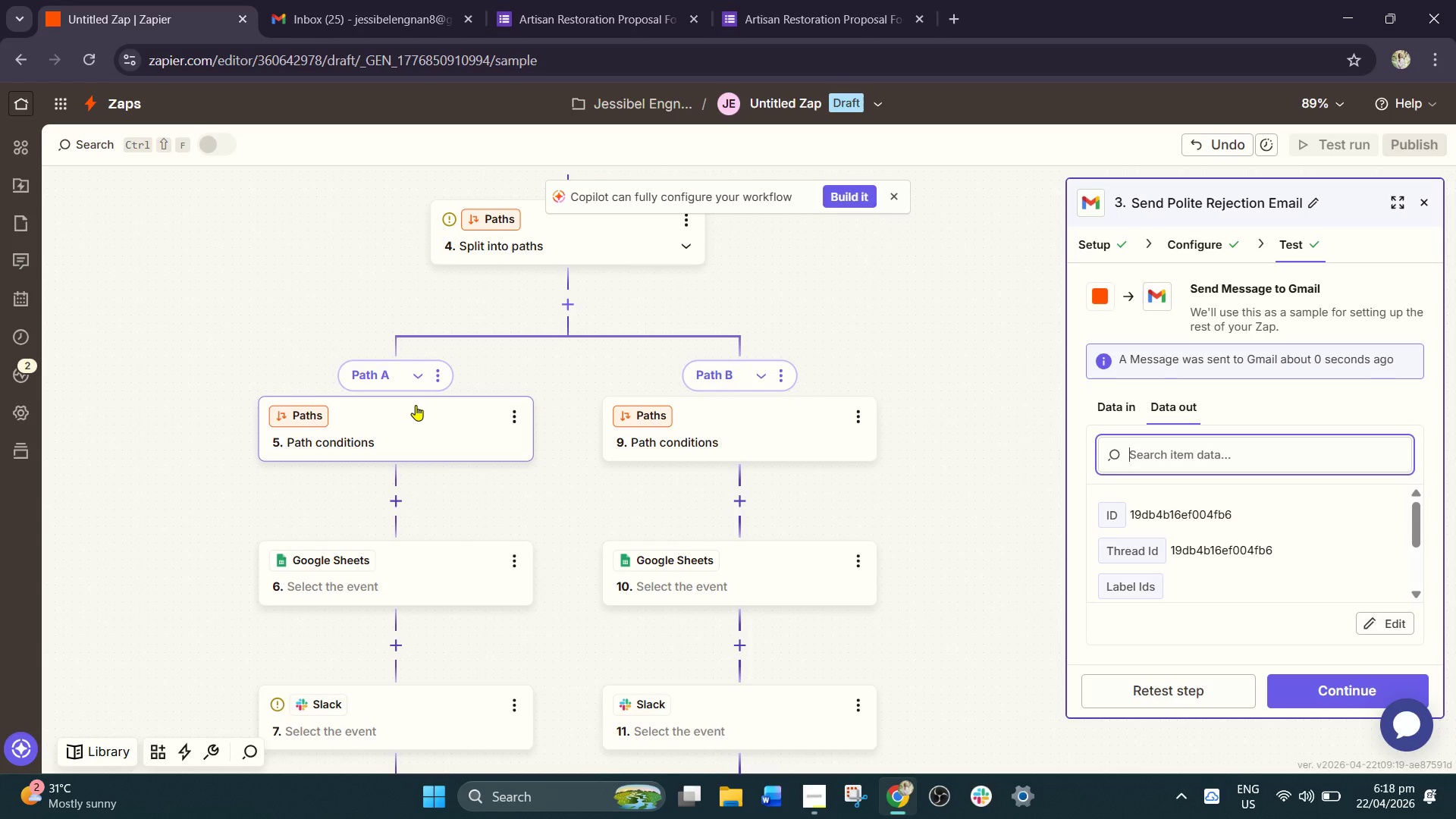 
left_click([409, 416])
 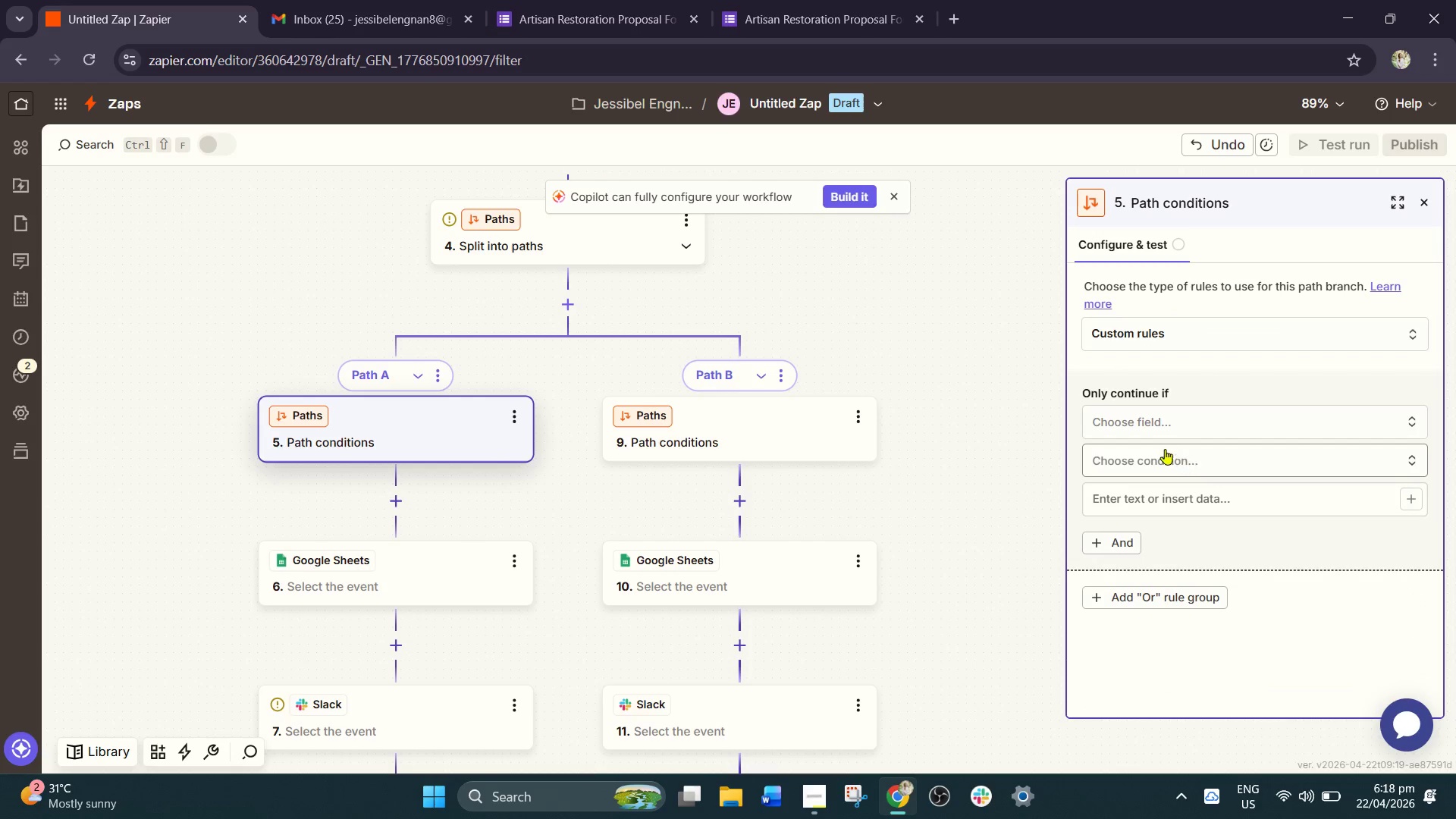 
left_click([1175, 419])
 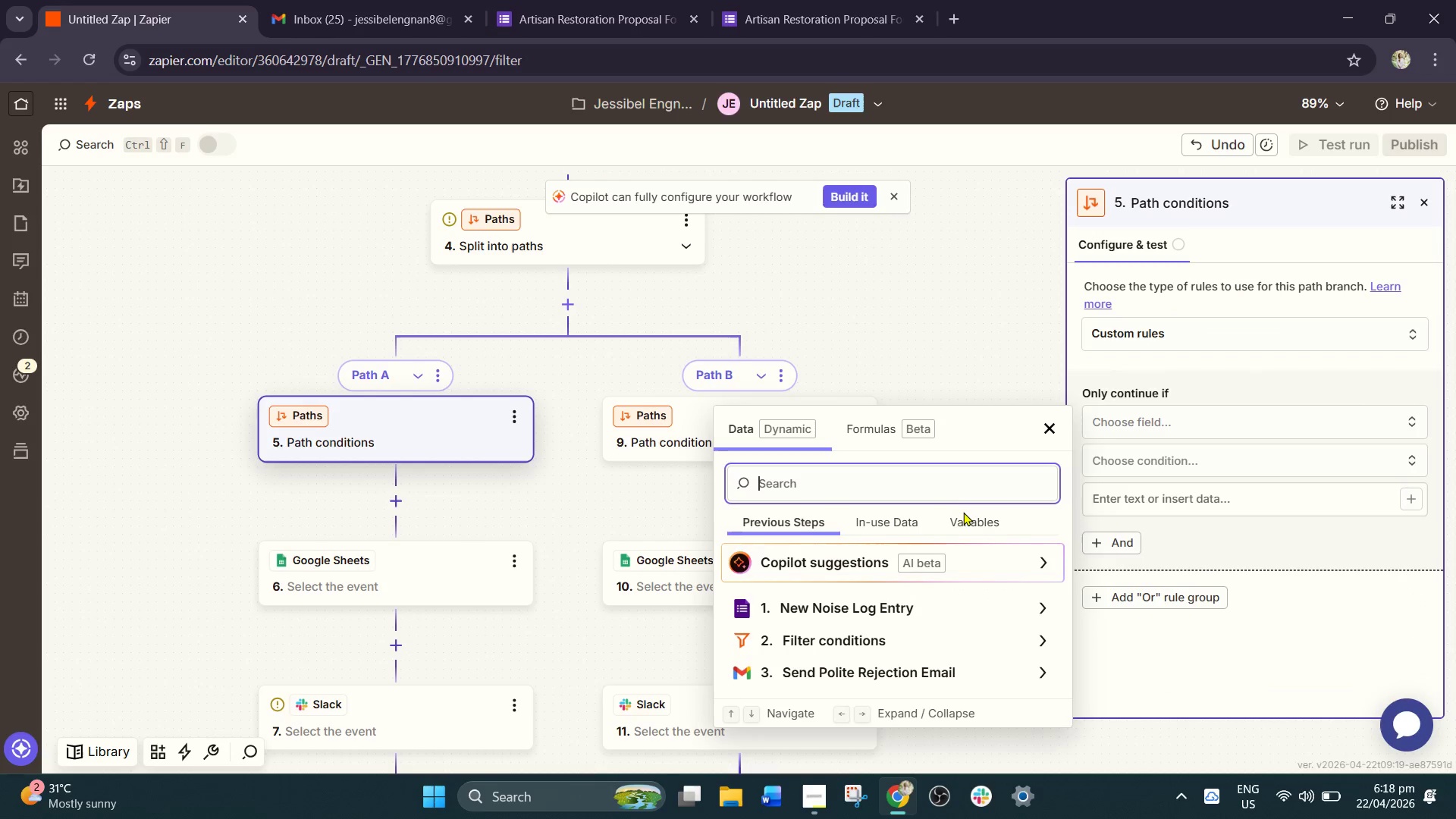 
type(estim)
 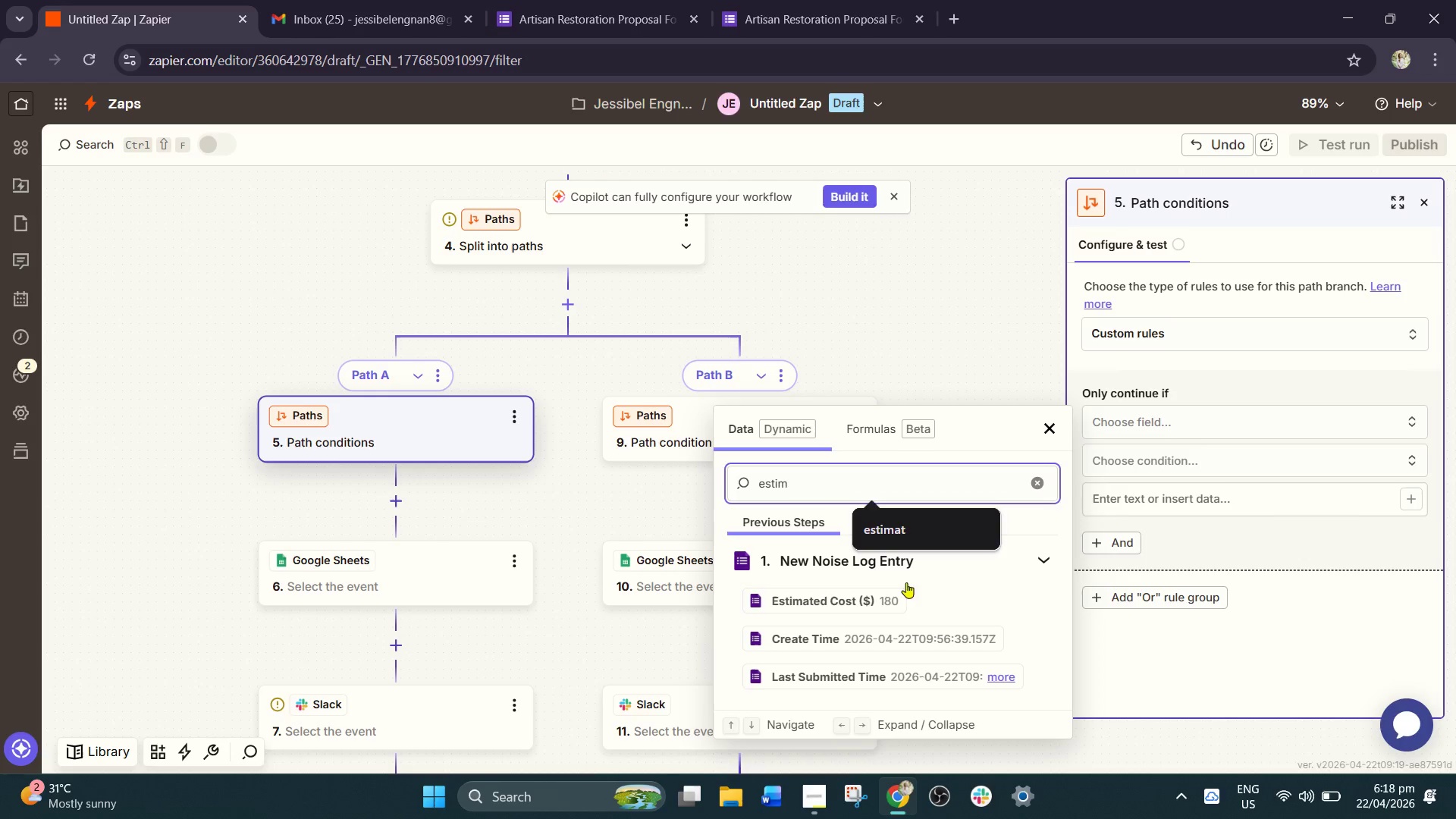 
left_click([880, 601])
 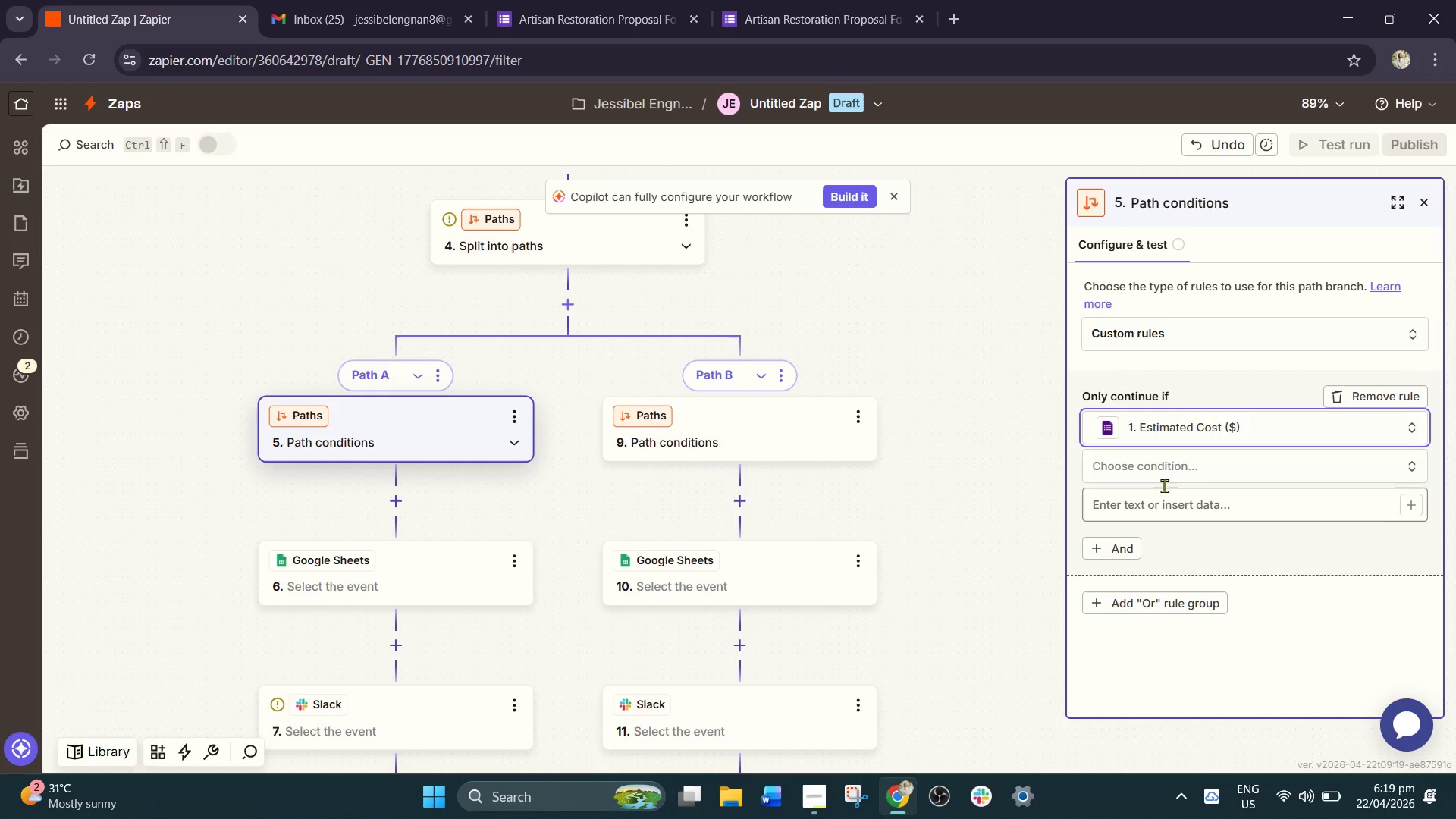 
left_click([1171, 478])
 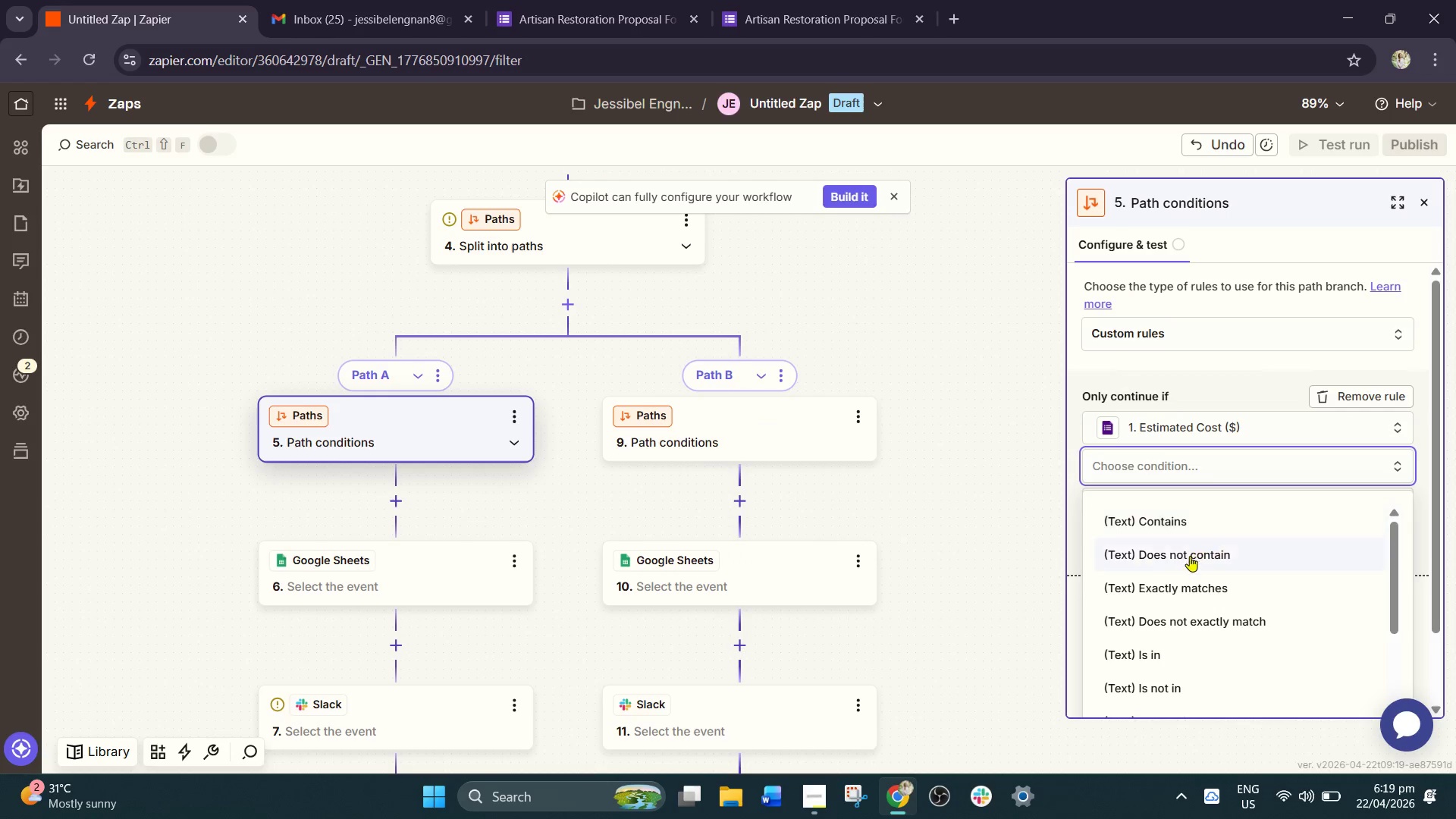 
scroll: coordinate [1185, 604], scroll_direction: down, amount: 2.0
 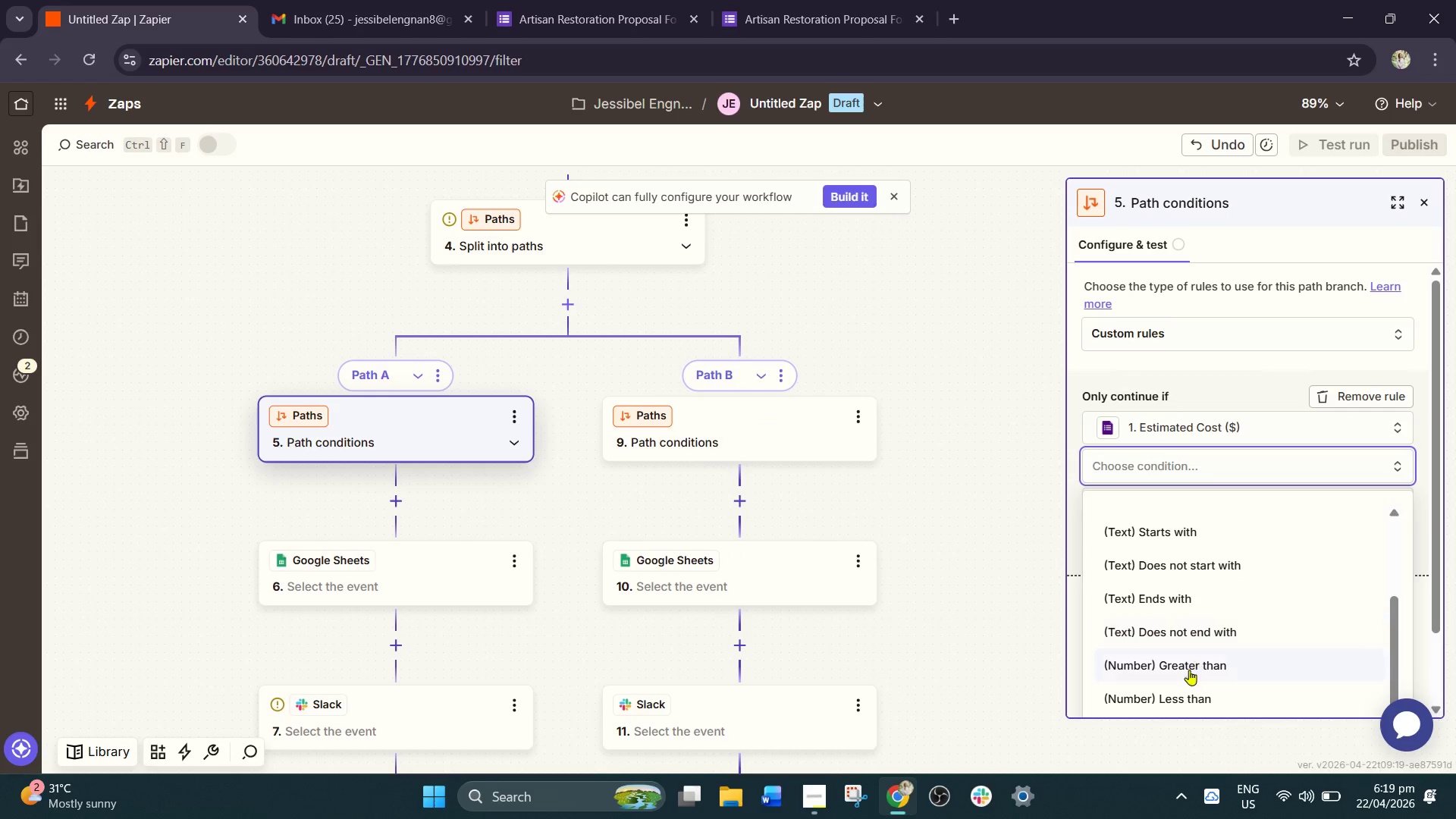 
left_click([1175, 701])
 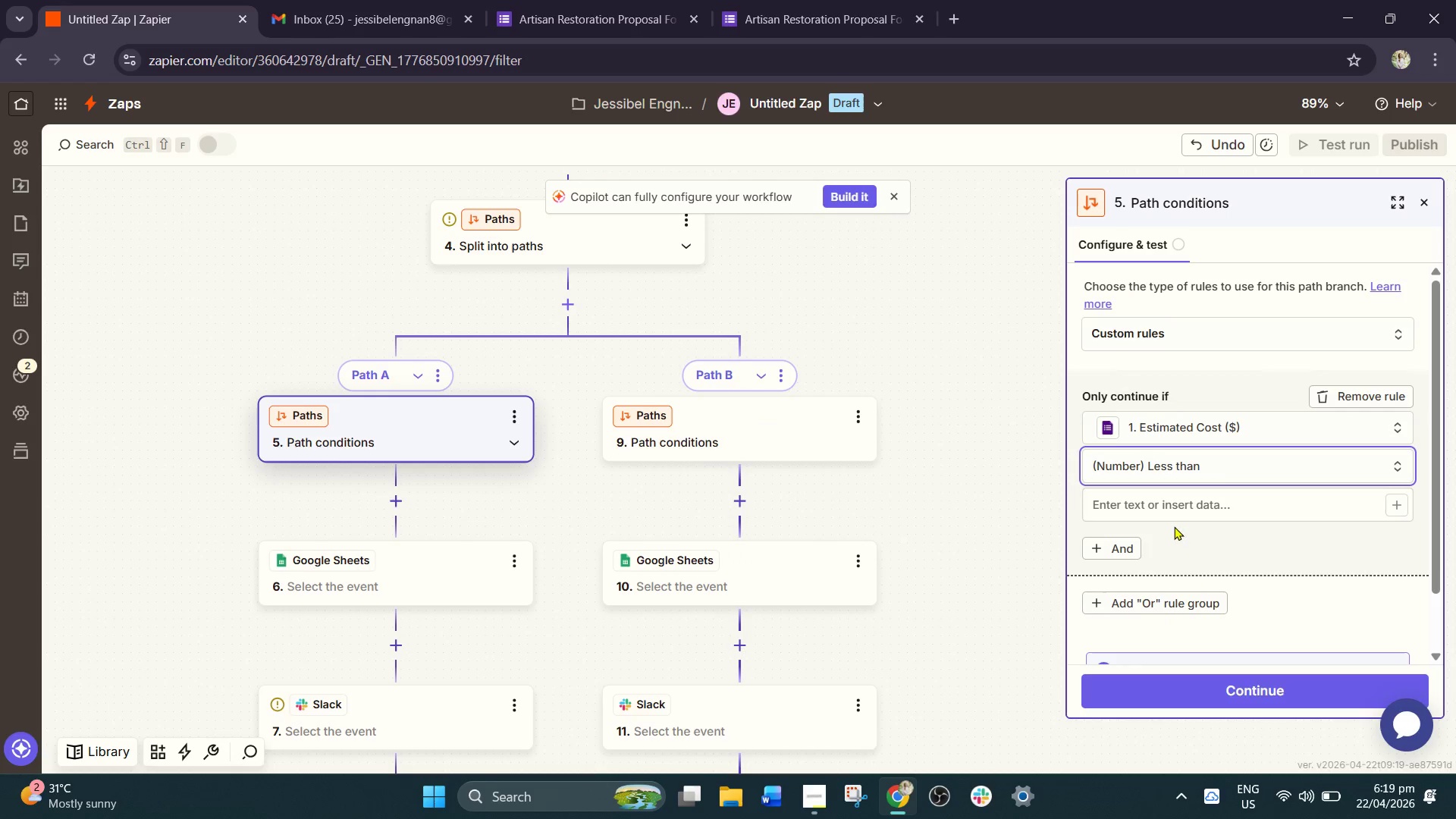 
left_click([1166, 506])
 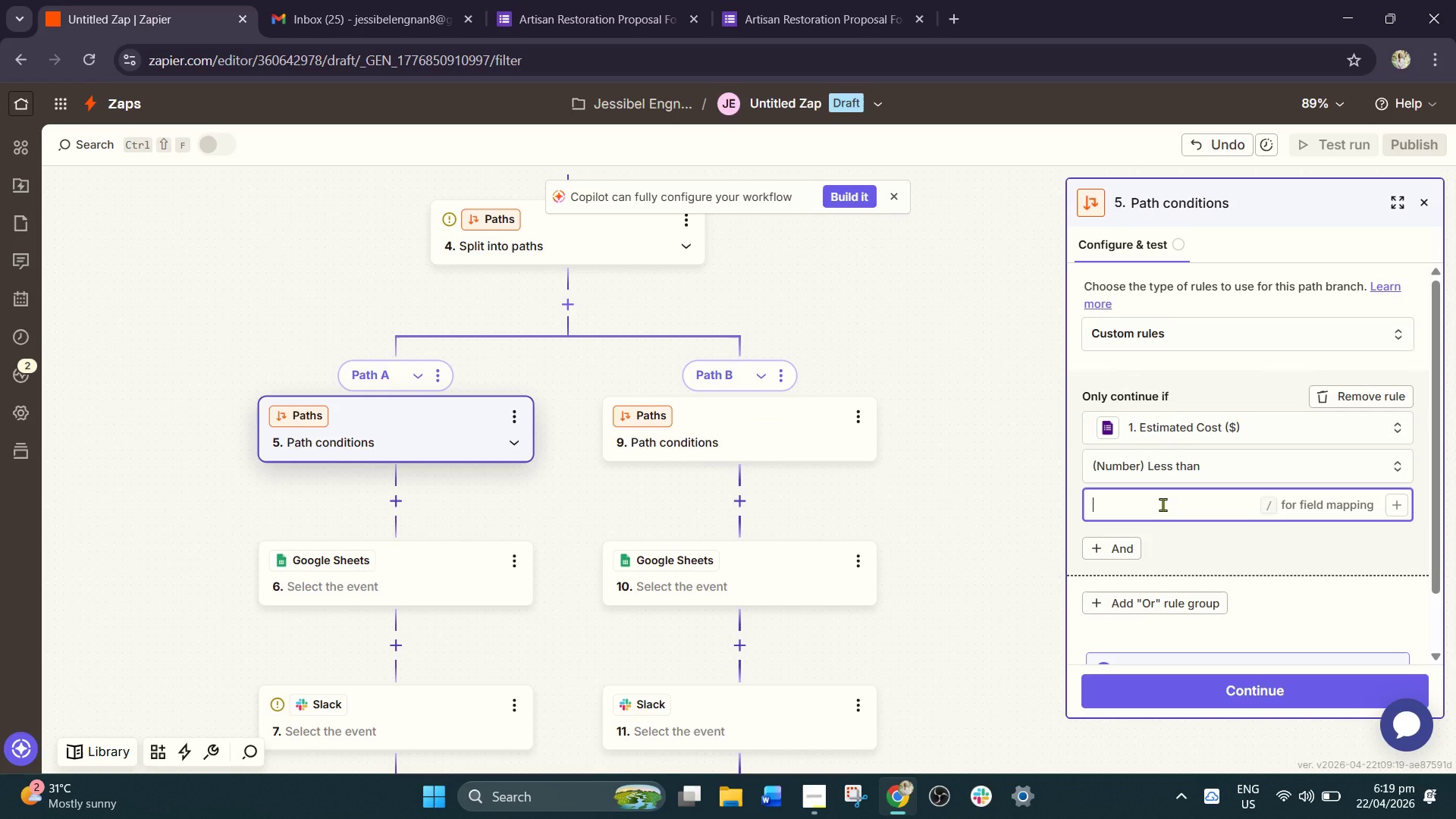 
key(ArrowDown)
 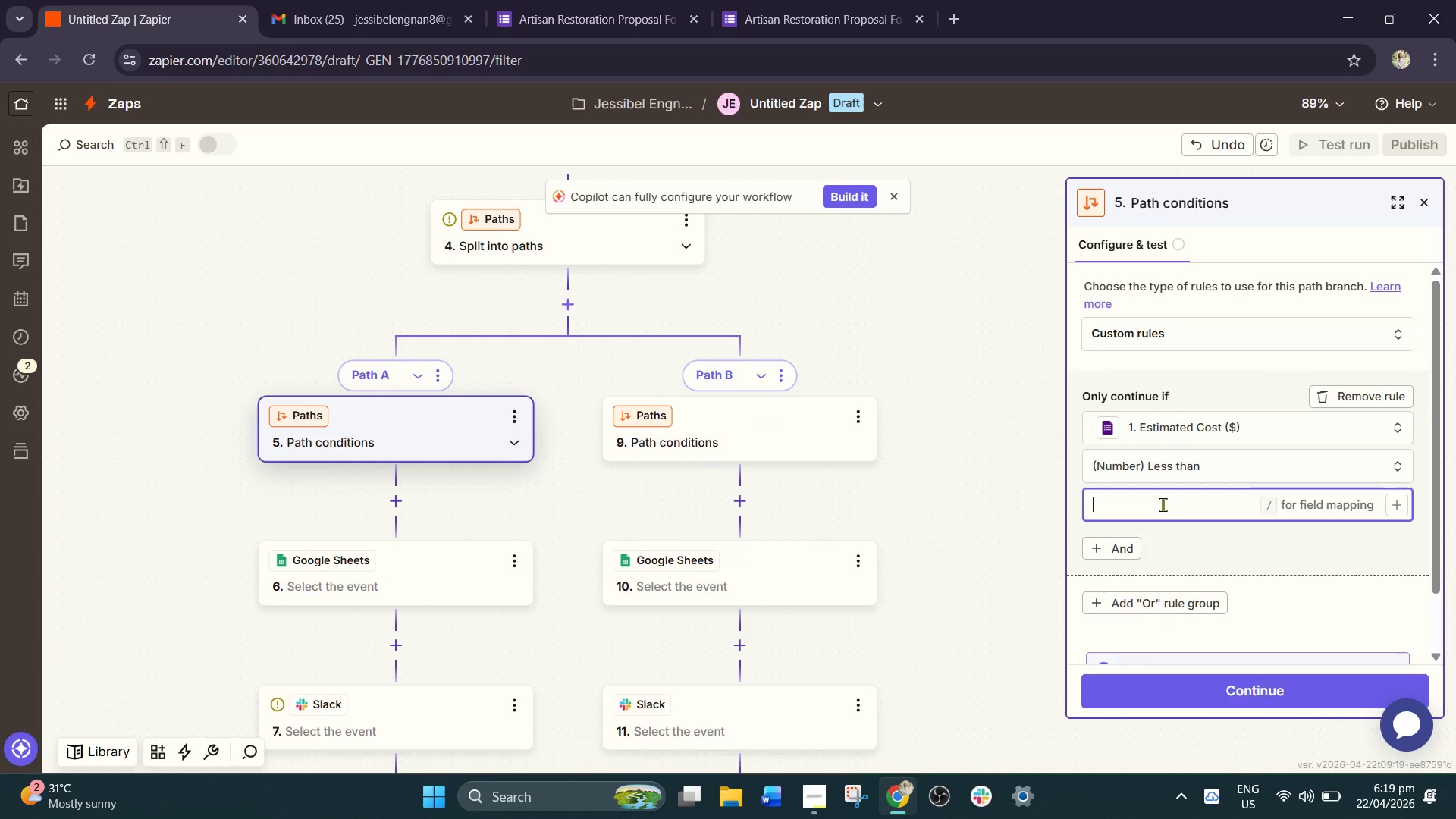 
key(BrightnessDown)
 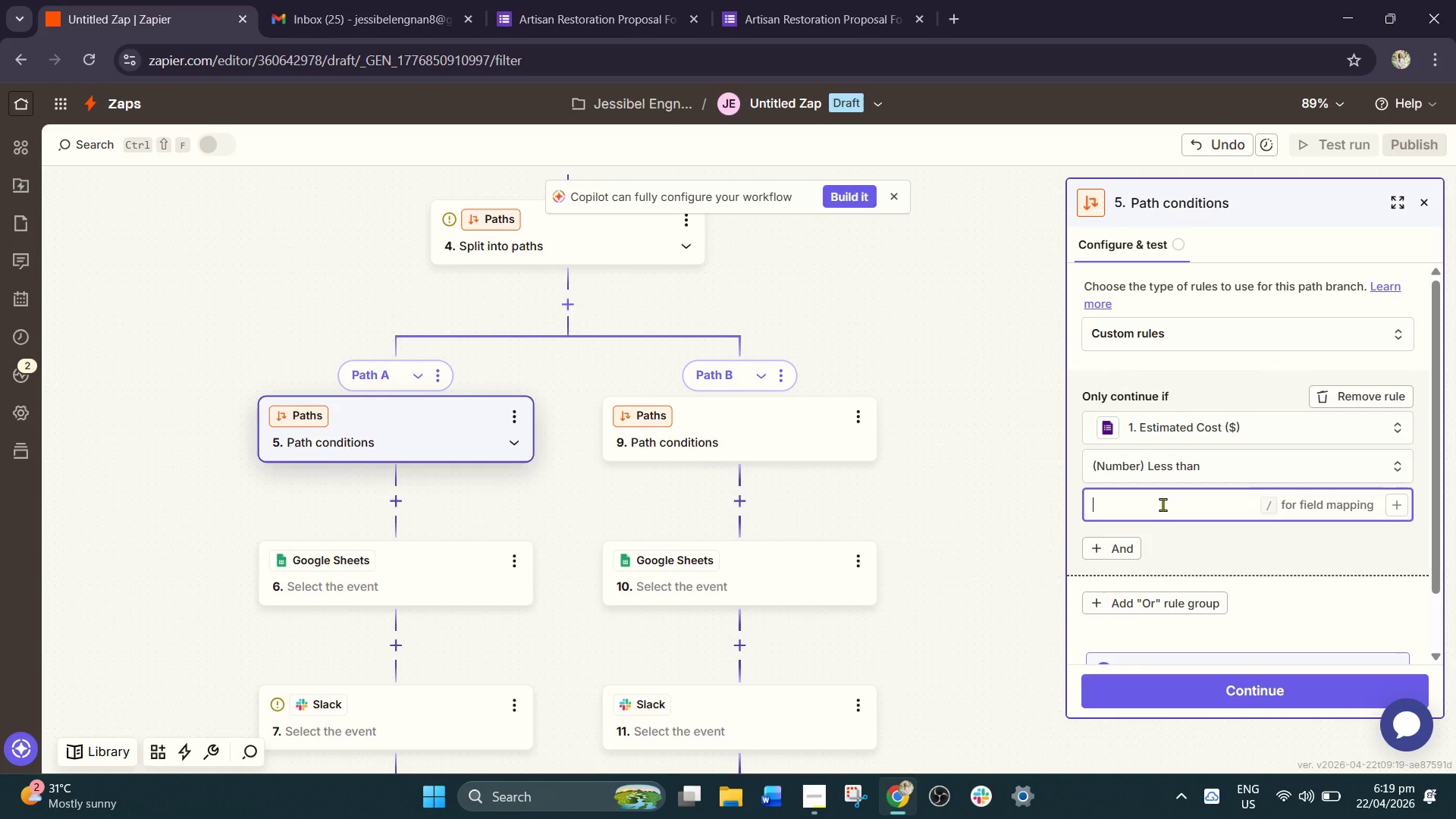 
key(Insert)
 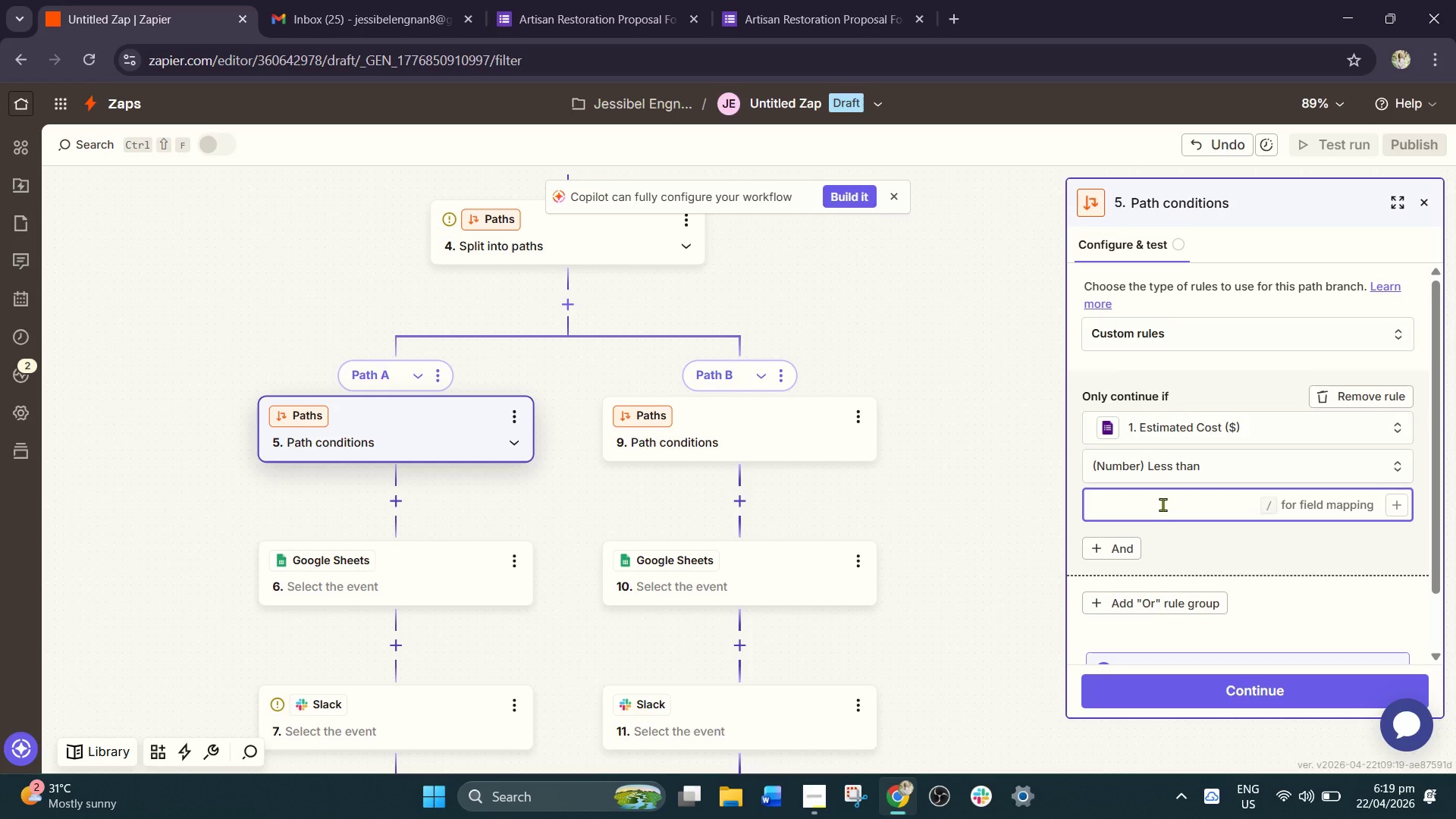 
key(NumLock)
 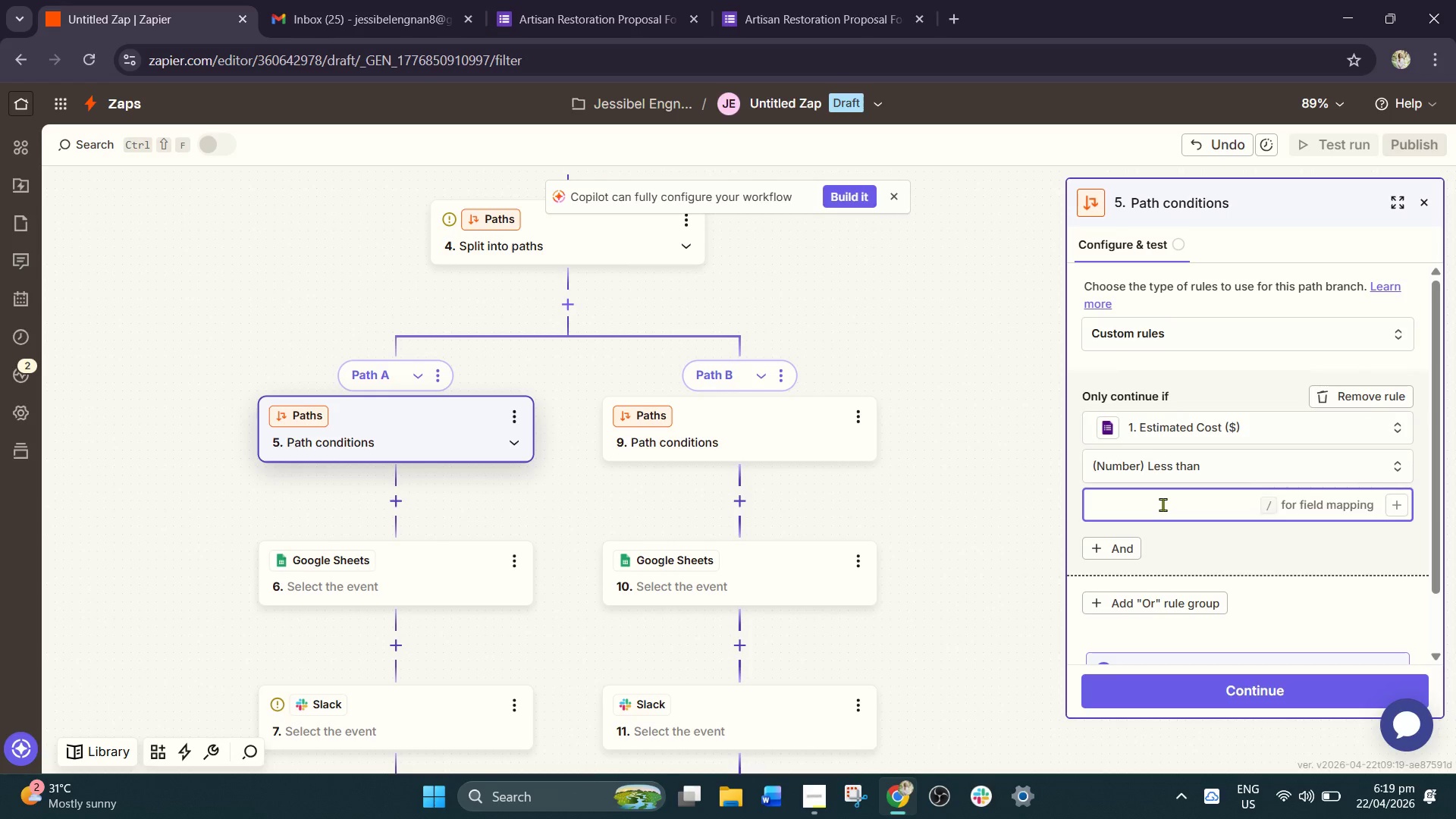 
key(Numpad2)
 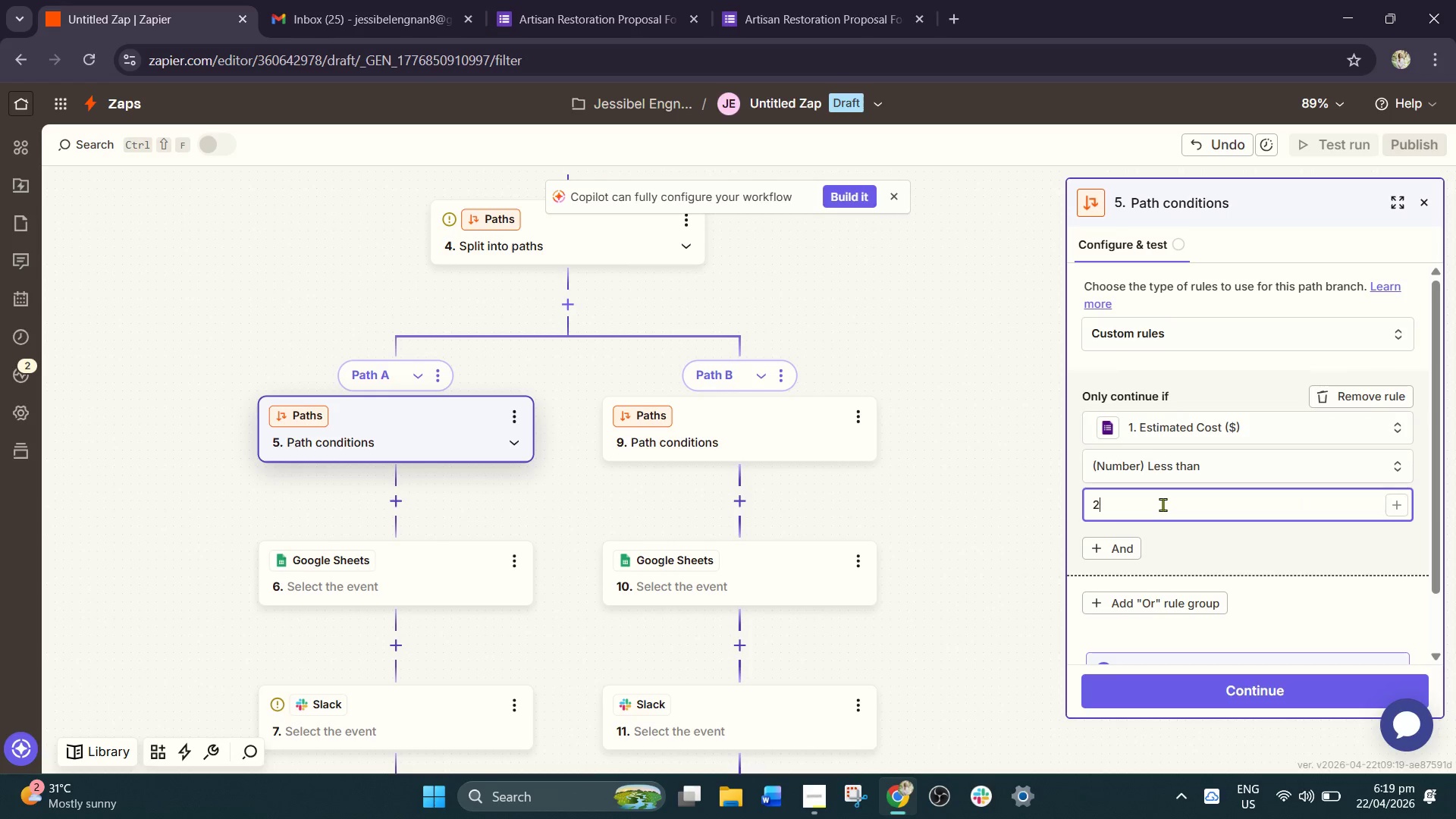 
key(Numpad5)
 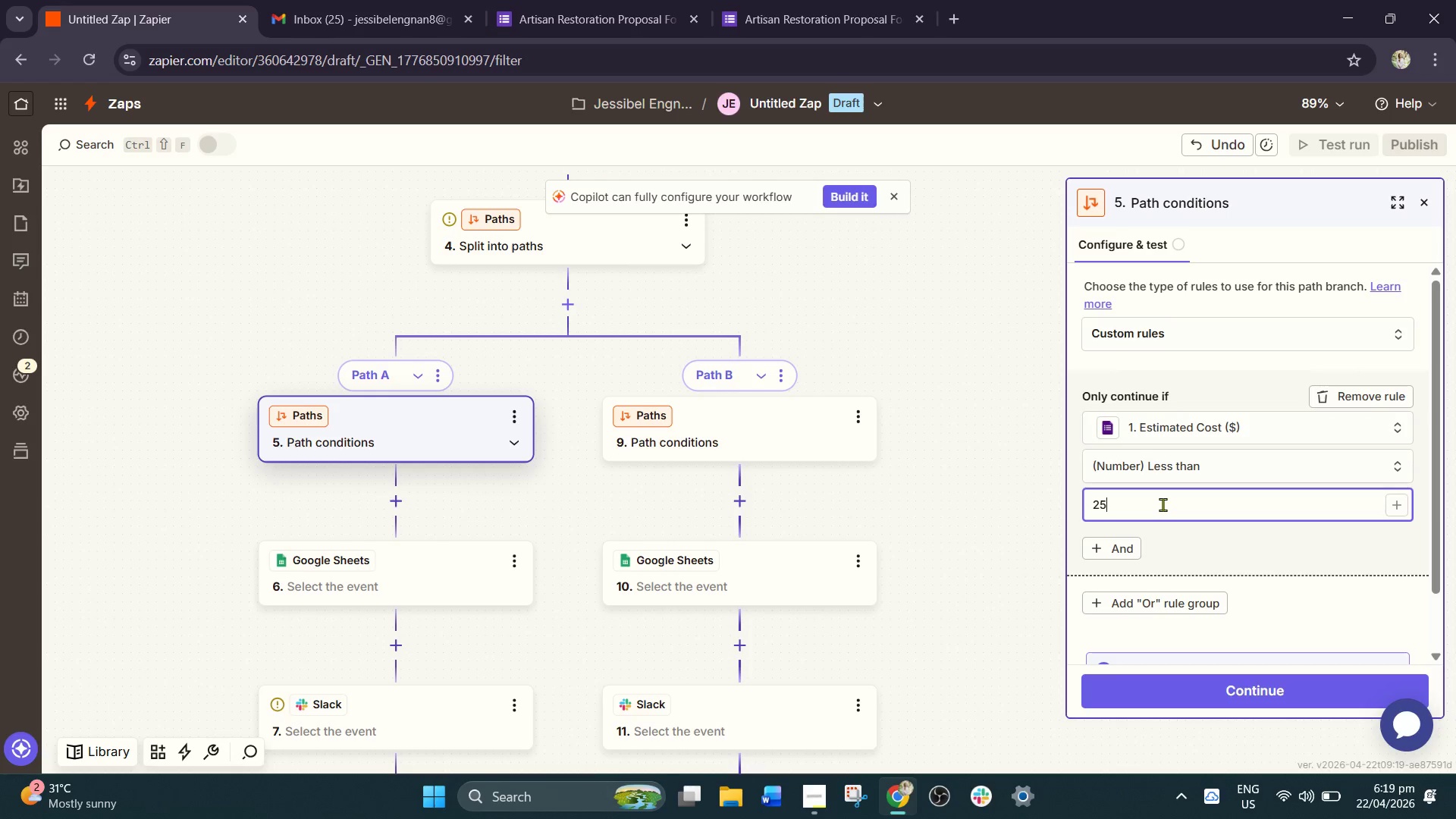 
key(Numpad0)
 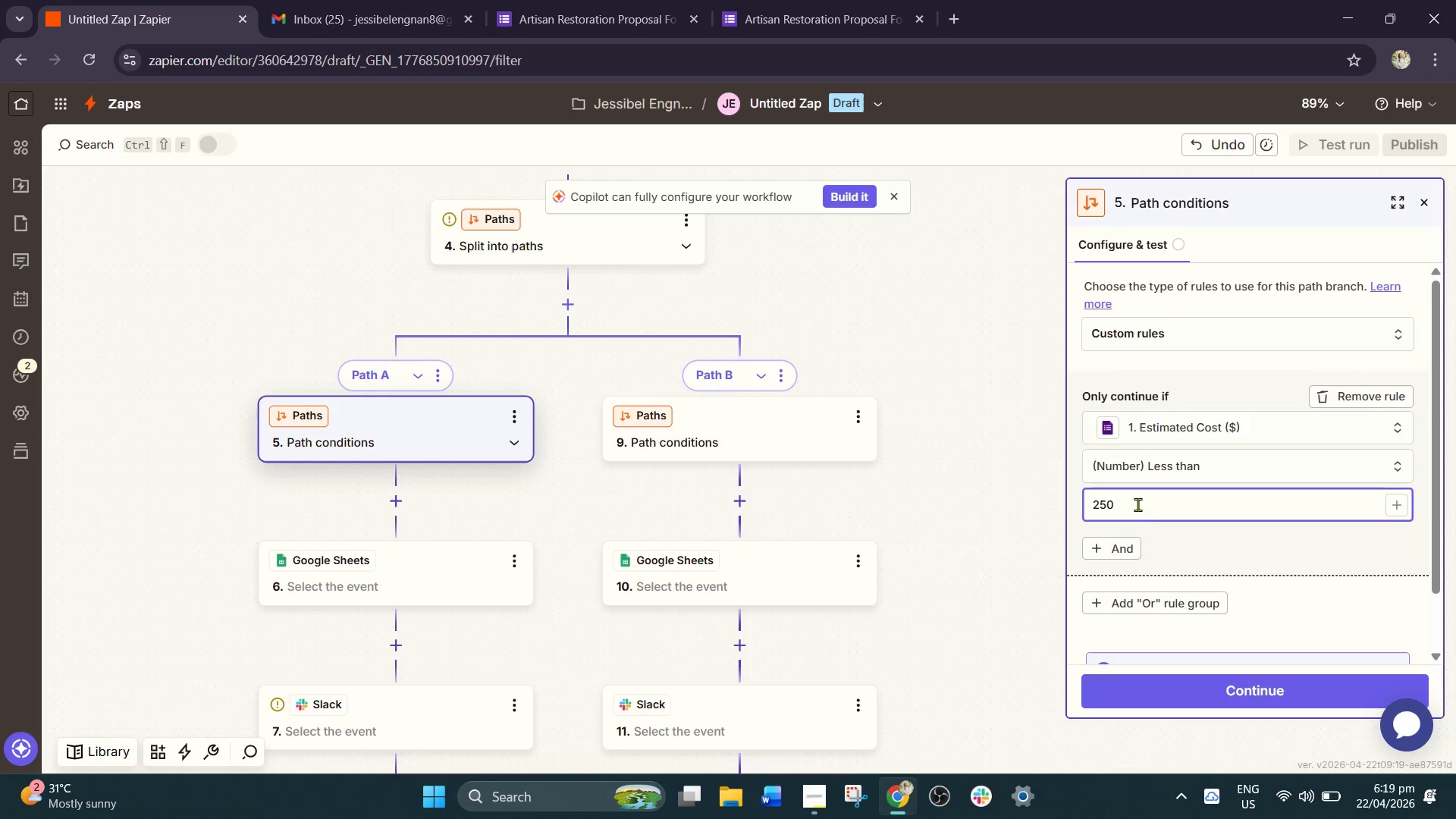 
scroll: coordinate [1193, 510], scroll_direction: down, amount: 3.0
 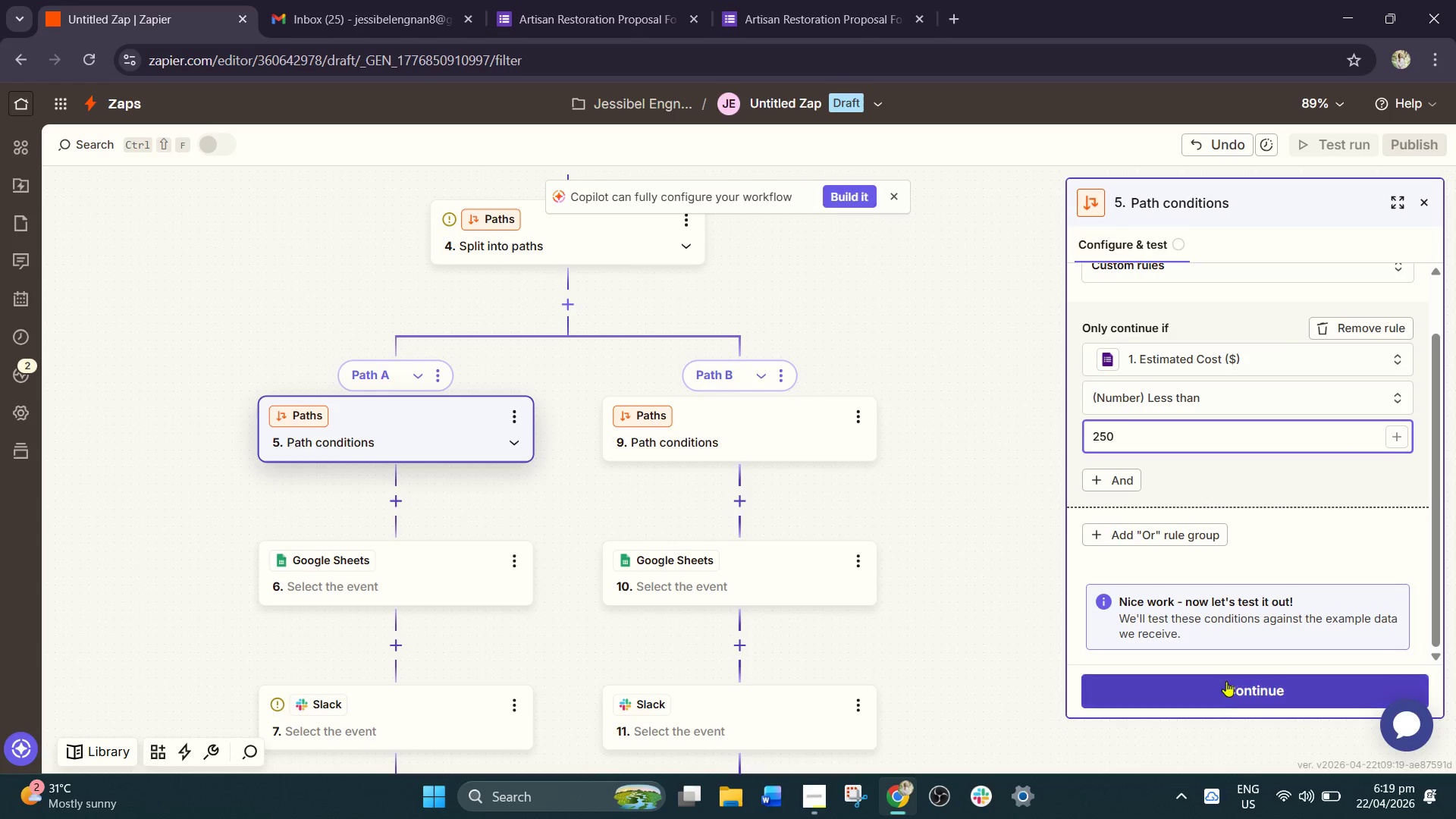 
left_click([1225, 700])
 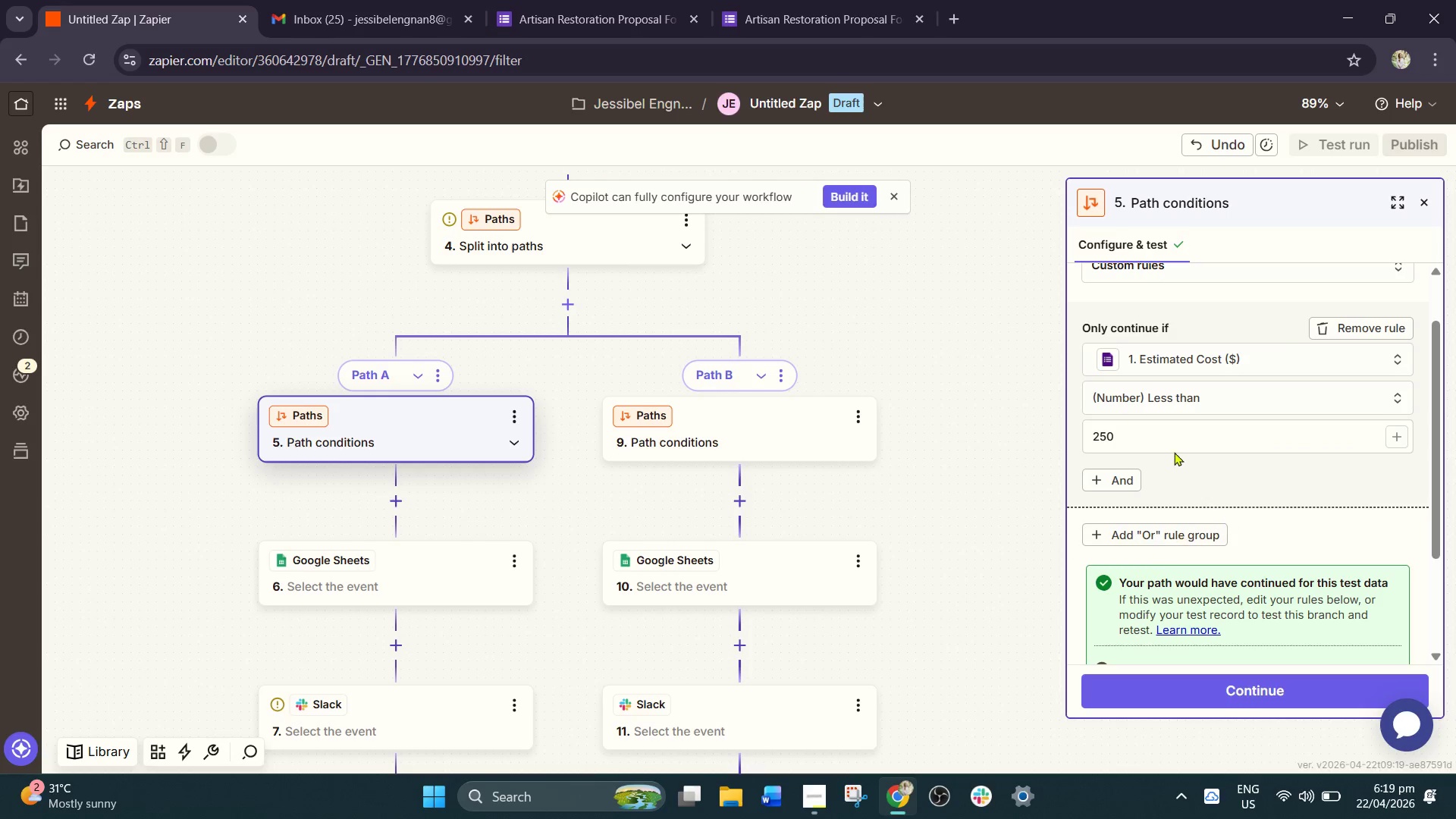 
left_click([784, 449])
 